 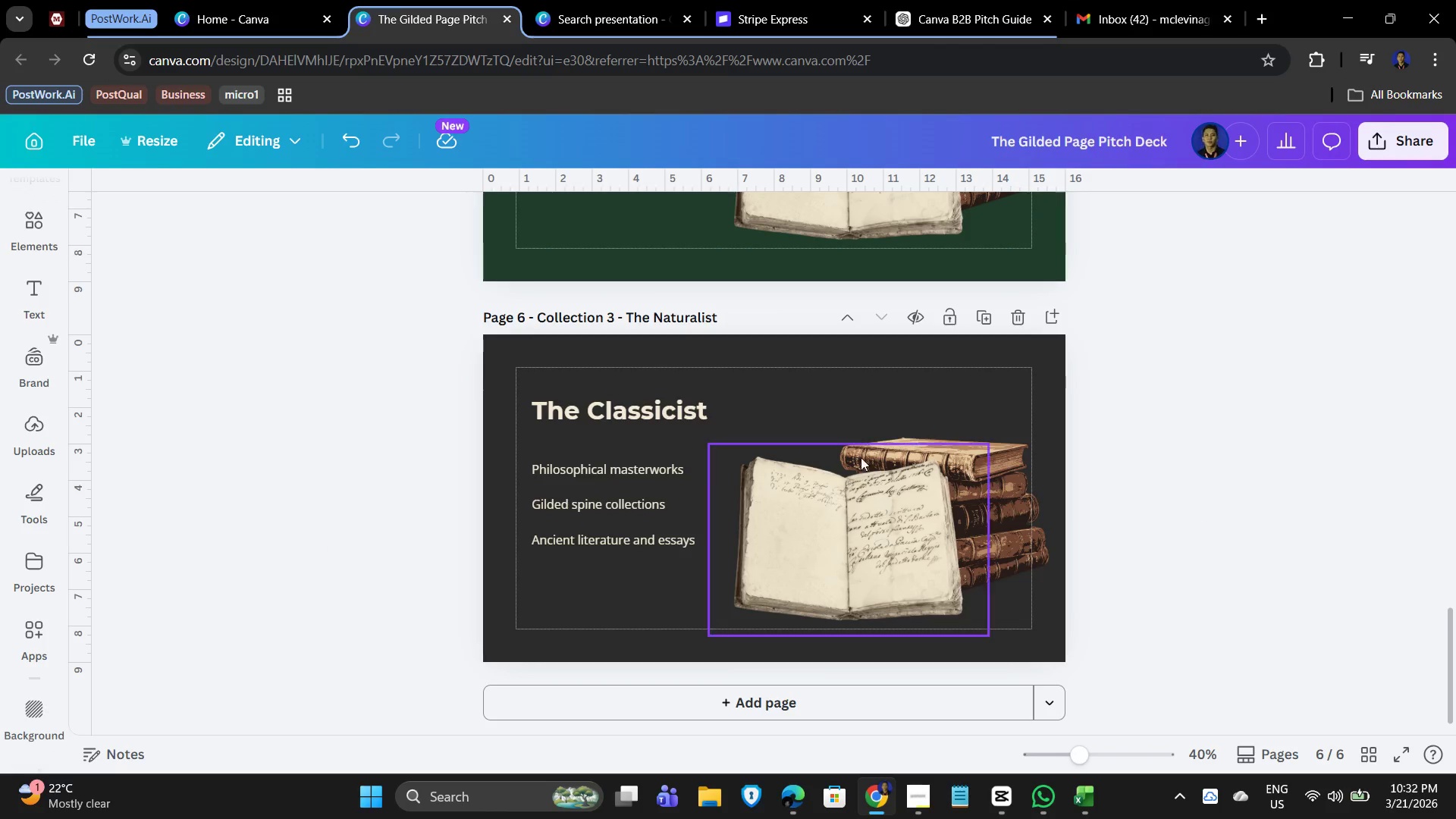 
scroll: coordinate [761, 472], scroll_direction: up, amount: 2.0
 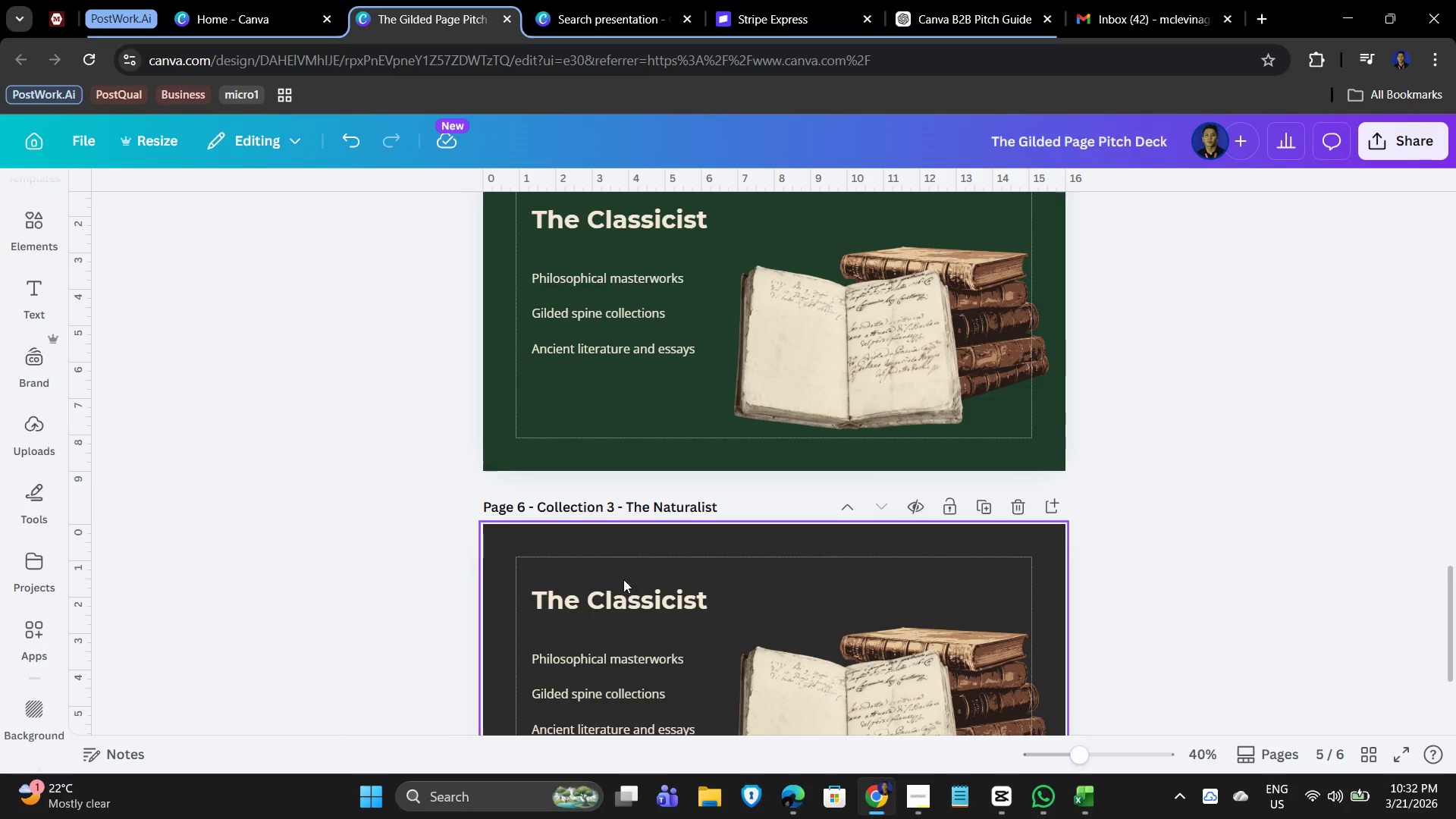 
scroll: coordinate [706, 565], scroll_direction: down, amount: 2.0
 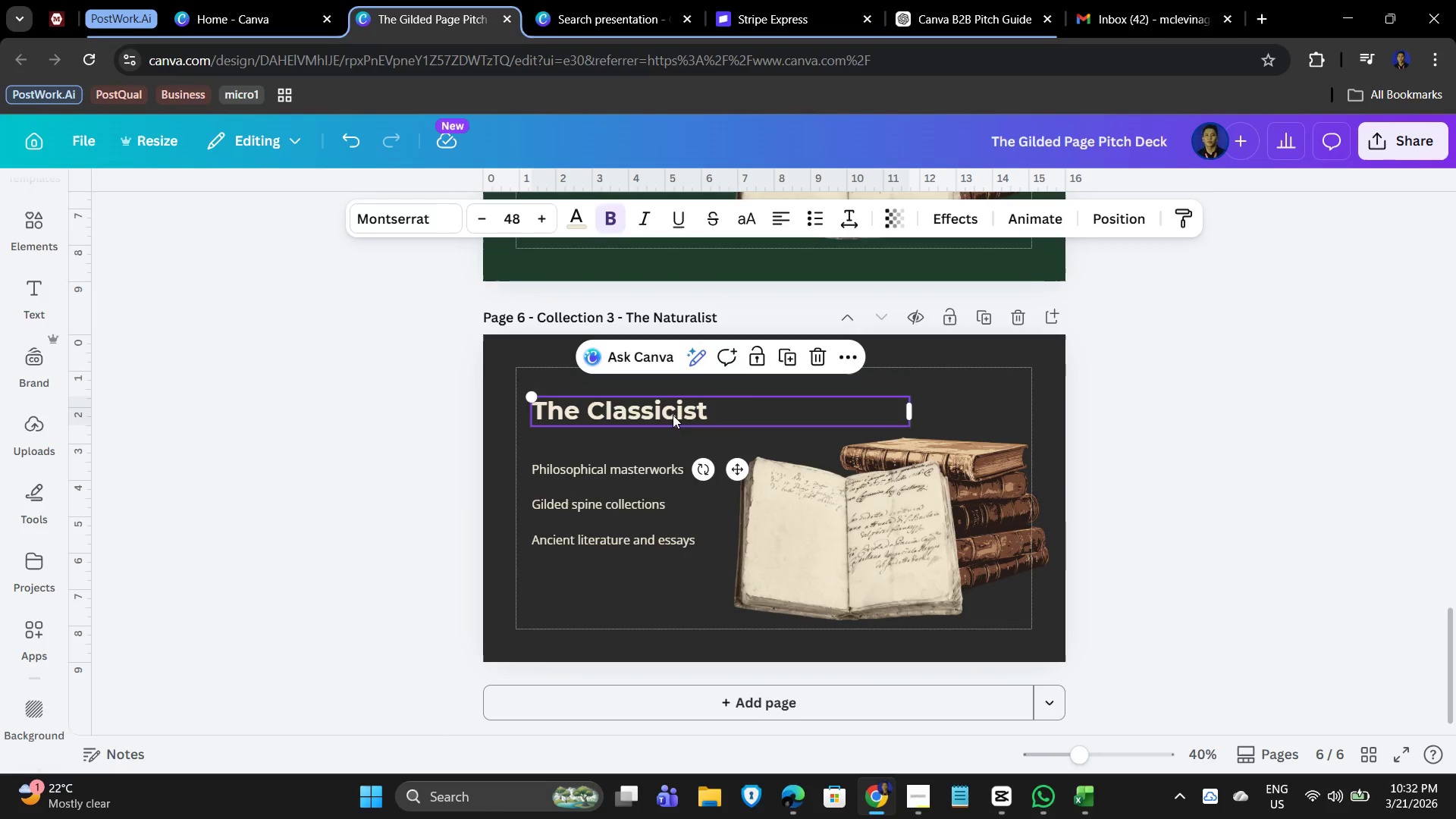 
double_click([729, 421])
 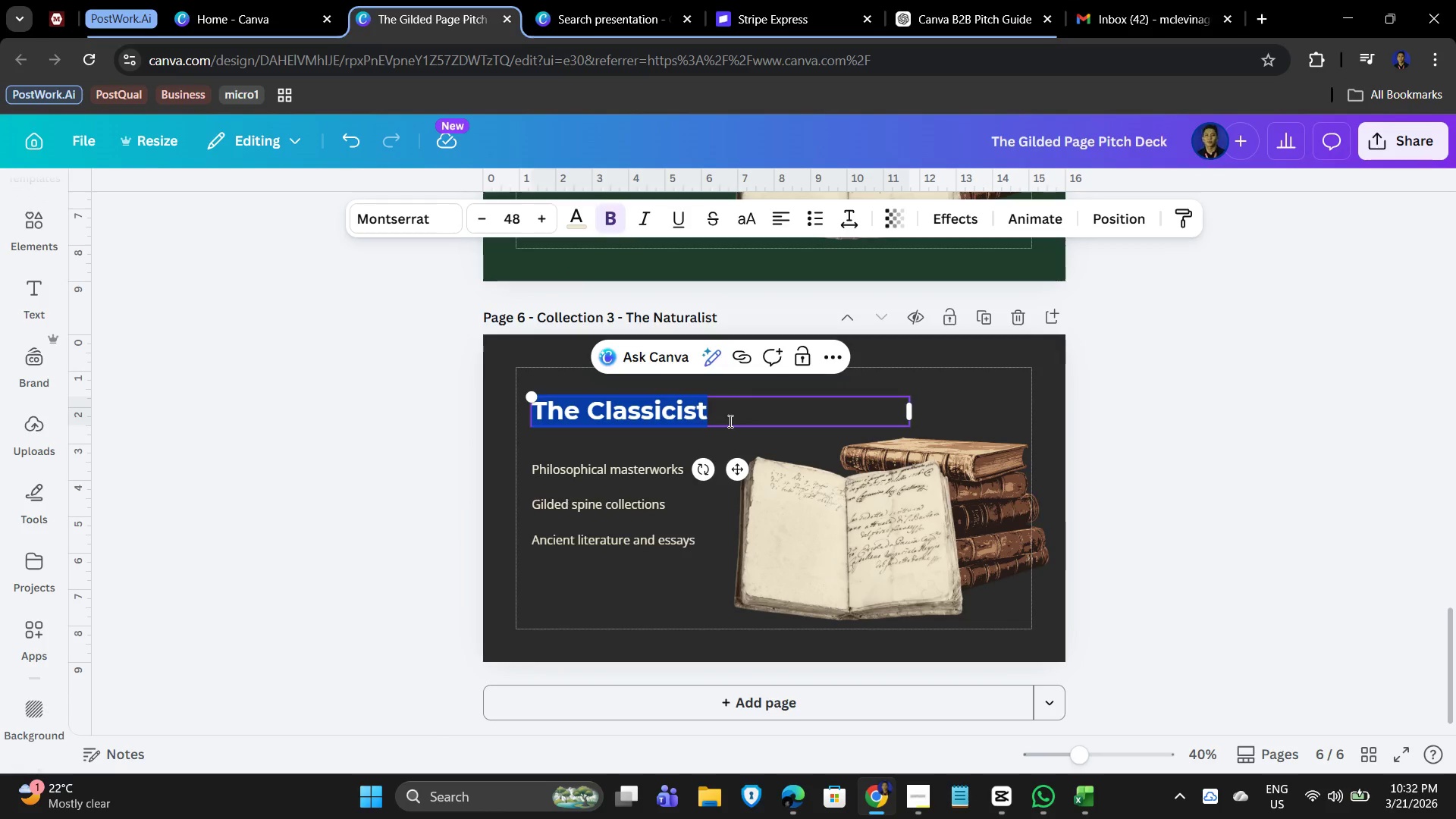 
triple_click([729, 421])
 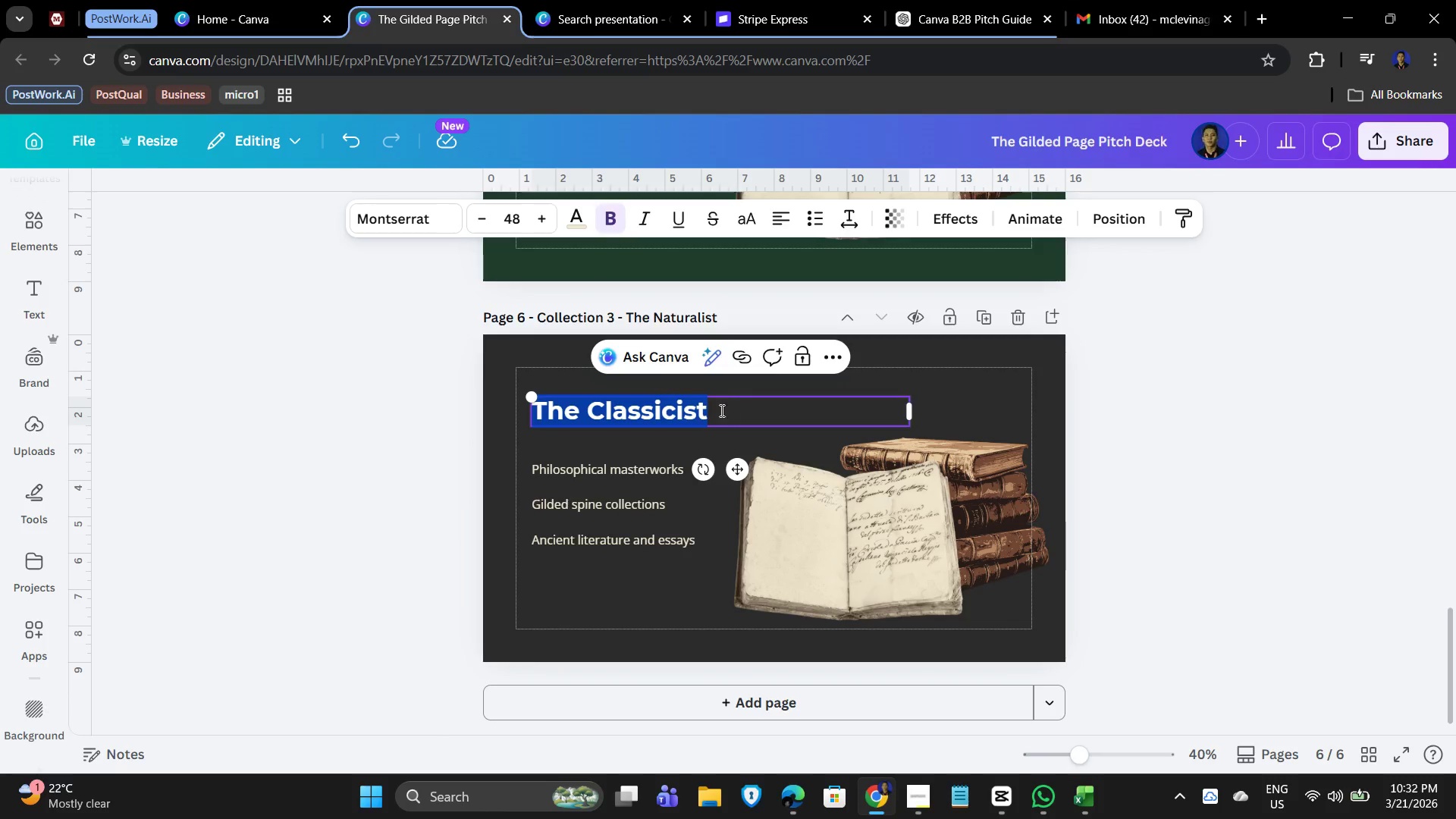 
triple_click([714, 410])
 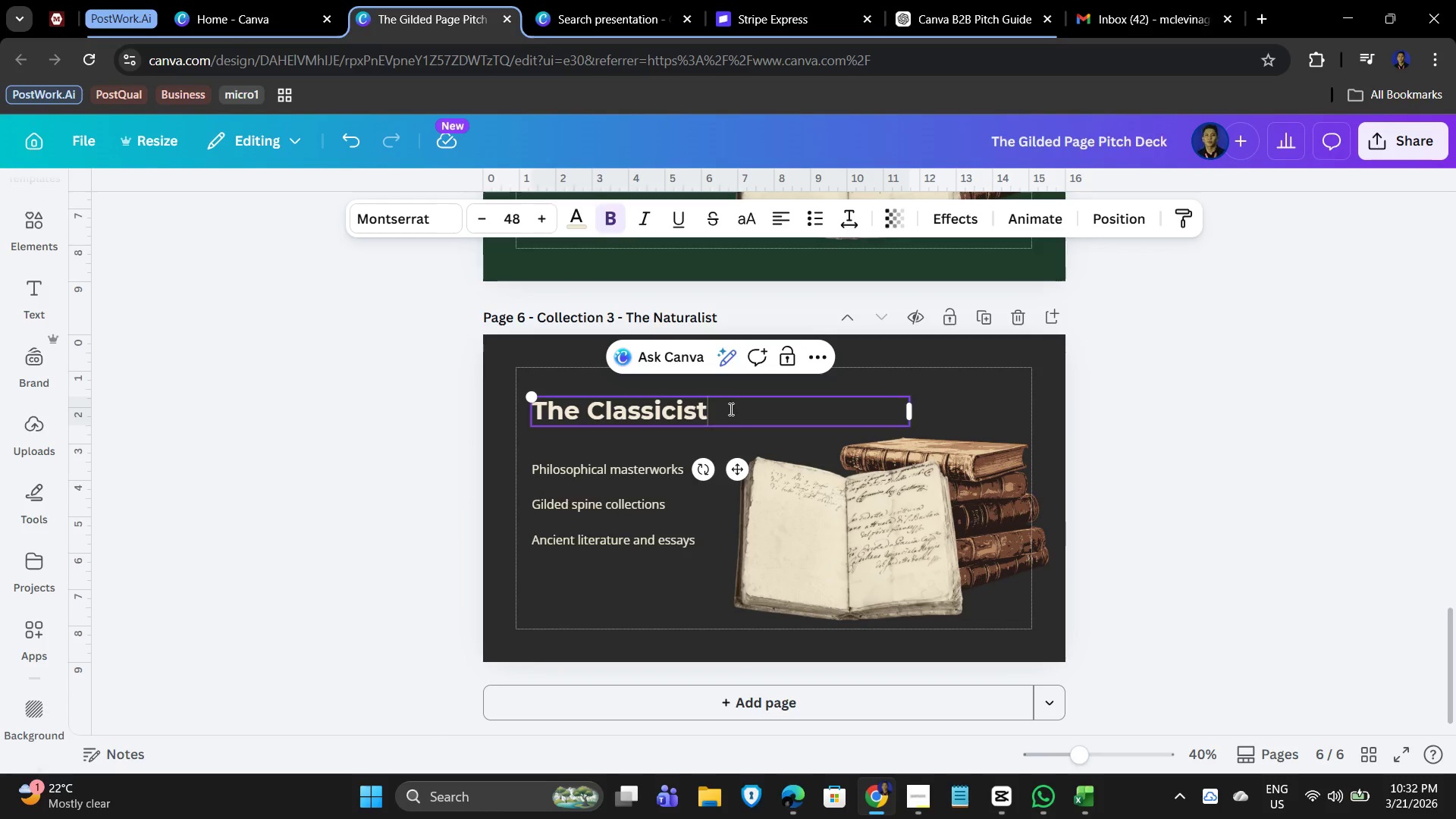 
left_click_drag(start_coordinate=[730, 409], to_coordinate=[594, 406])
 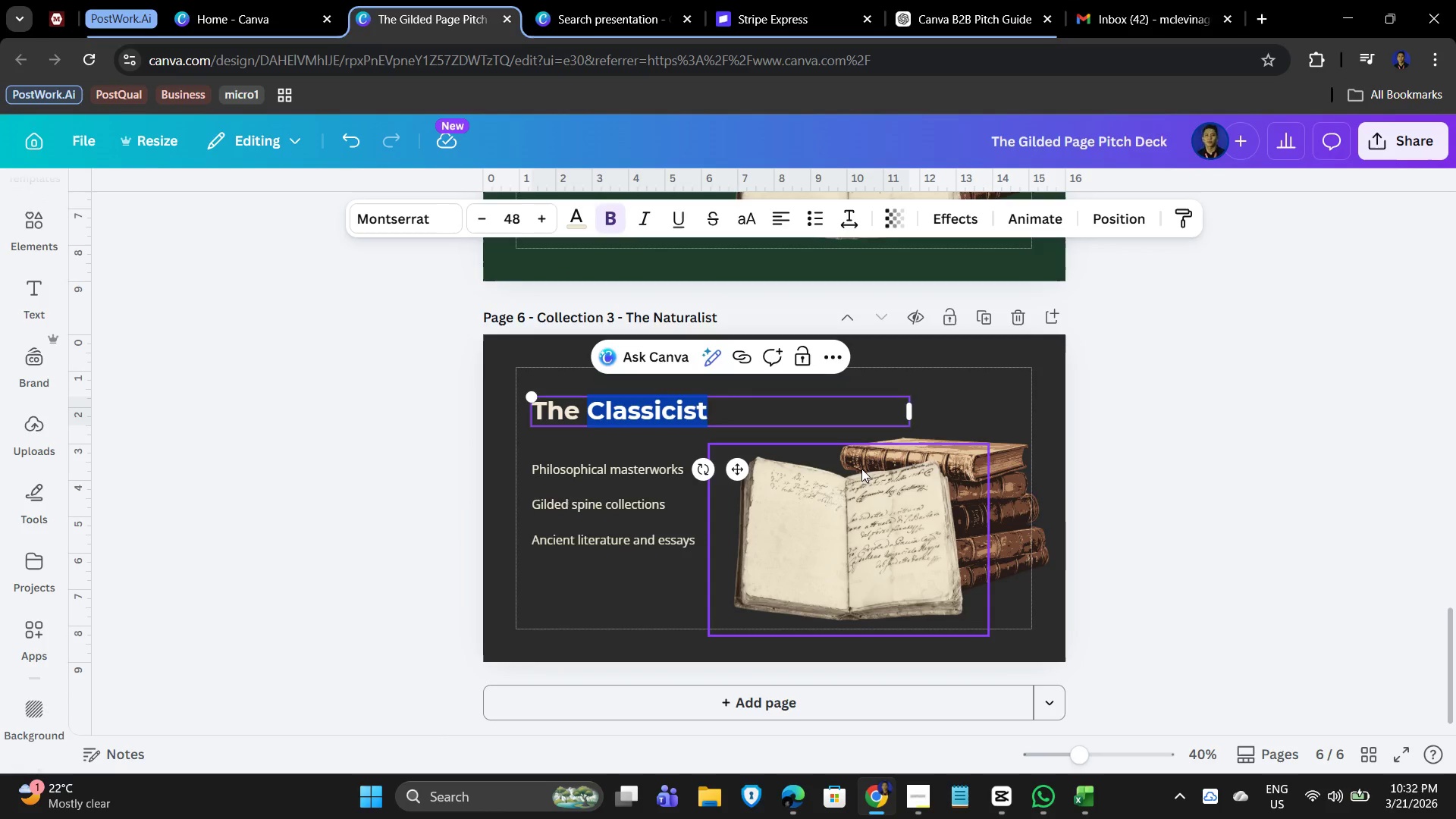 
type(Naturalist)
 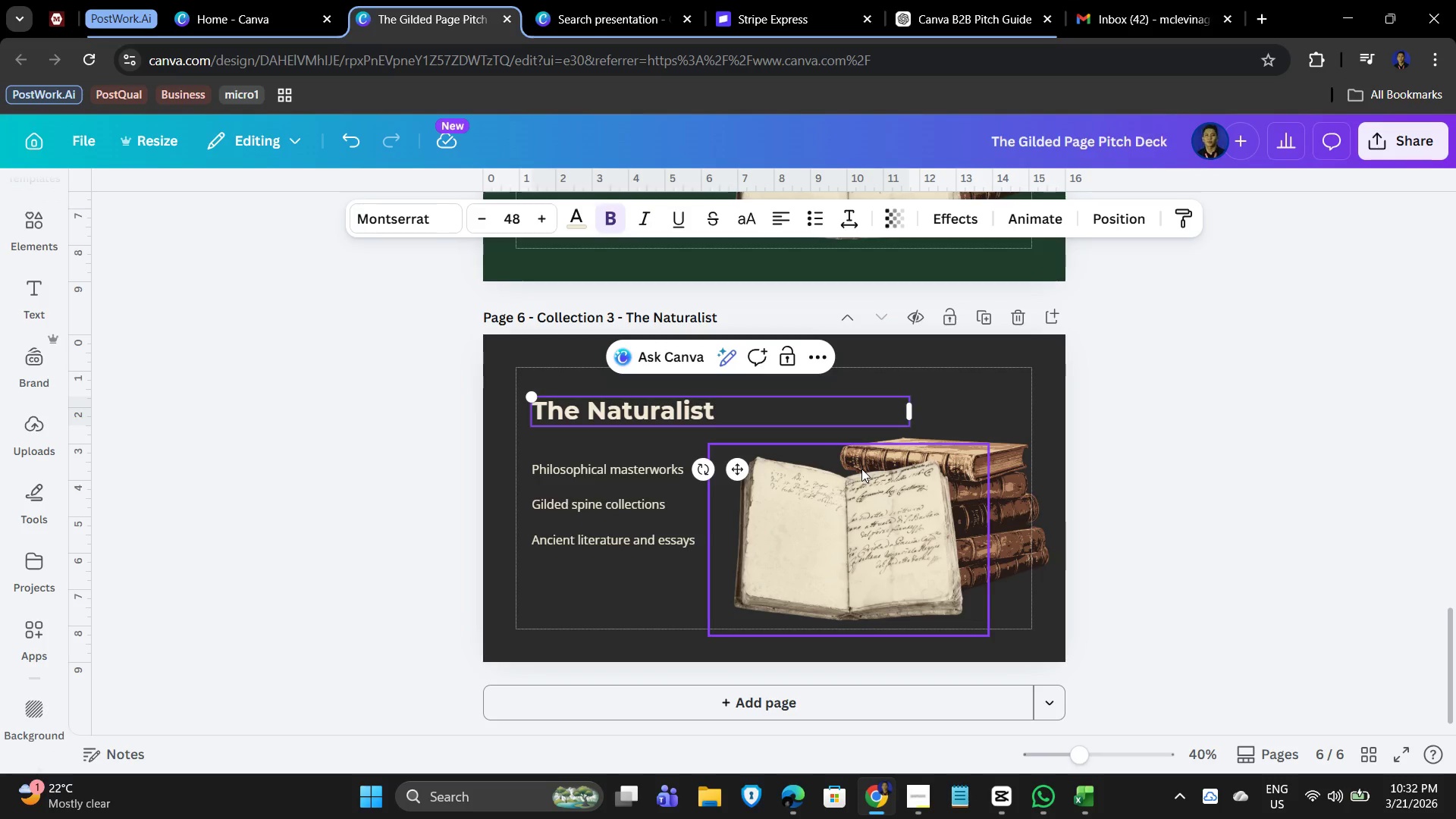 
wait(6.95)
 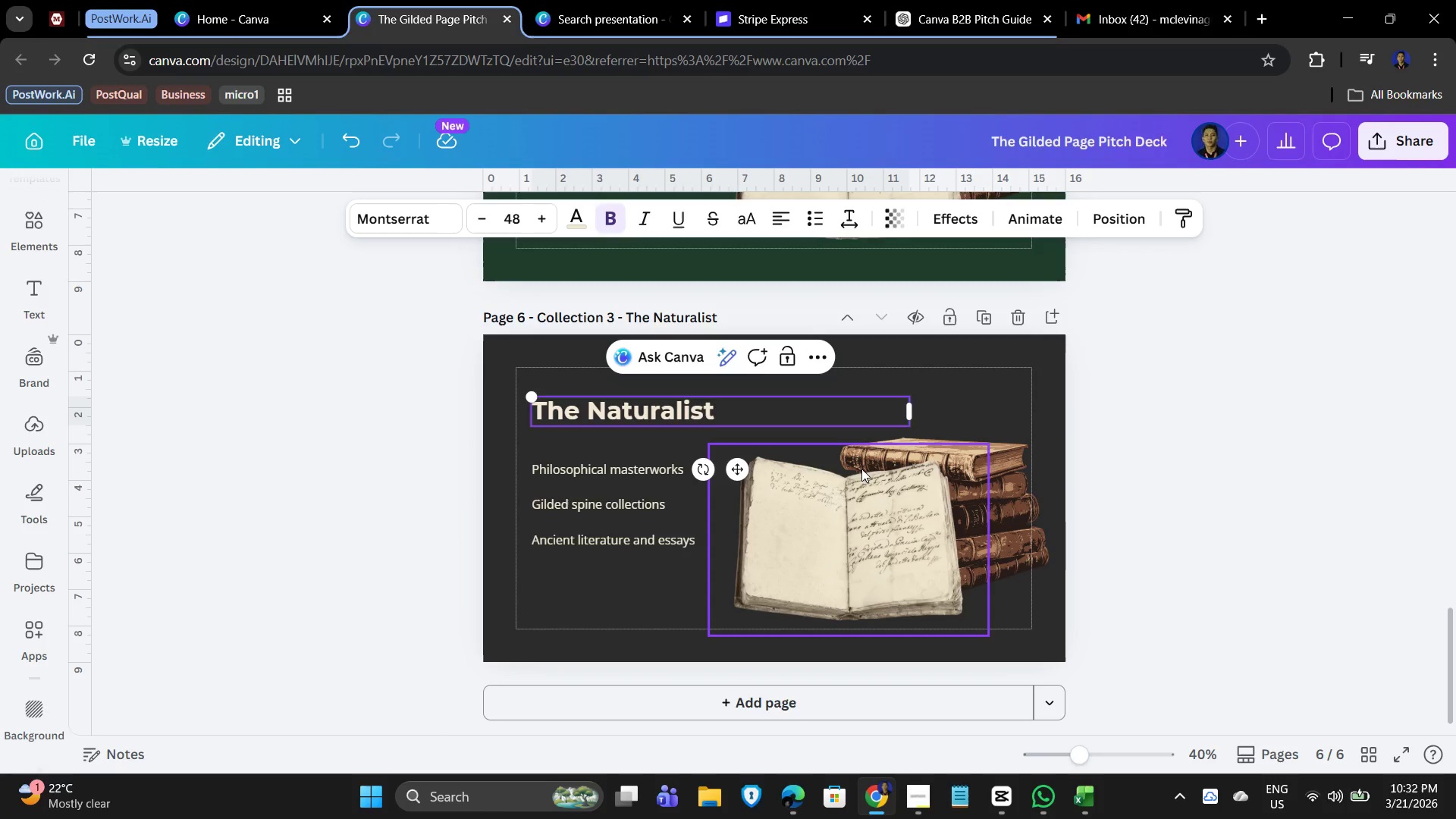 
left_click([904, 530])
 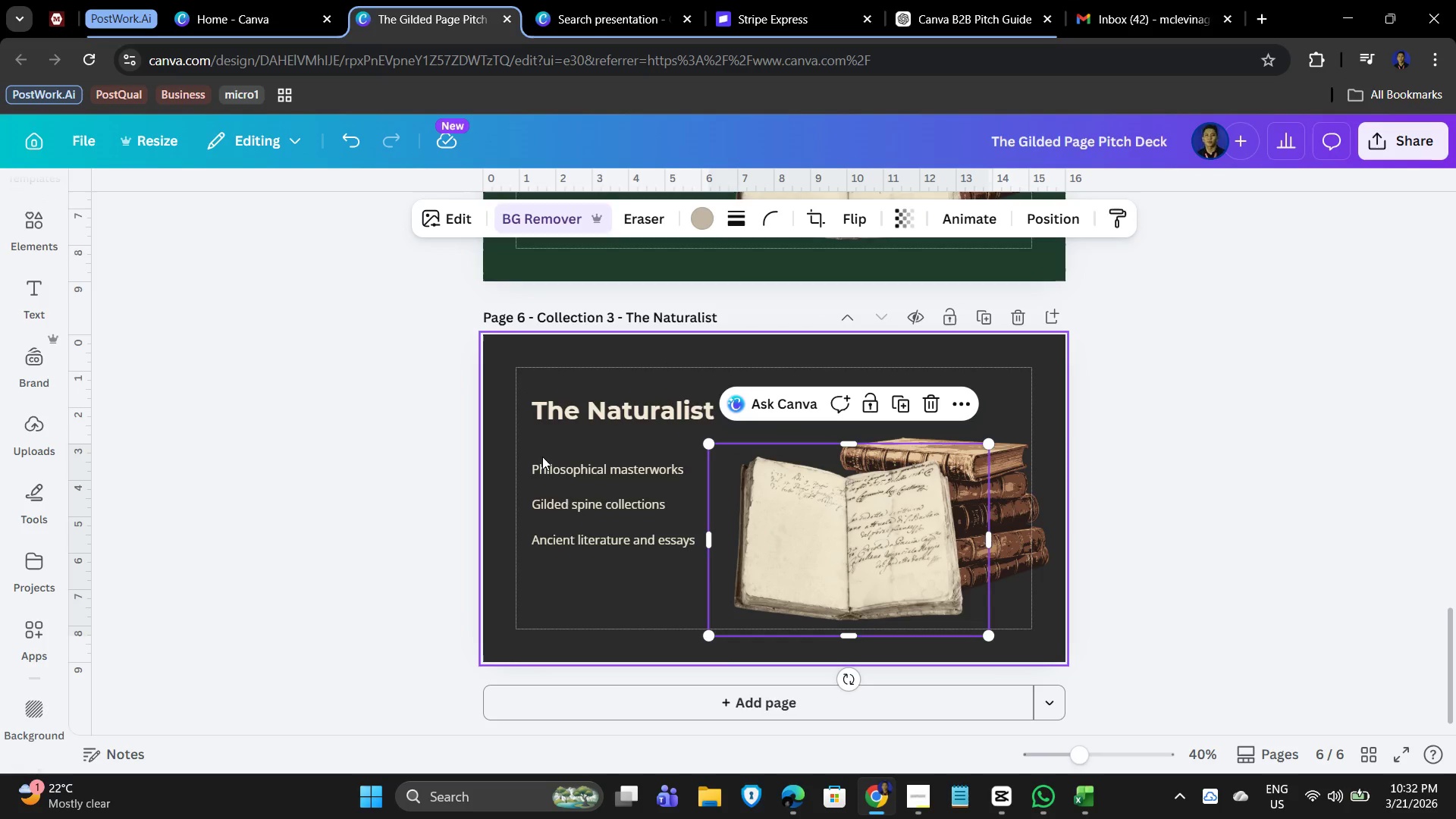 
wait(5.3)
 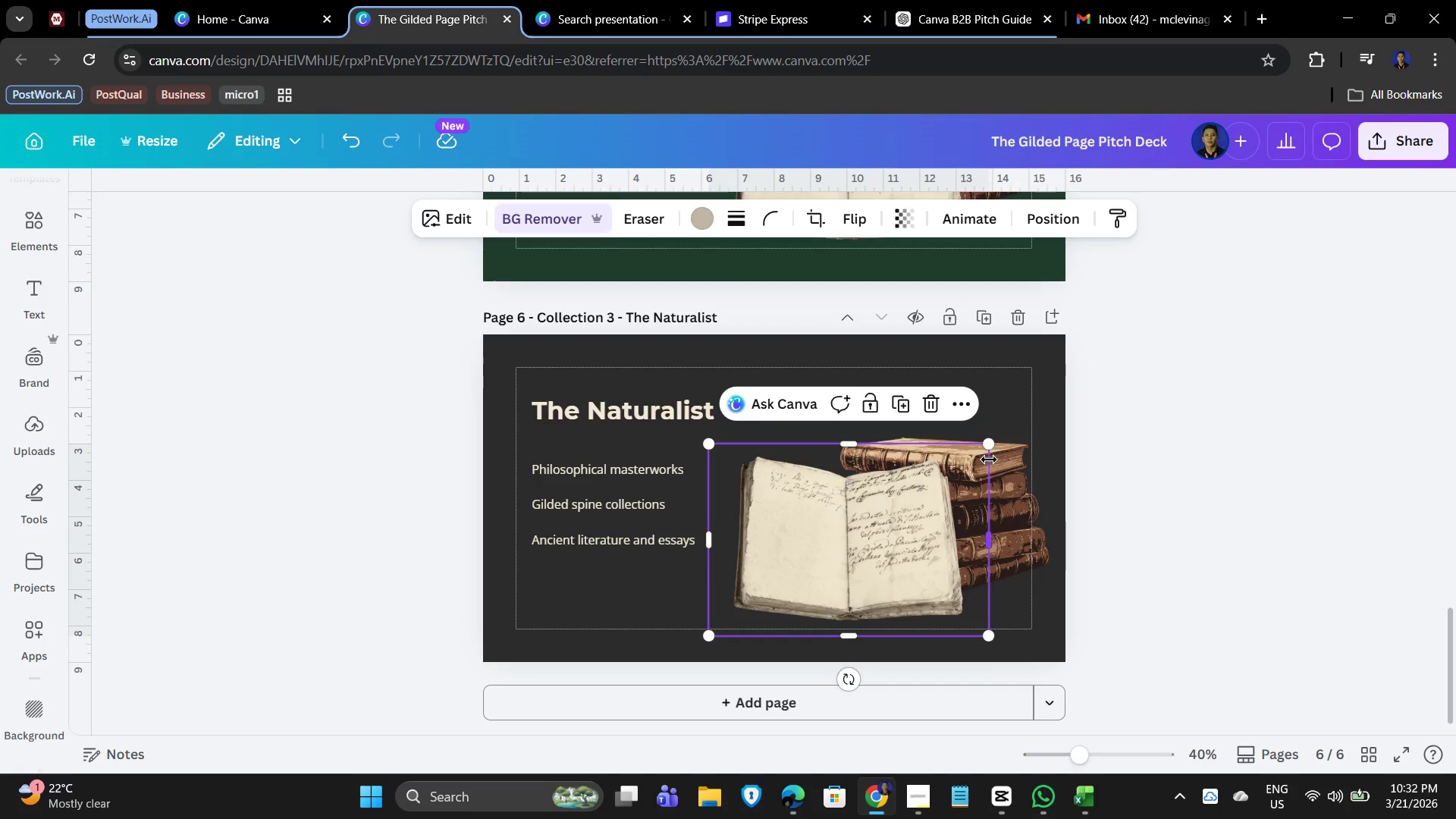 
double_click([576, 467])
 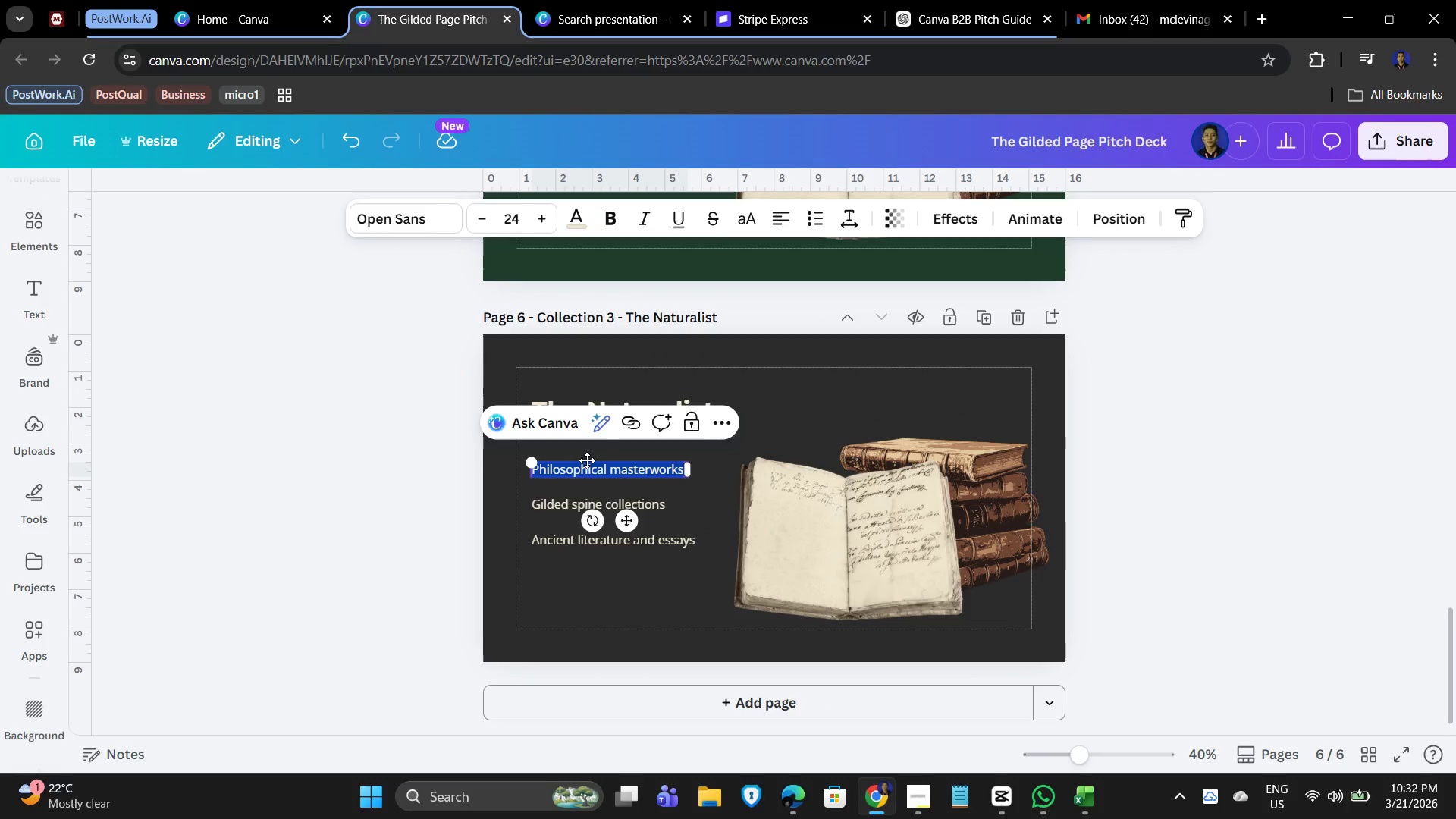 
type(Botanical I)
key(Backspace)
type(illustrations)
 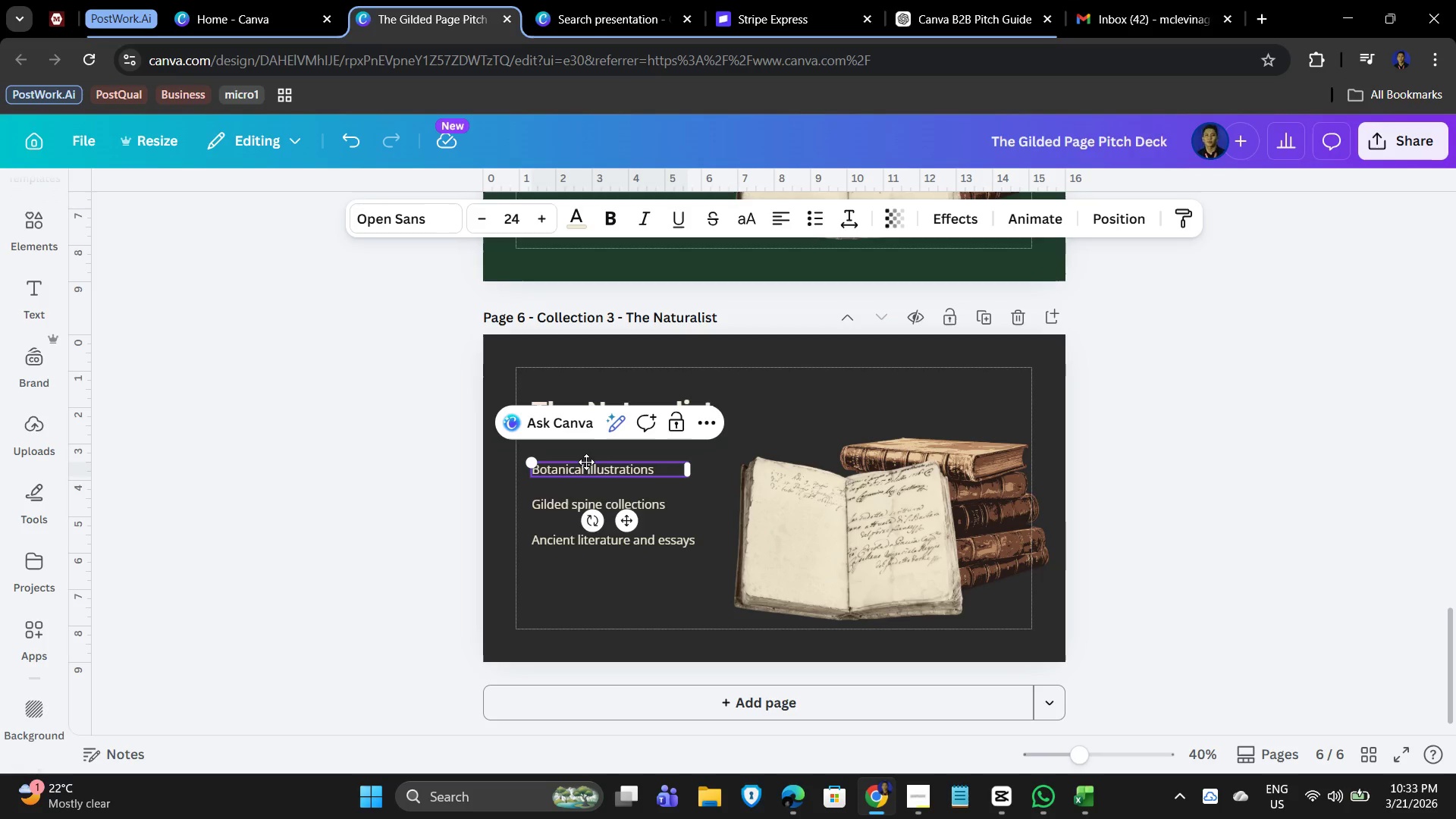 
double_click([679, 500])
 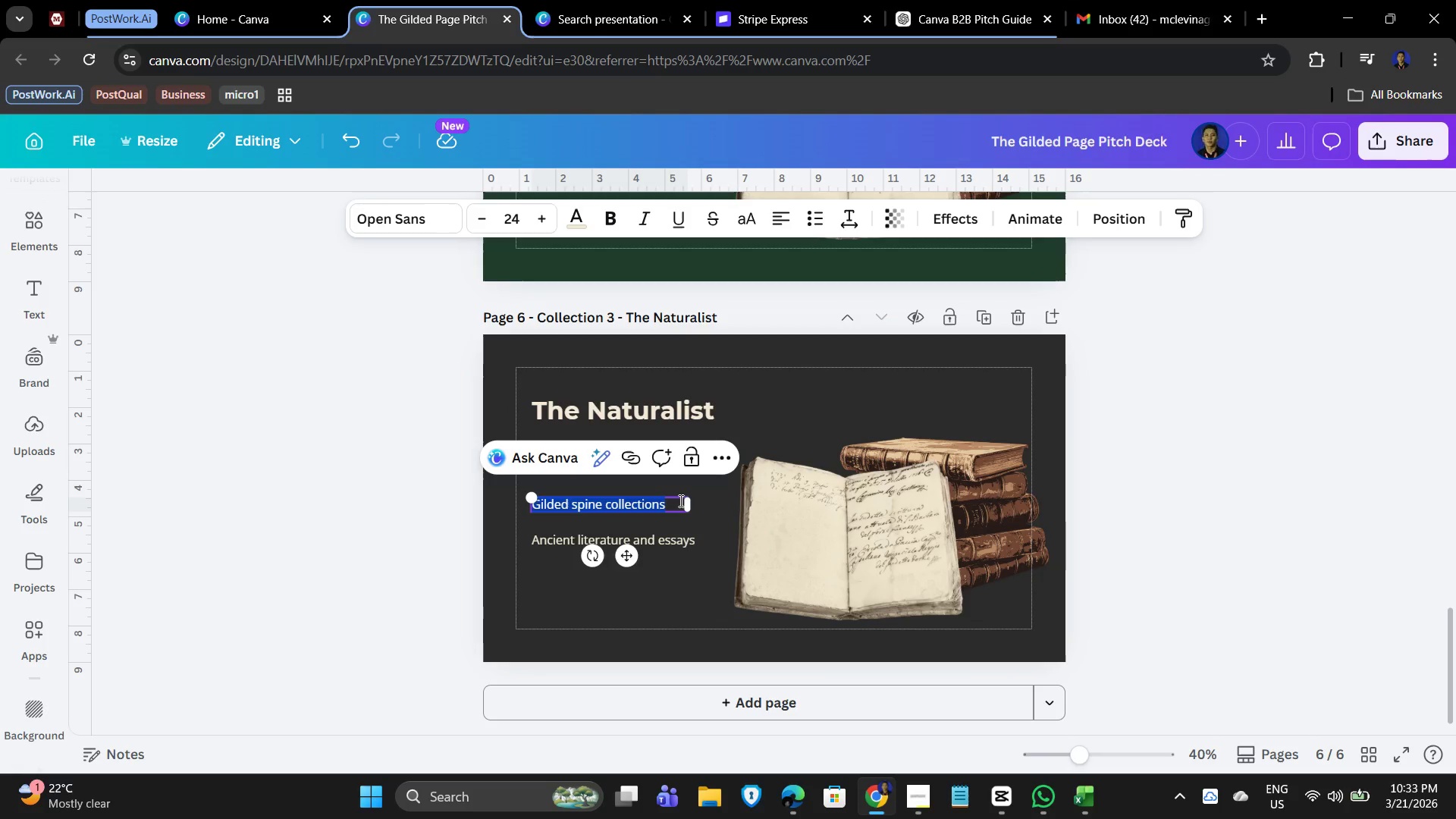 
triple_click([679, 500])
 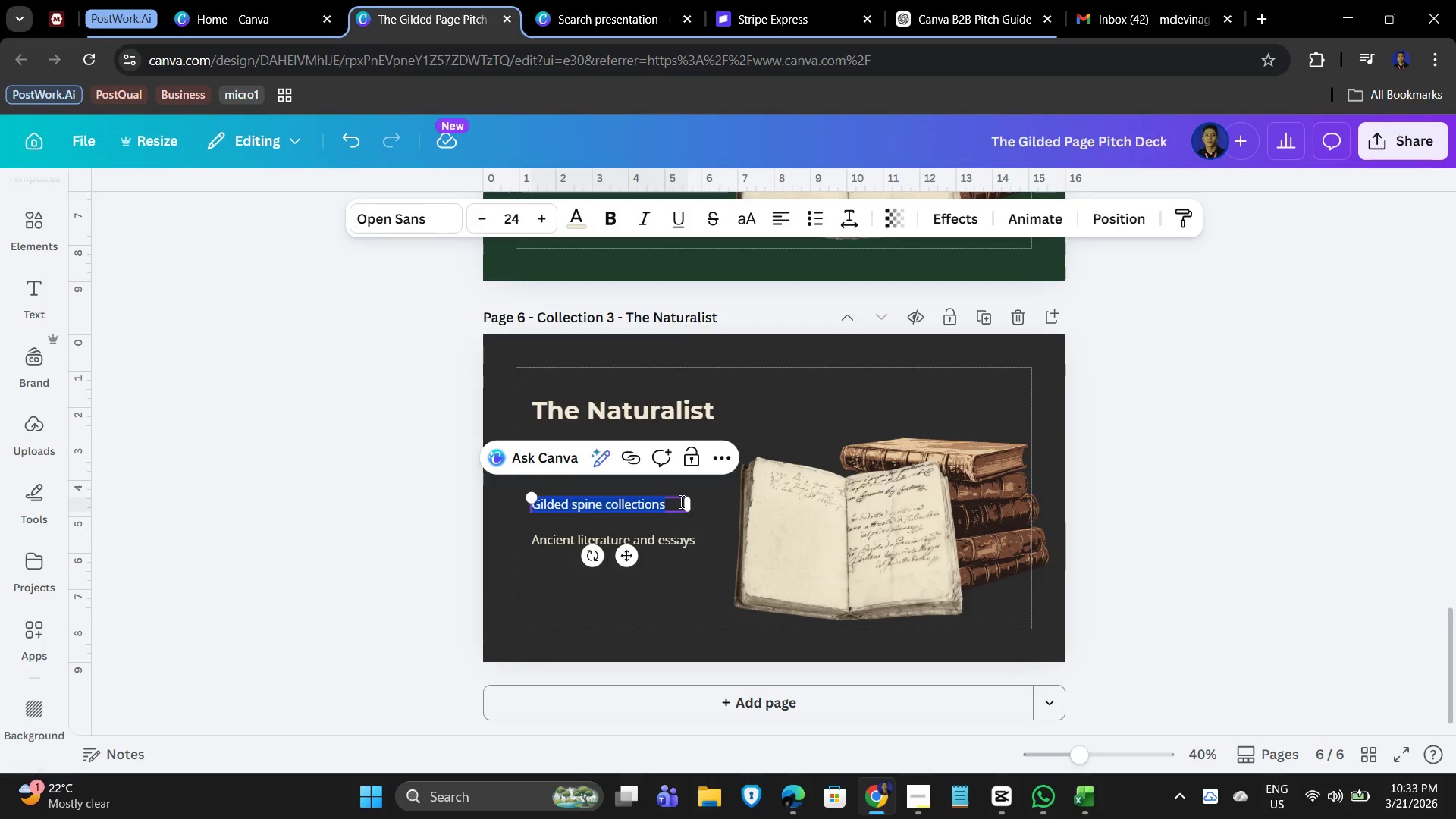 
type(Leather jorals=)
key(Backspace)
key(Backspace)
key(Backspace)
key(Backspace)
key(Backspace)
key(Backspace)
type(urals and field)
 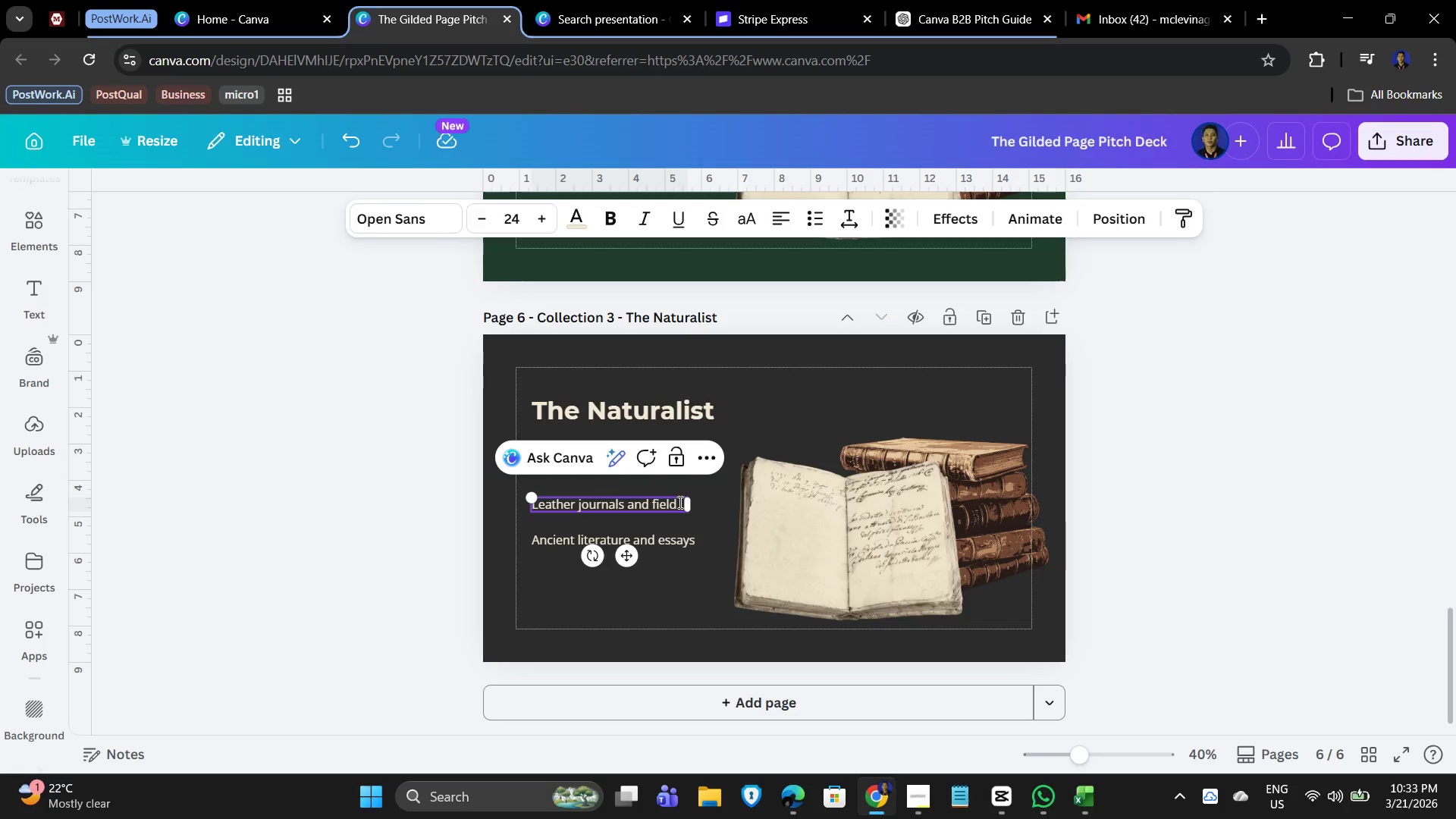 
type( notes)
 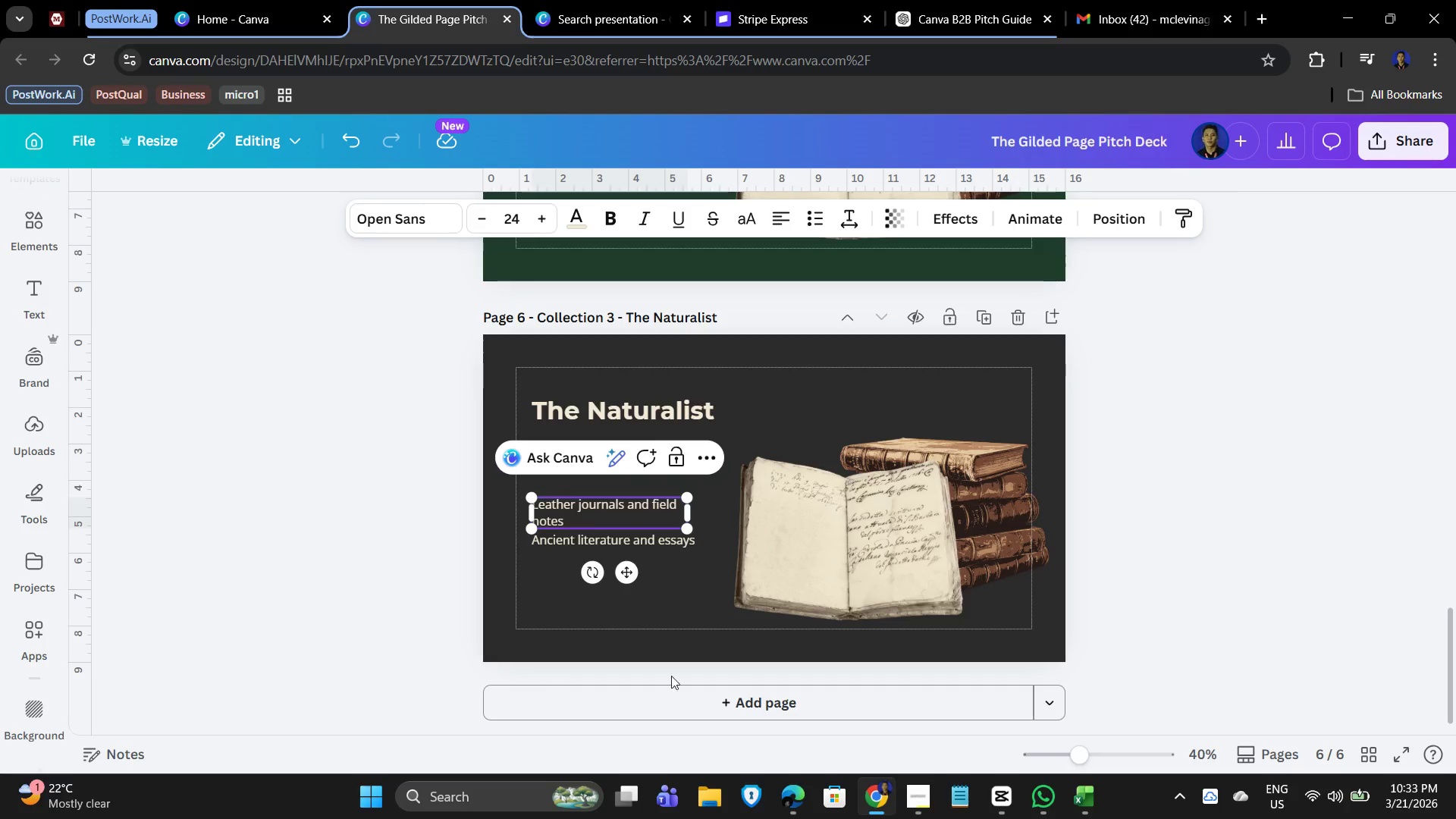 
left_click([906, 535])
 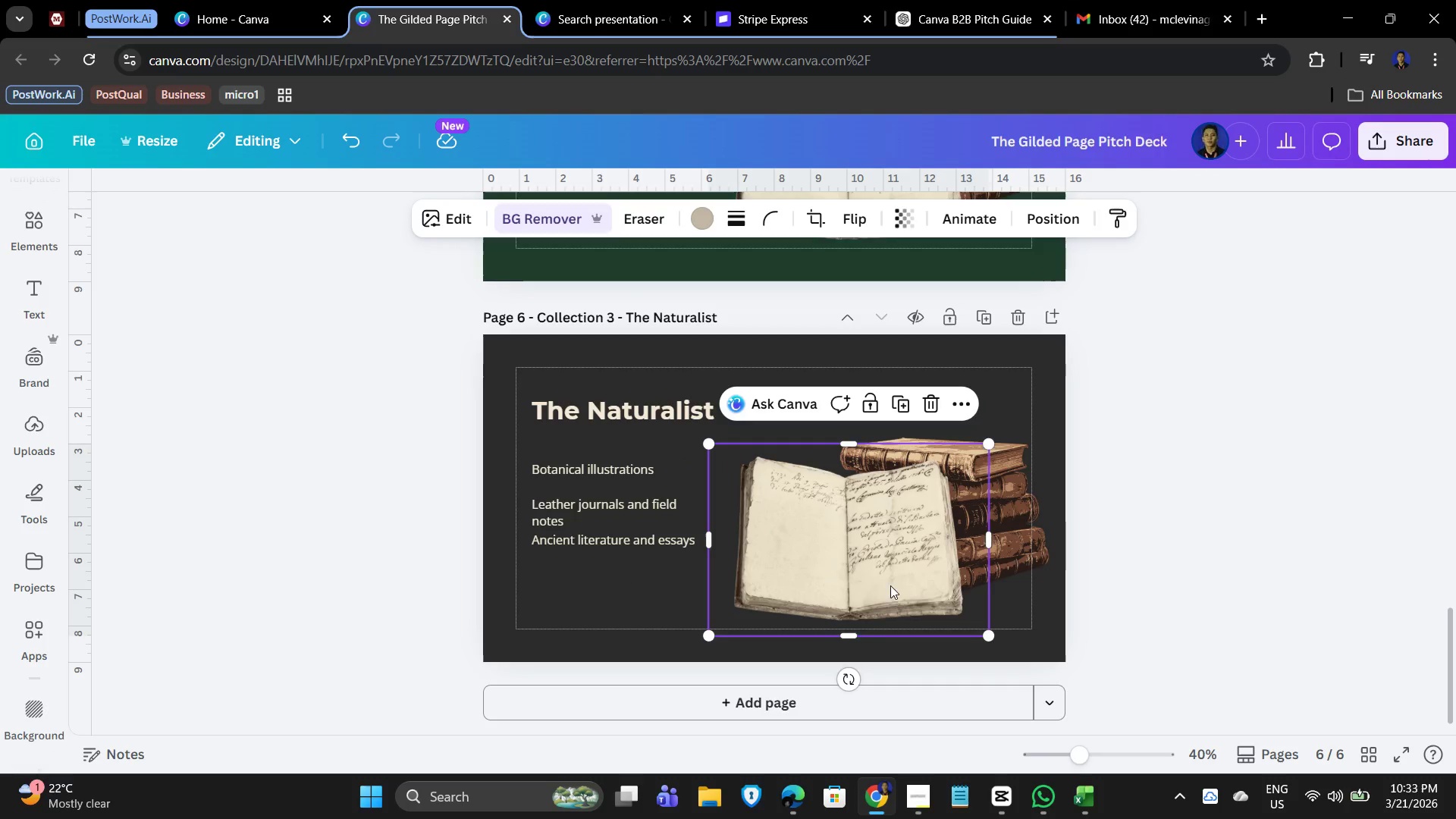 
key(Delete)
 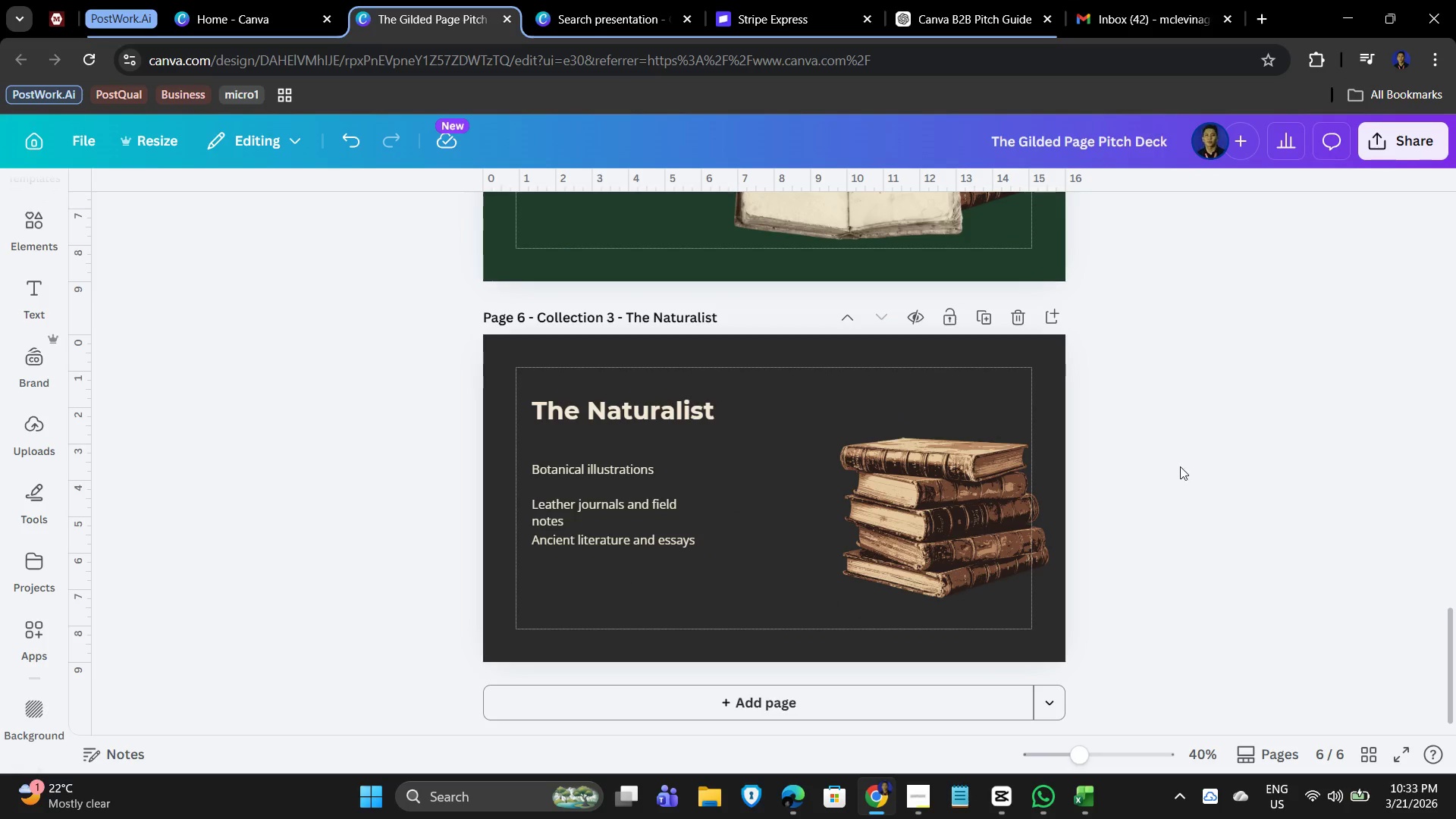 
left_click([1197, 460])
 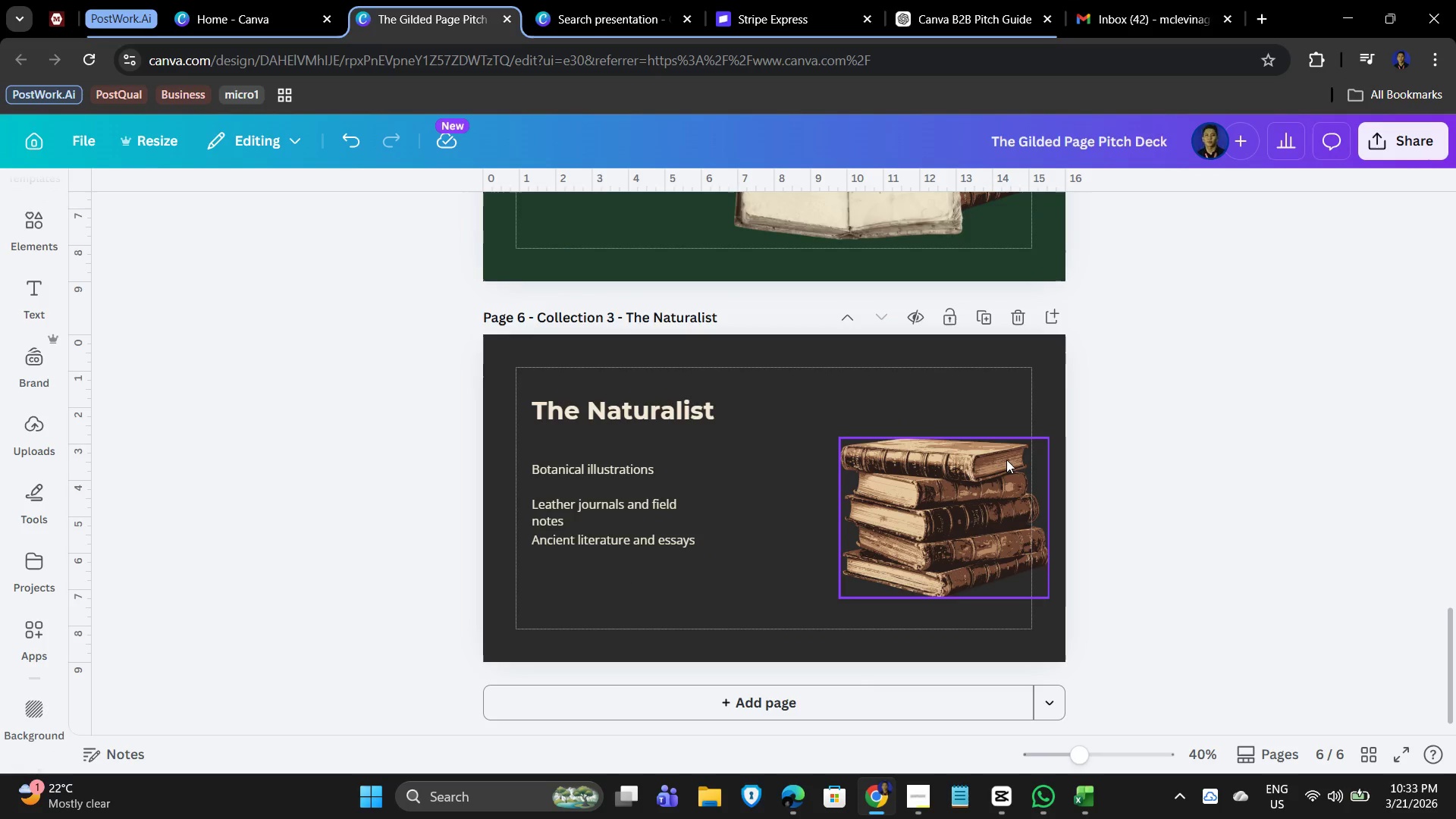 
left_click([1004, 460])
 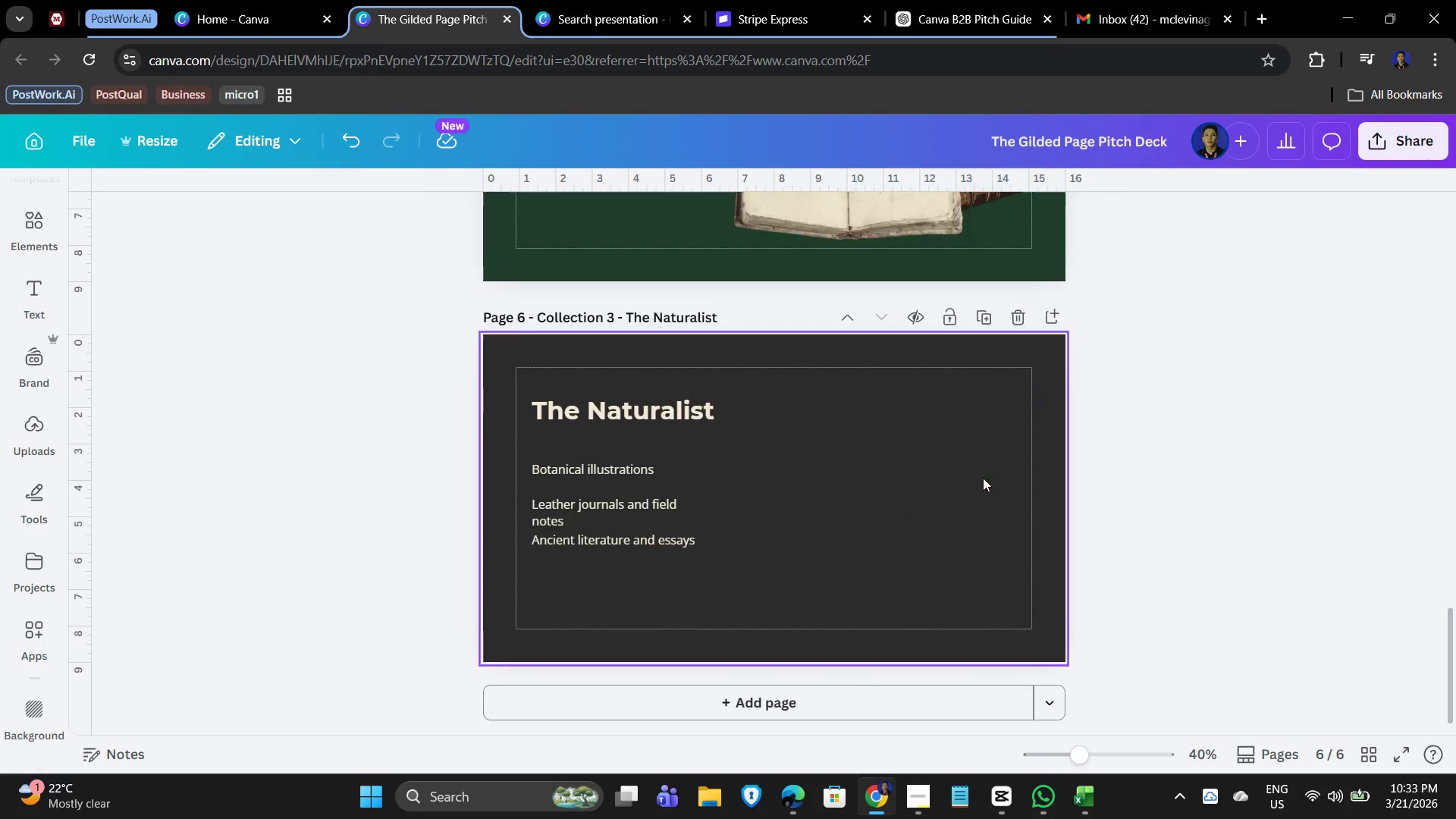 
key(Delete)
 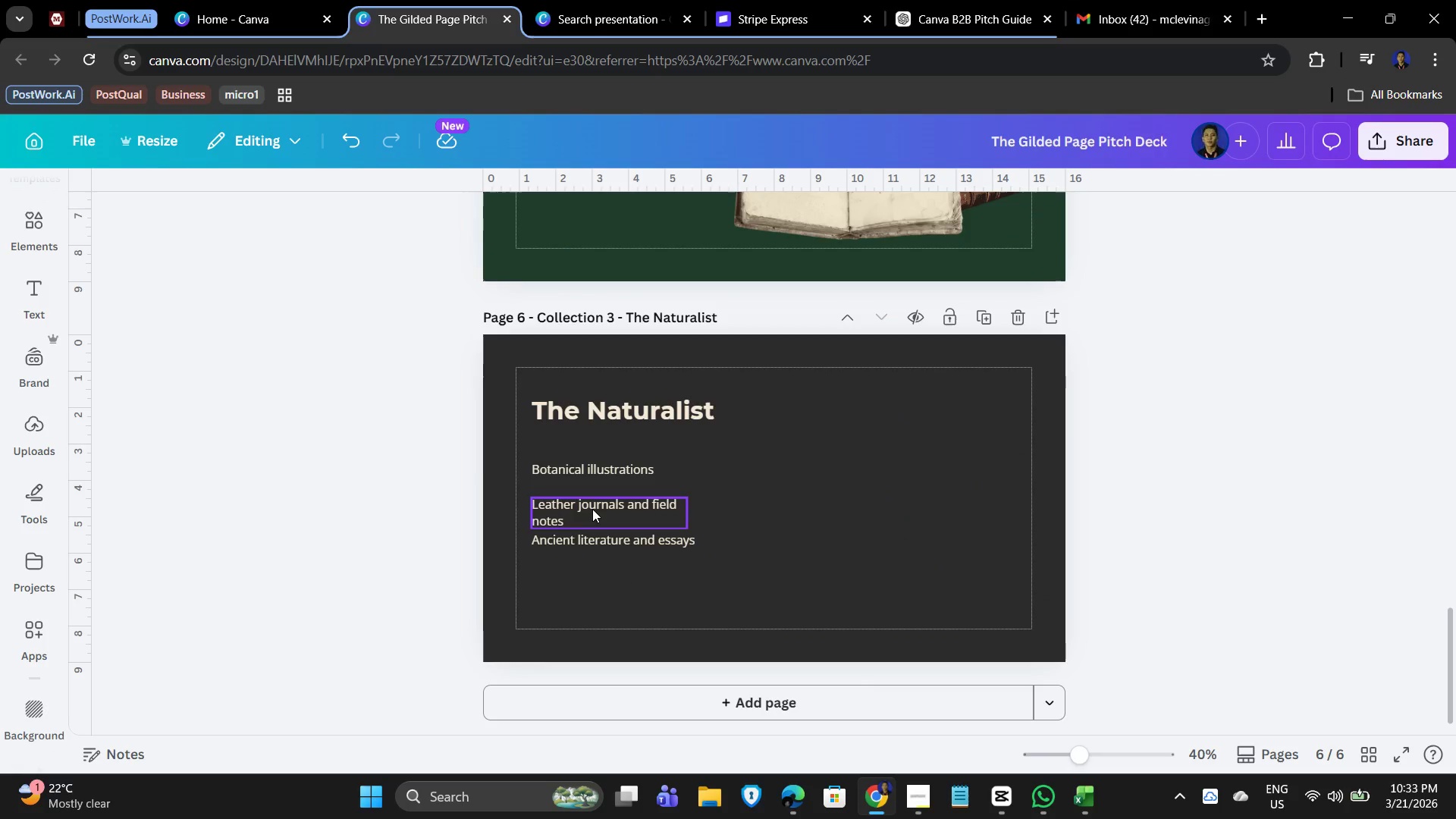 
left_click([588, 507])
 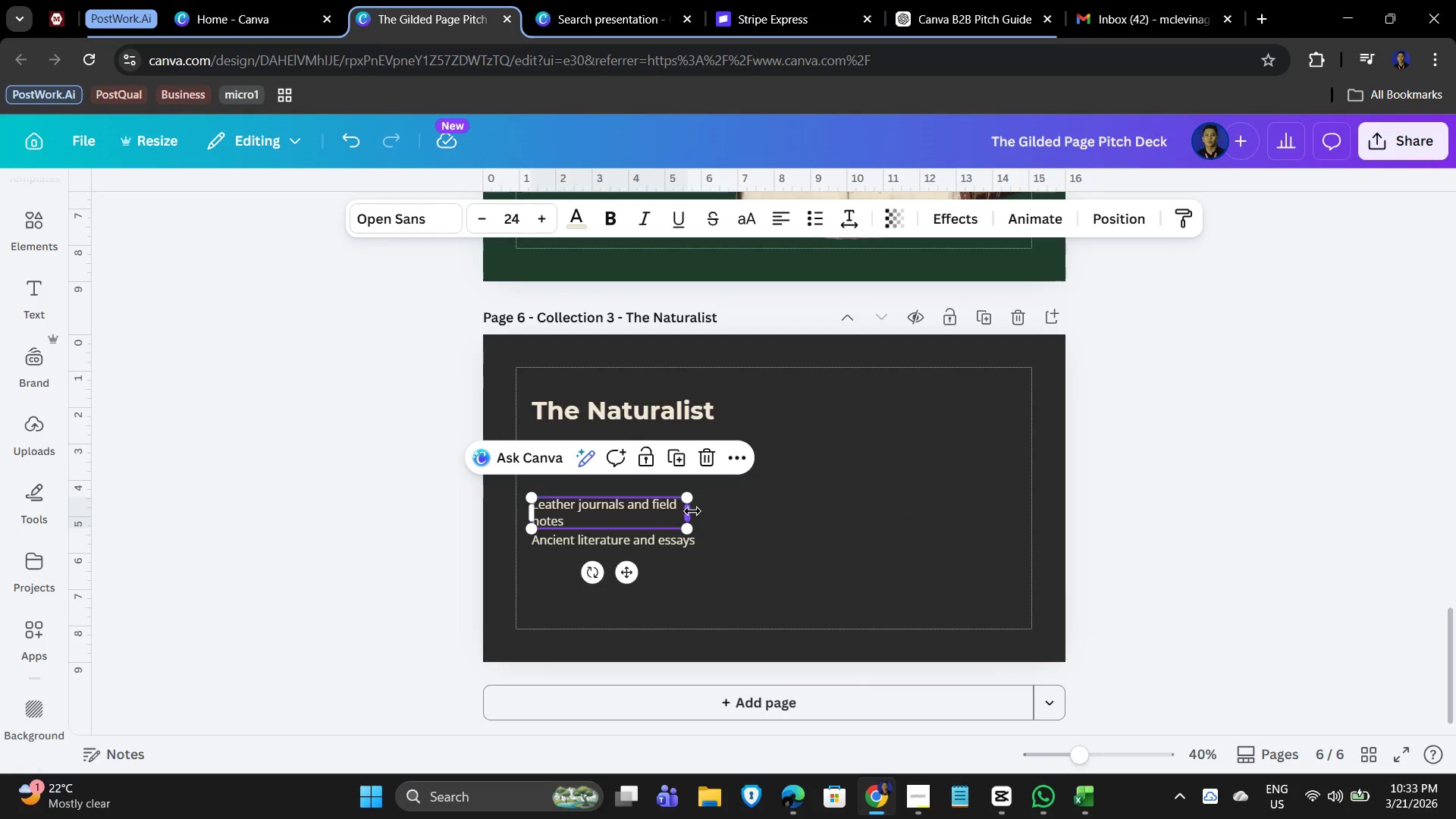 
left_click_drag(start_coordinate=[692, 511], to_coordinate=[717, 511])
 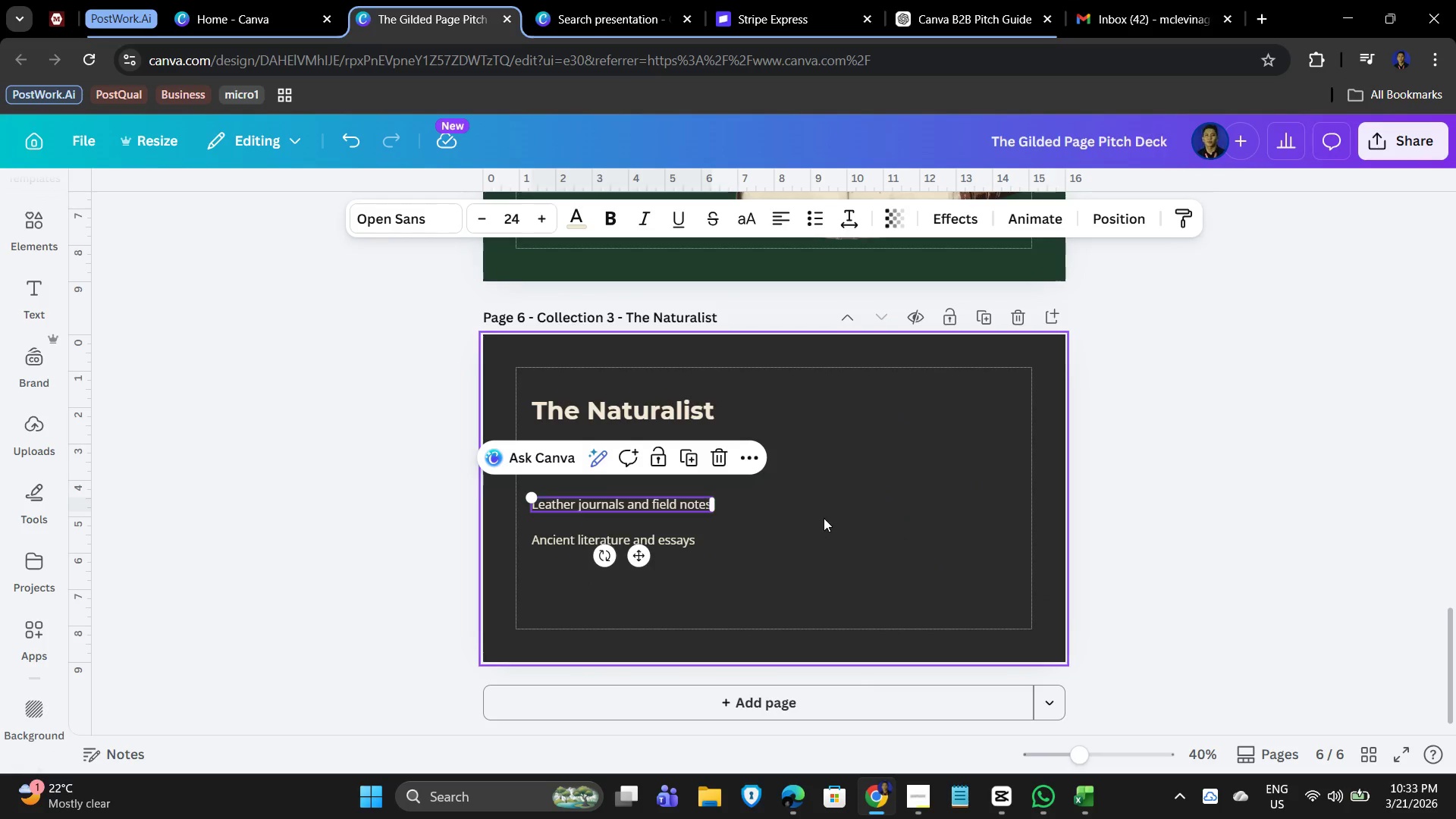 
left_click([825, 518])
 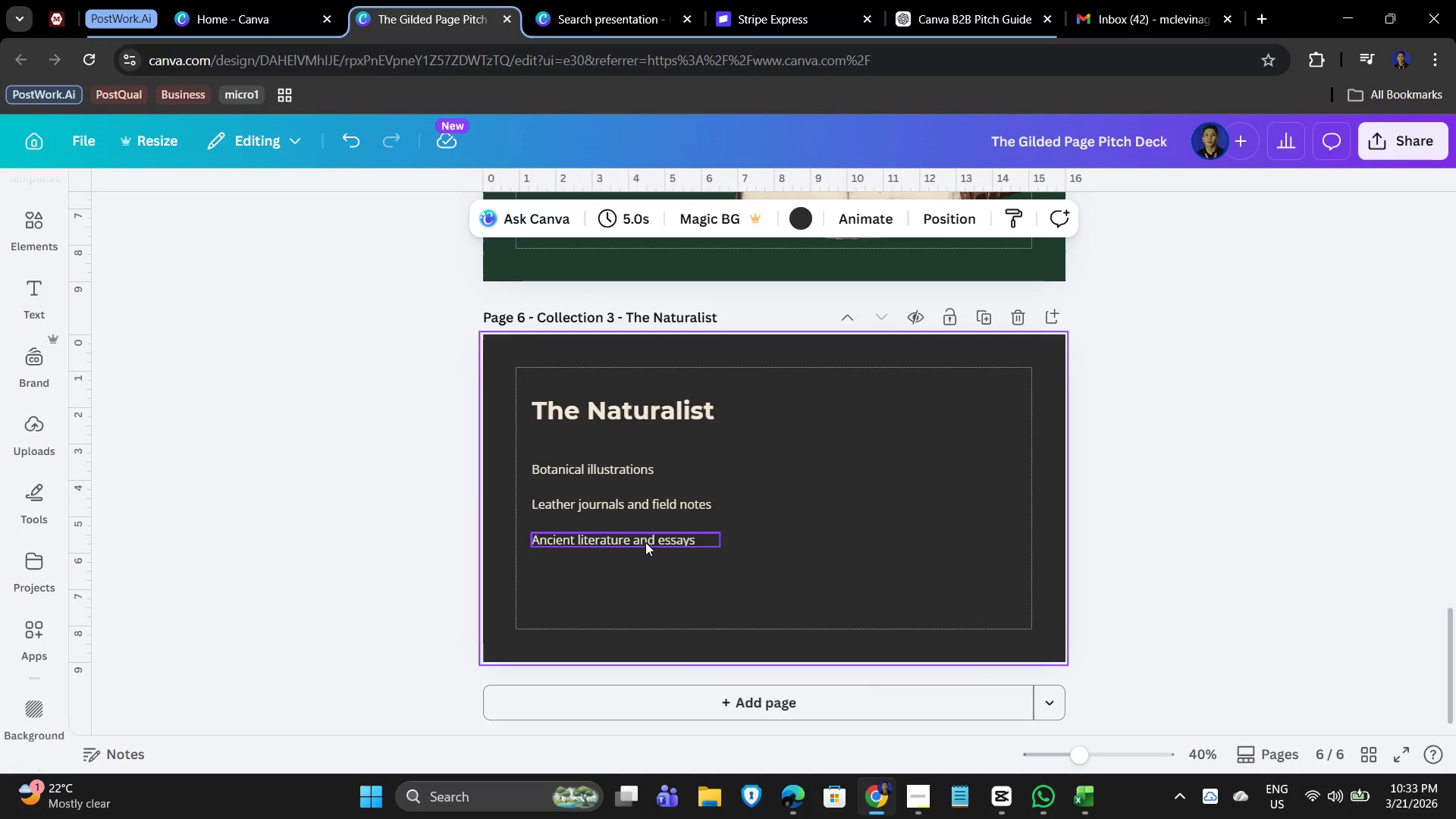 
left_click([640, 542])
 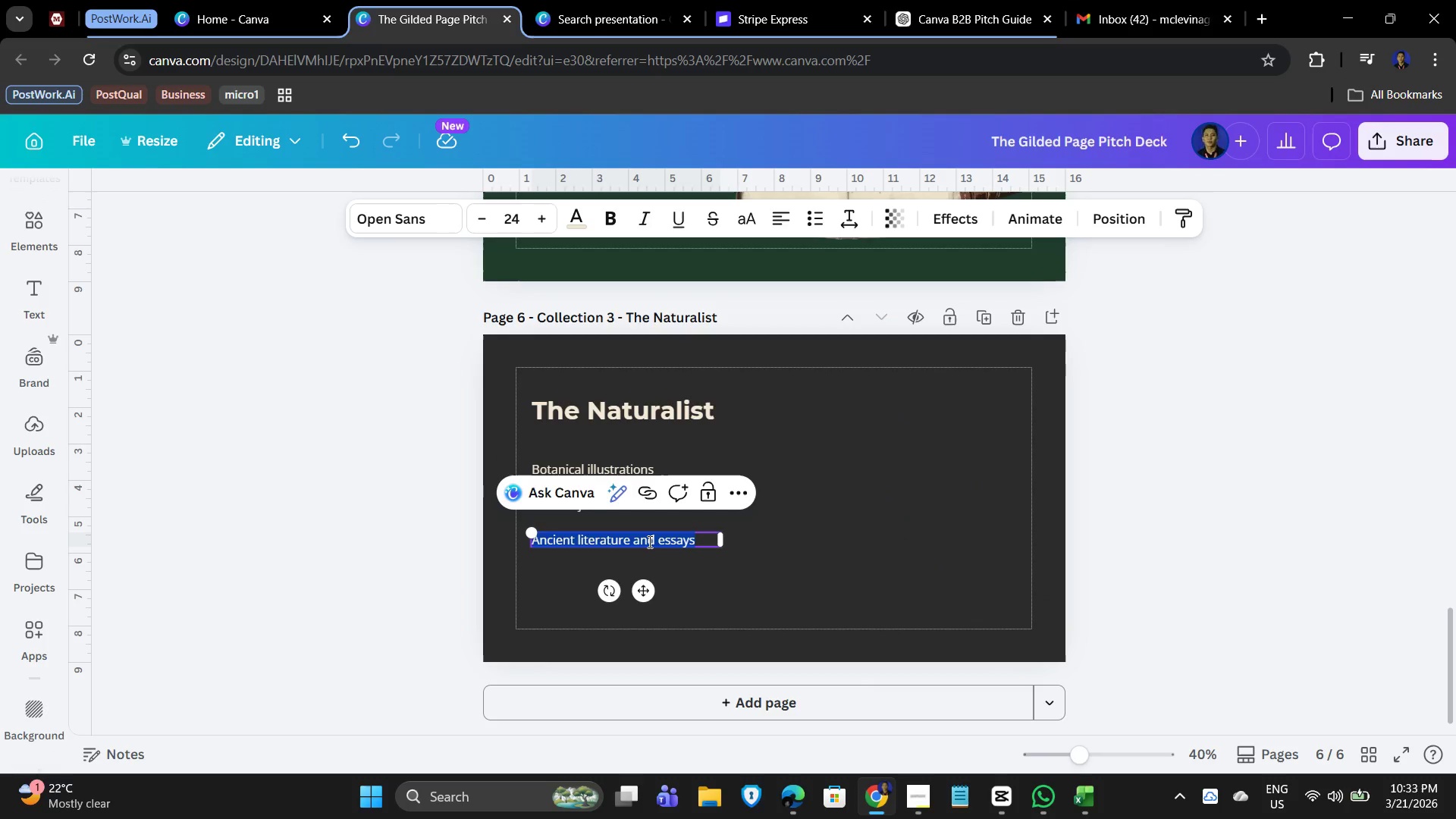 
type(Nature-inspired archival)
 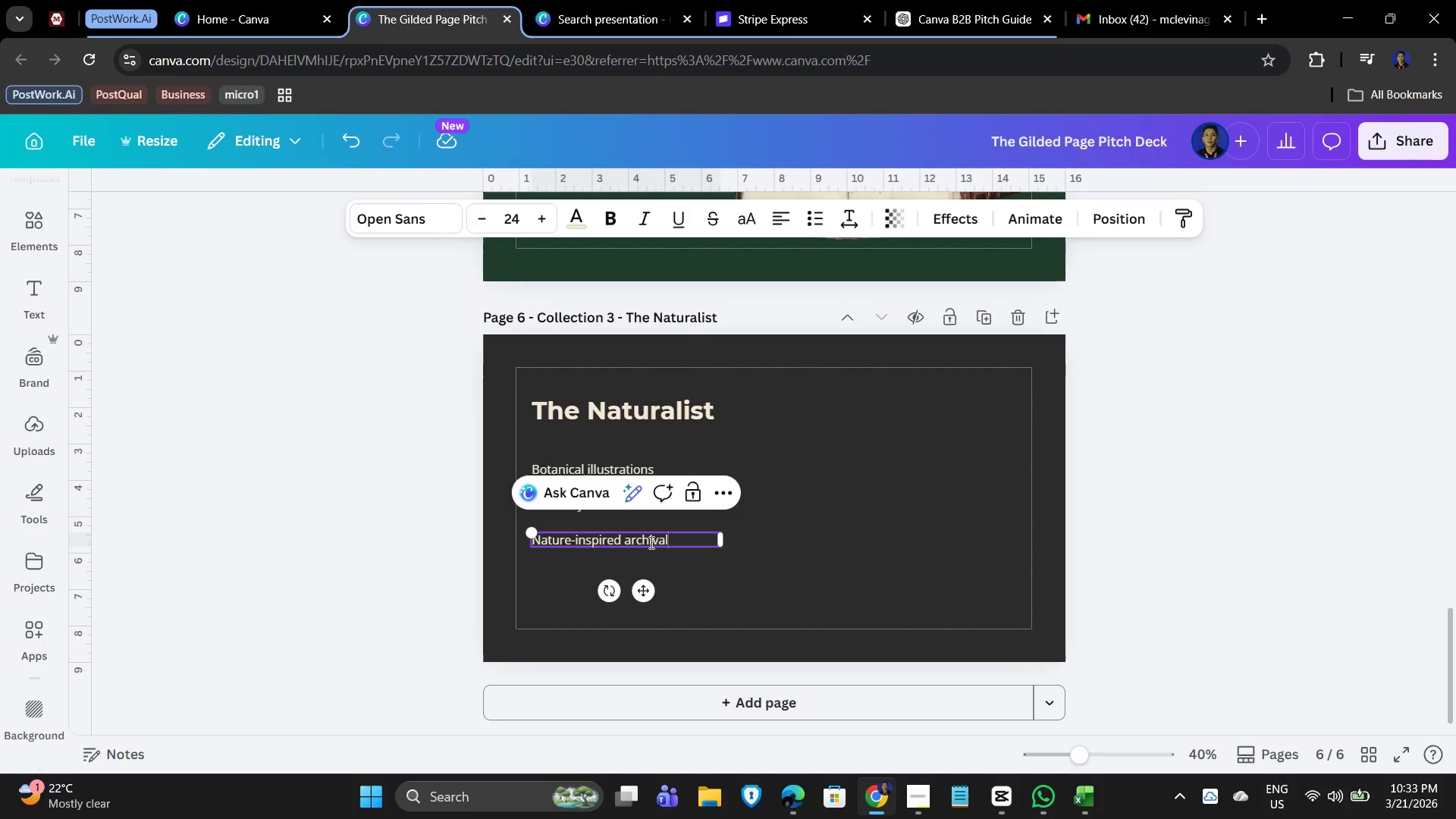 
left_click_drag(start_coordinate=[919, 532], to_coordinate=[910, 532])
 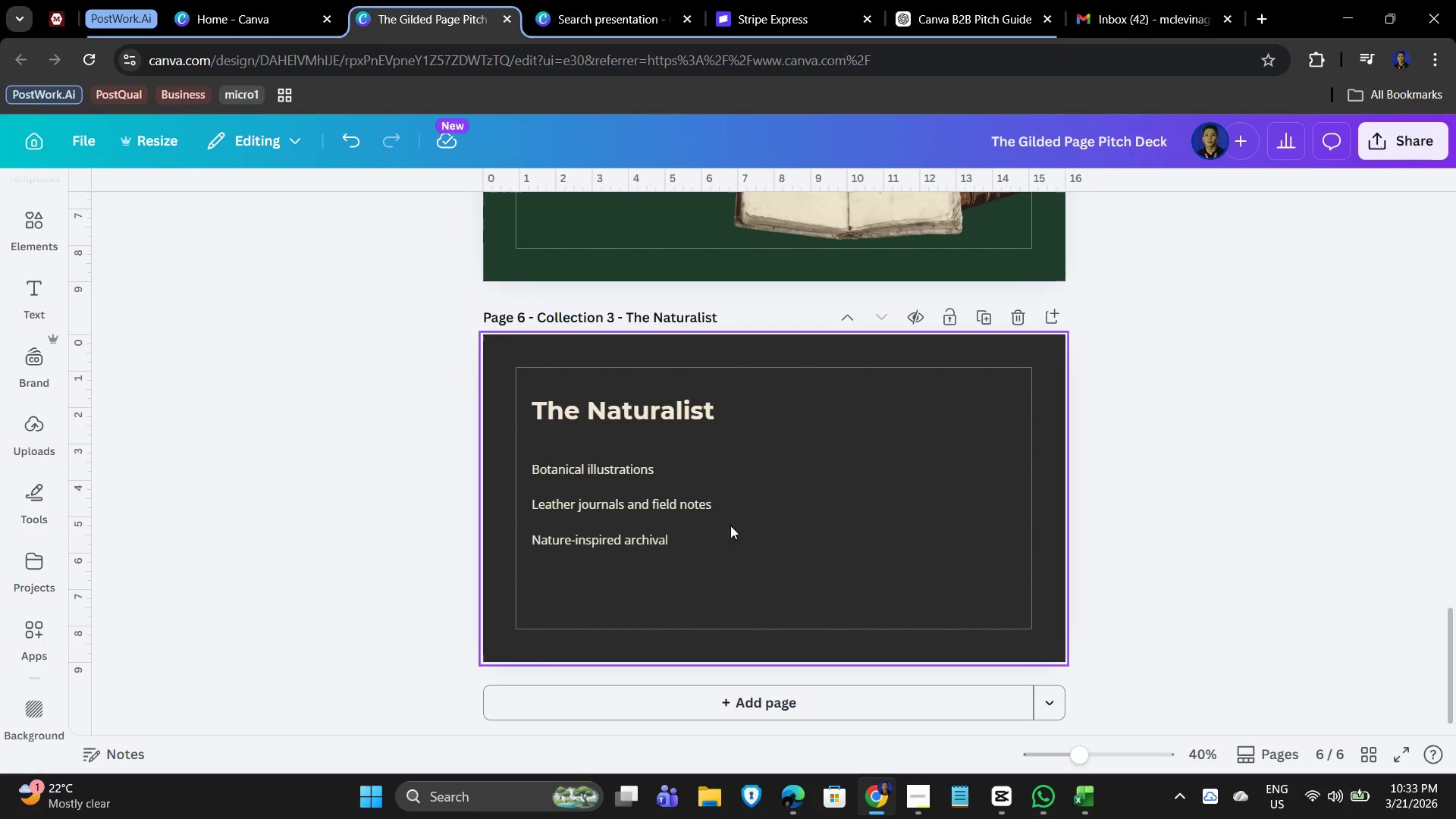 
scroll: coordinate [742, 519], scroll_direction: up, amount: 22.0
 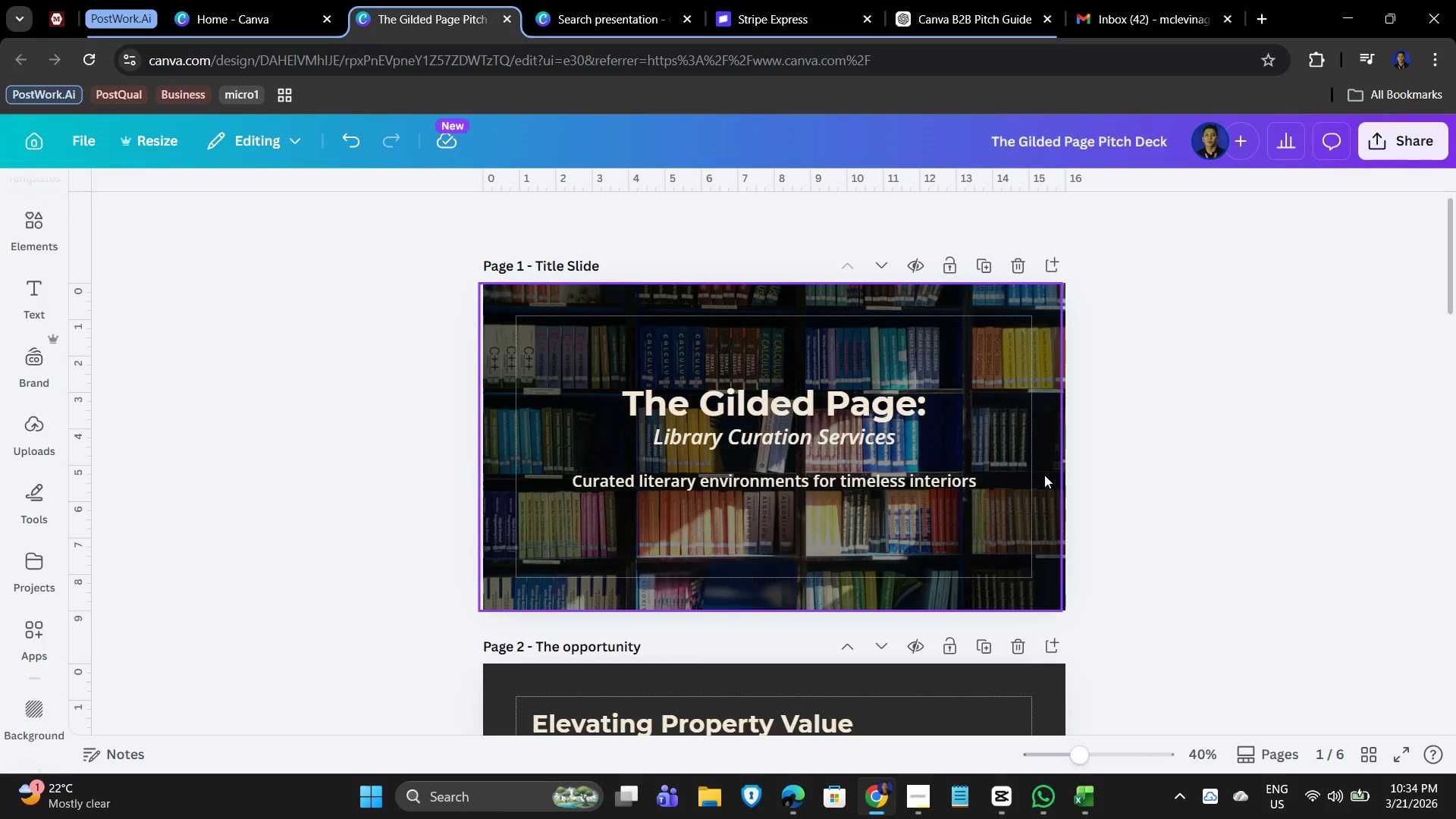 
scroll: coordinate [1062, 307], scroll_direction: down, amount: 6.0
 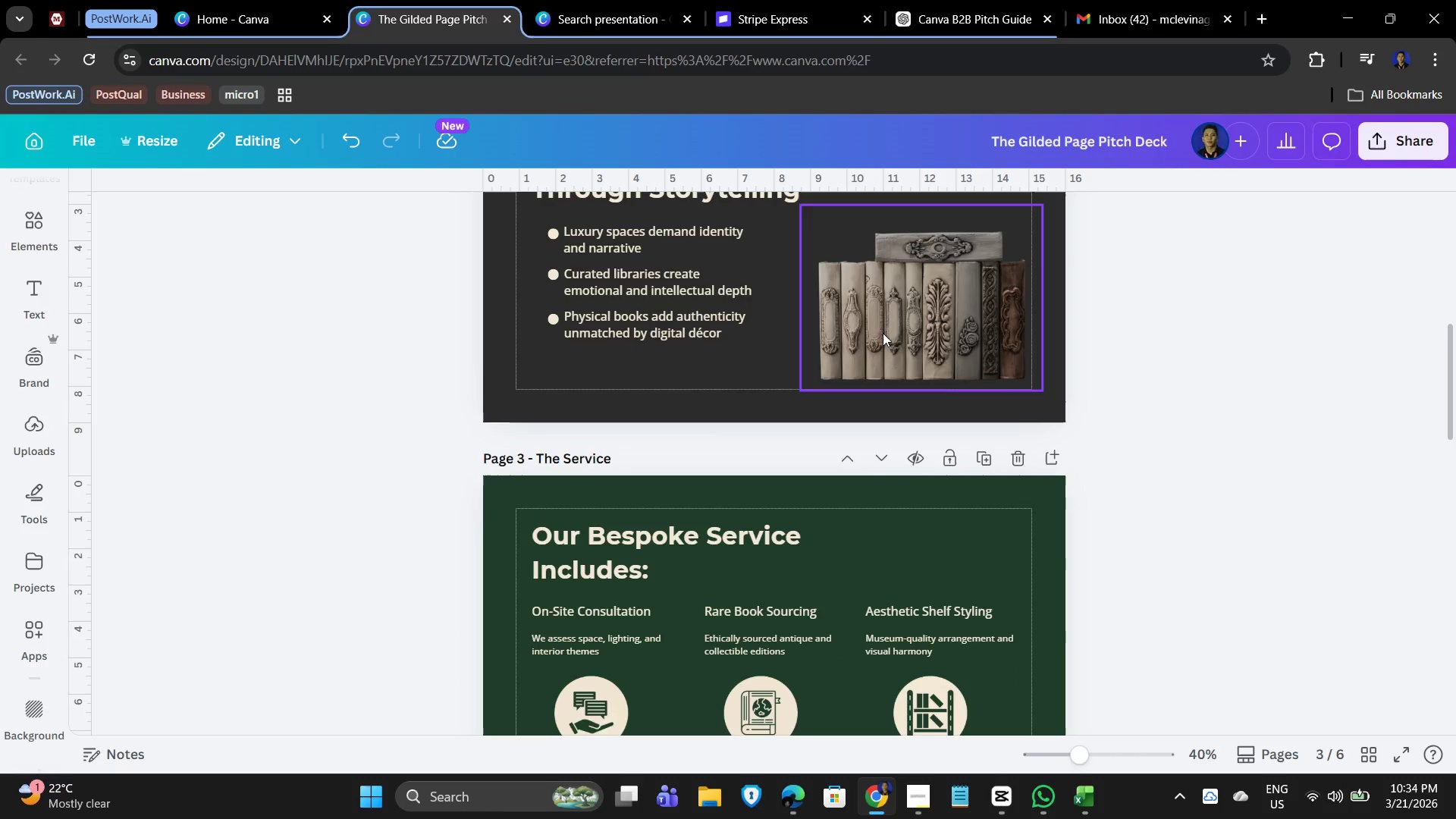 
scroll: coordinate [949, 401], scroll_direction: up, amount: 2.0
 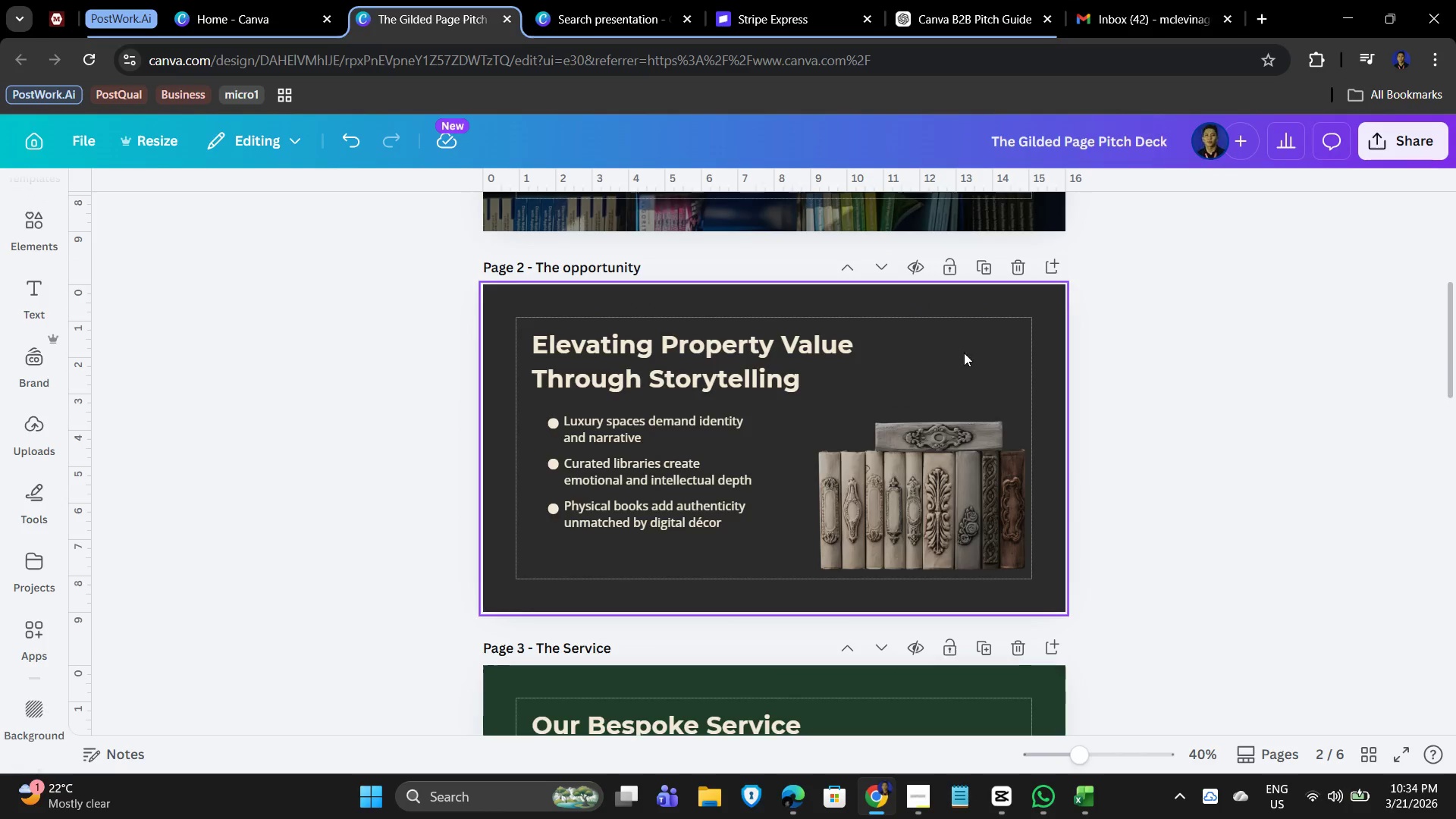 
left_click_drag(start_coordinate=[955, 340], to_coordinate=[951, 340])
 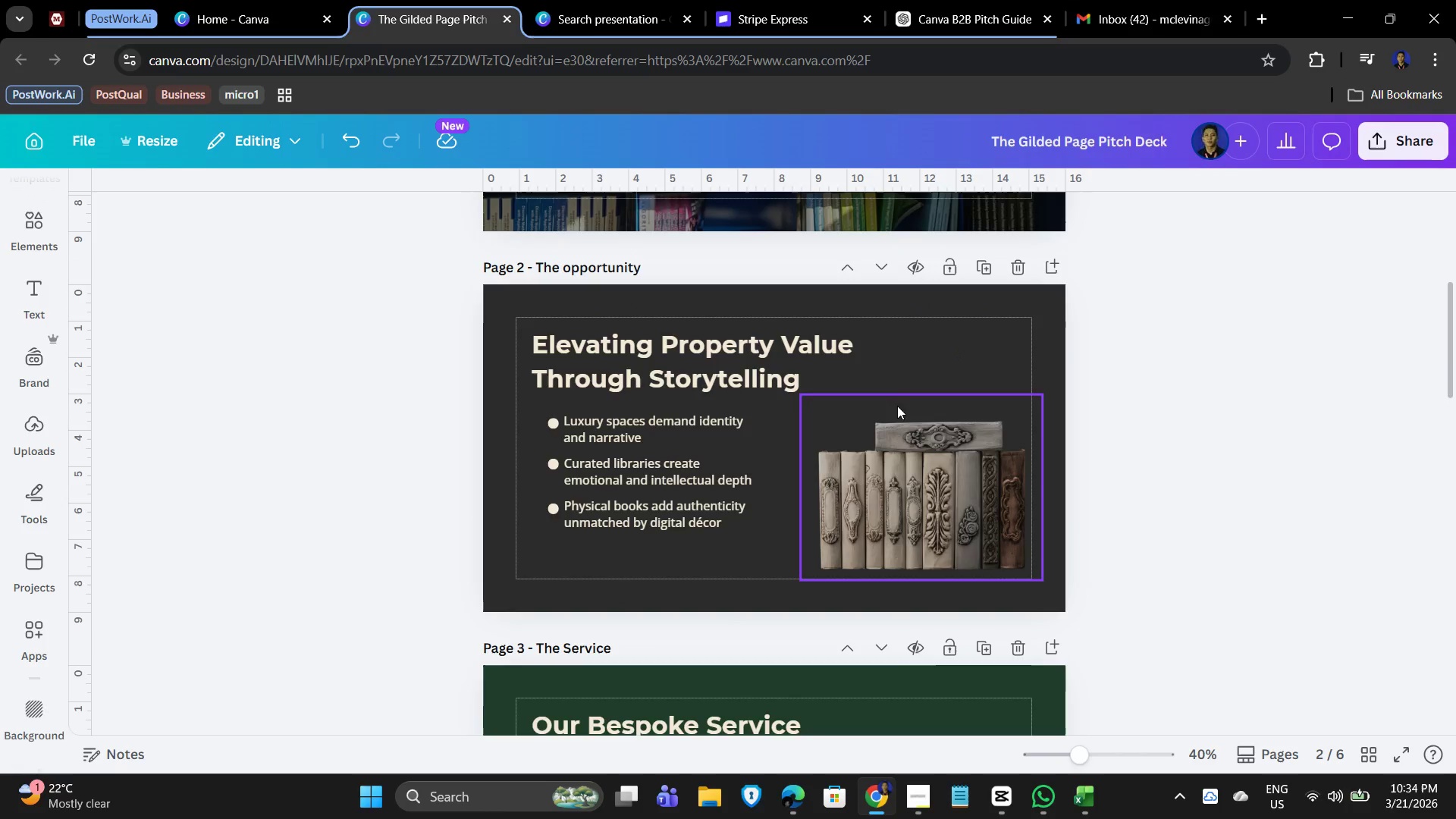 
scroll: coordinate [893, 405], scroll_direction: down, amount: 3.0
 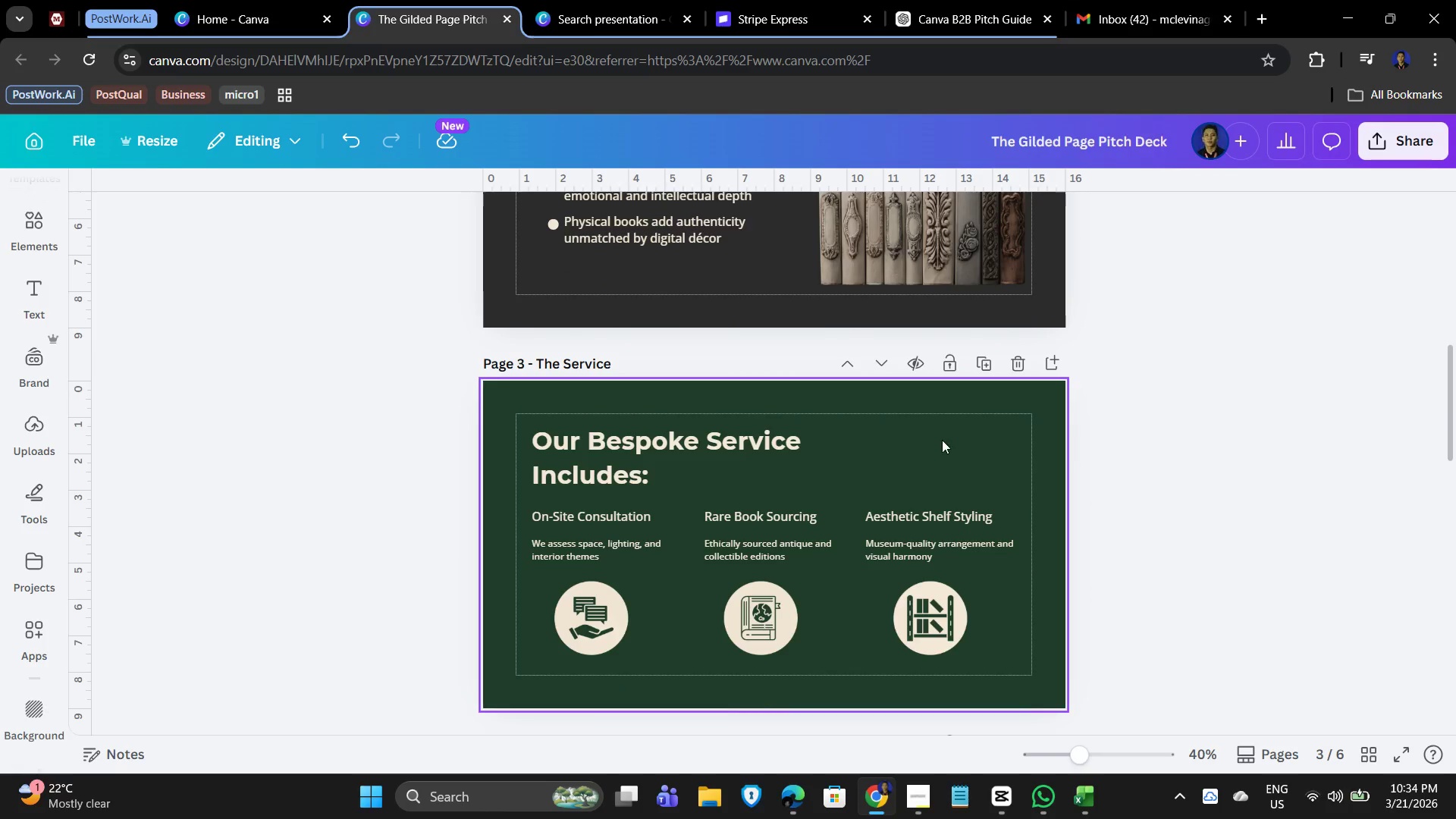 
left_click([942, 440])
 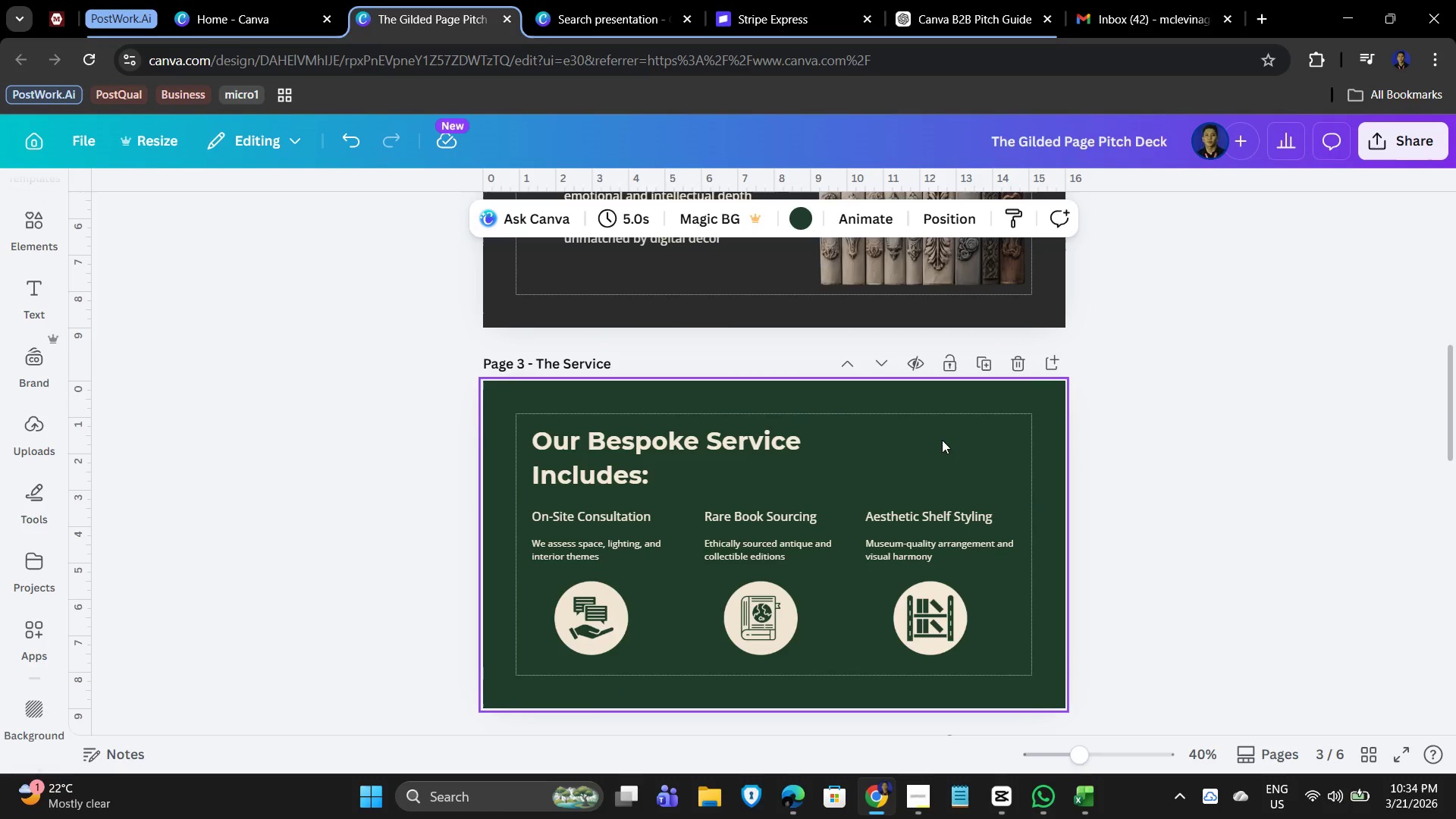 
scroll: coordinate [933, 444], scroll_direction: down, amount: 4.0
 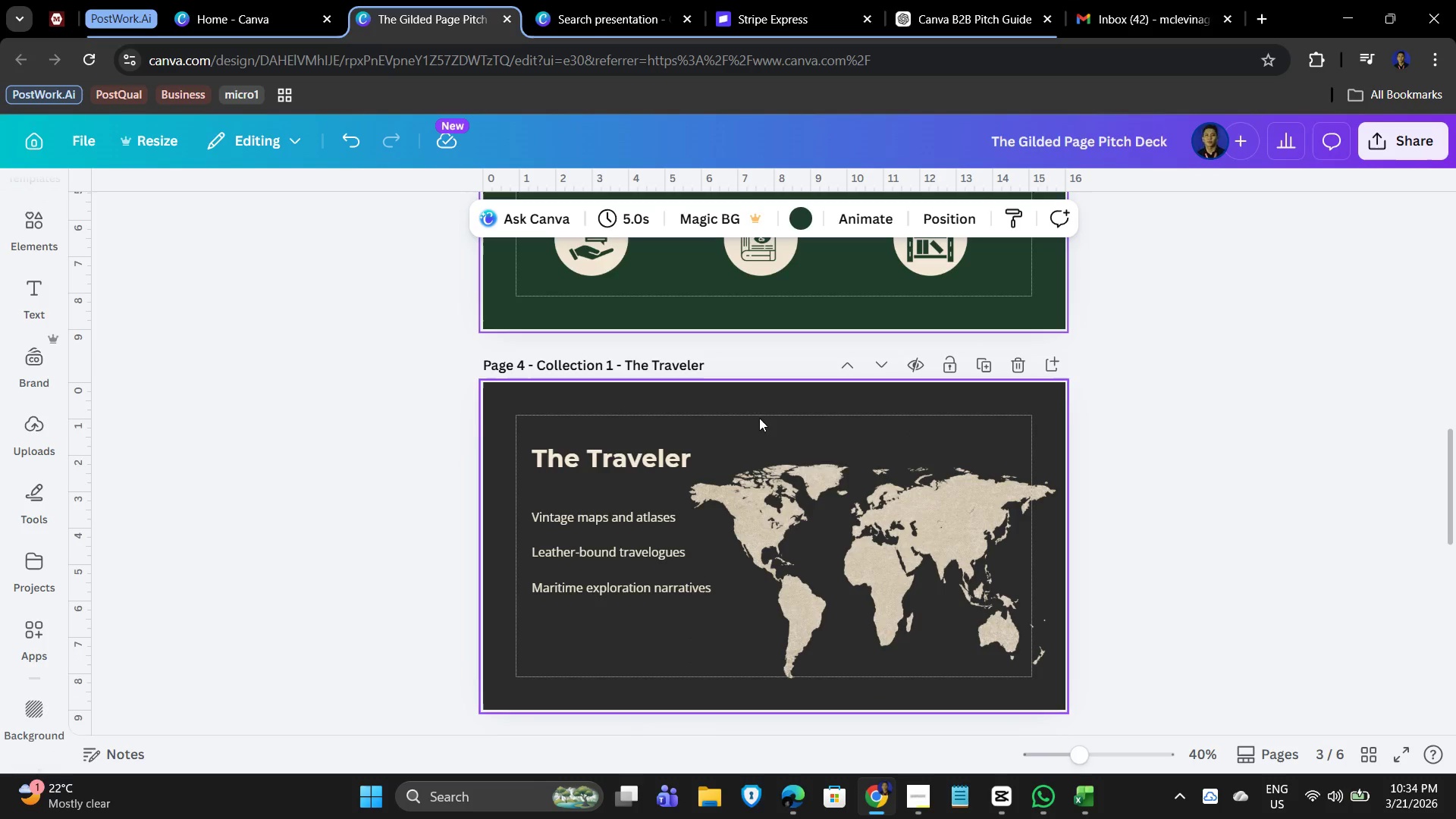 
left_click([813, 417])
 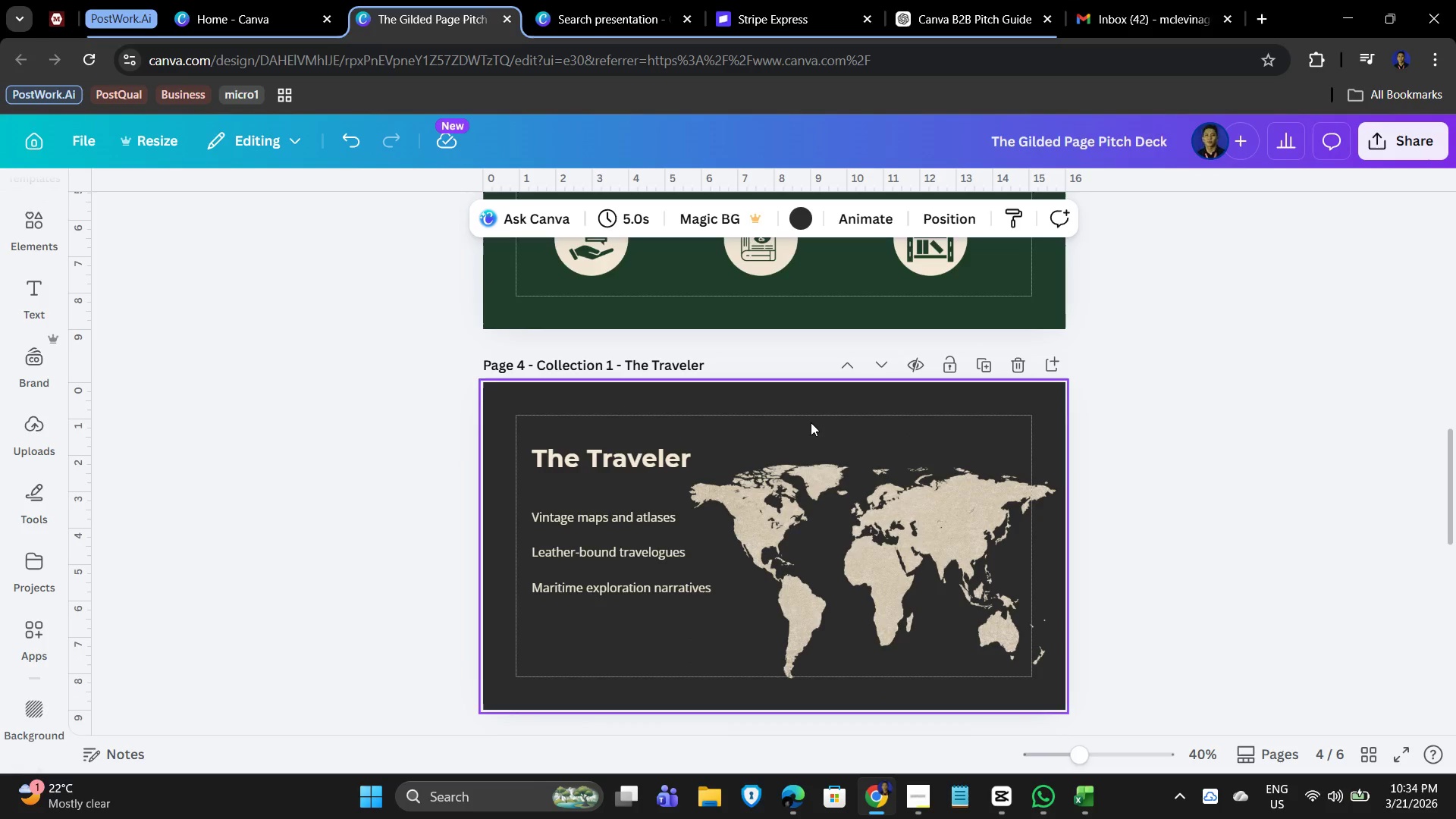 
wait(5.38)
 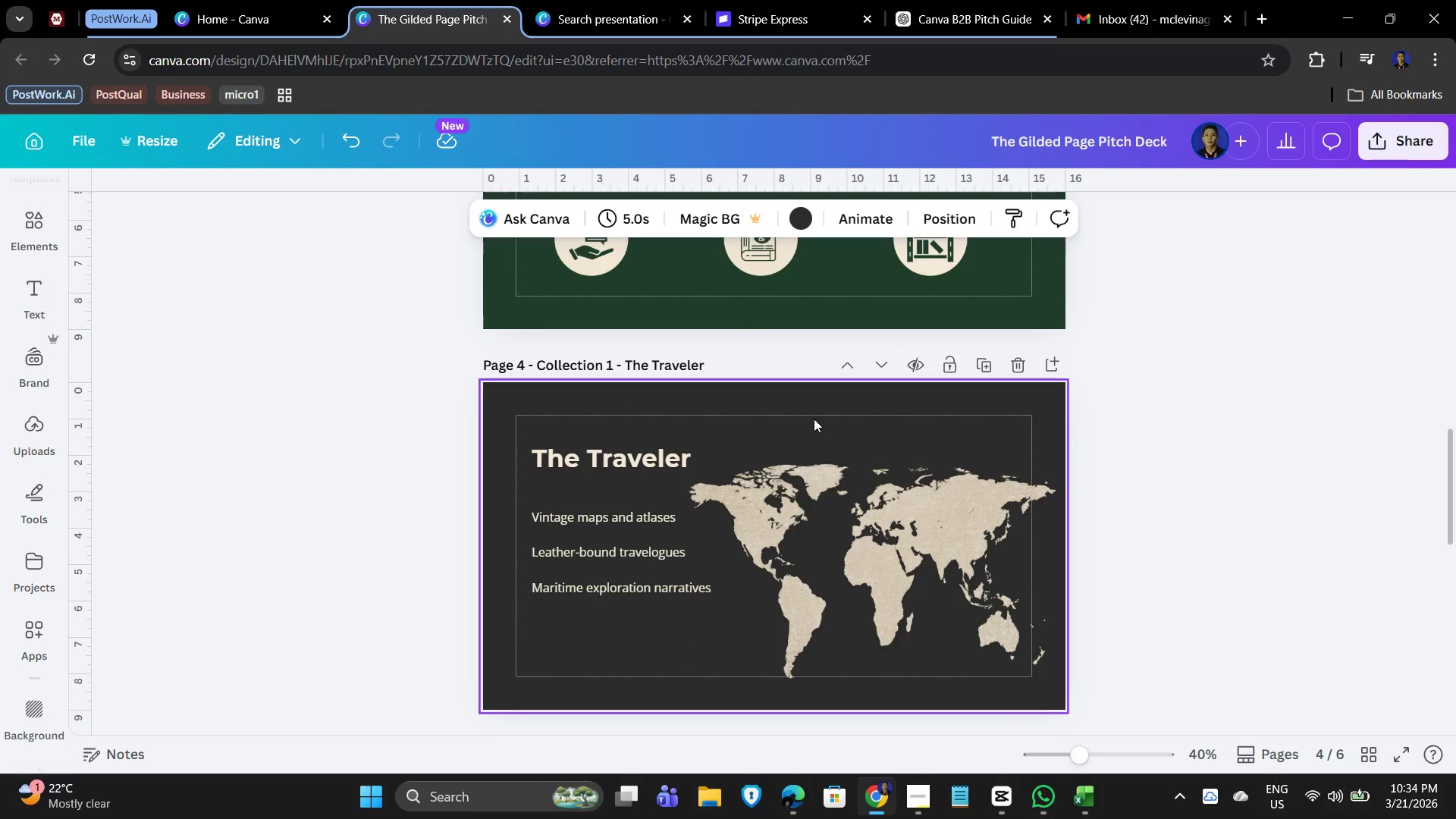 
left_click([604, 657])
 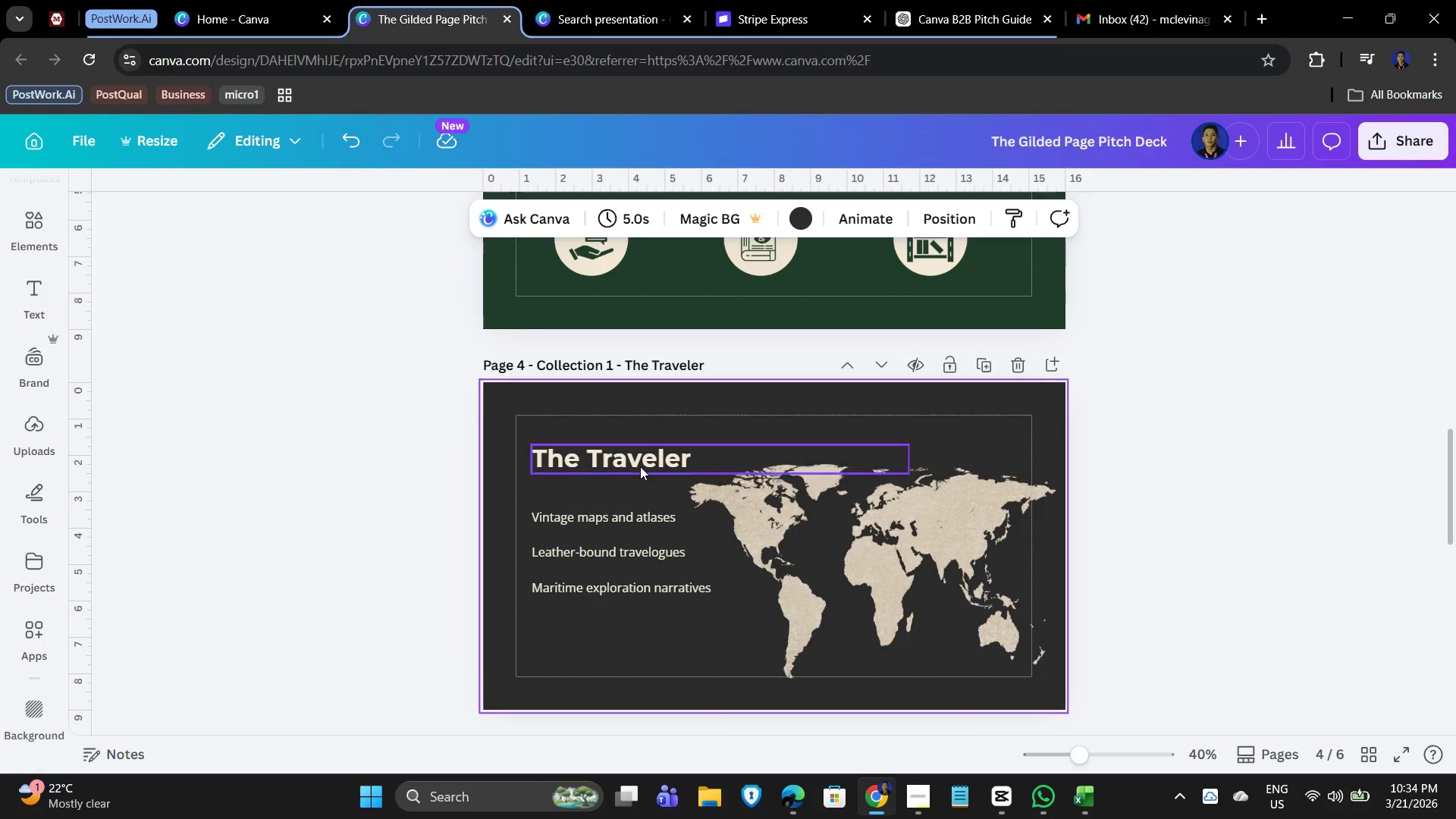 
scroll: coordinate [790, 607], scroll_direction: down, amount: 9.0
 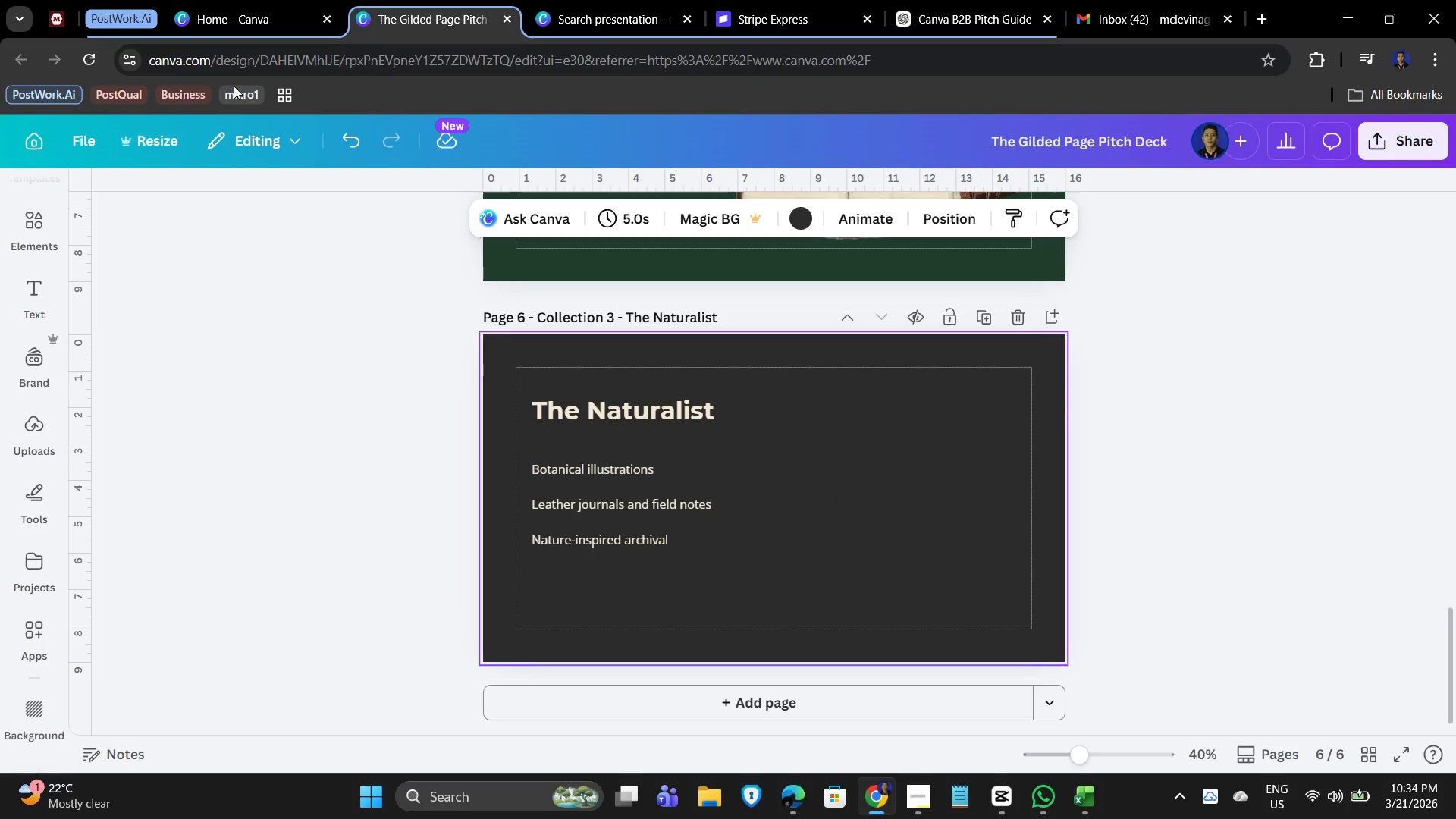 
left_click([19, 218])
 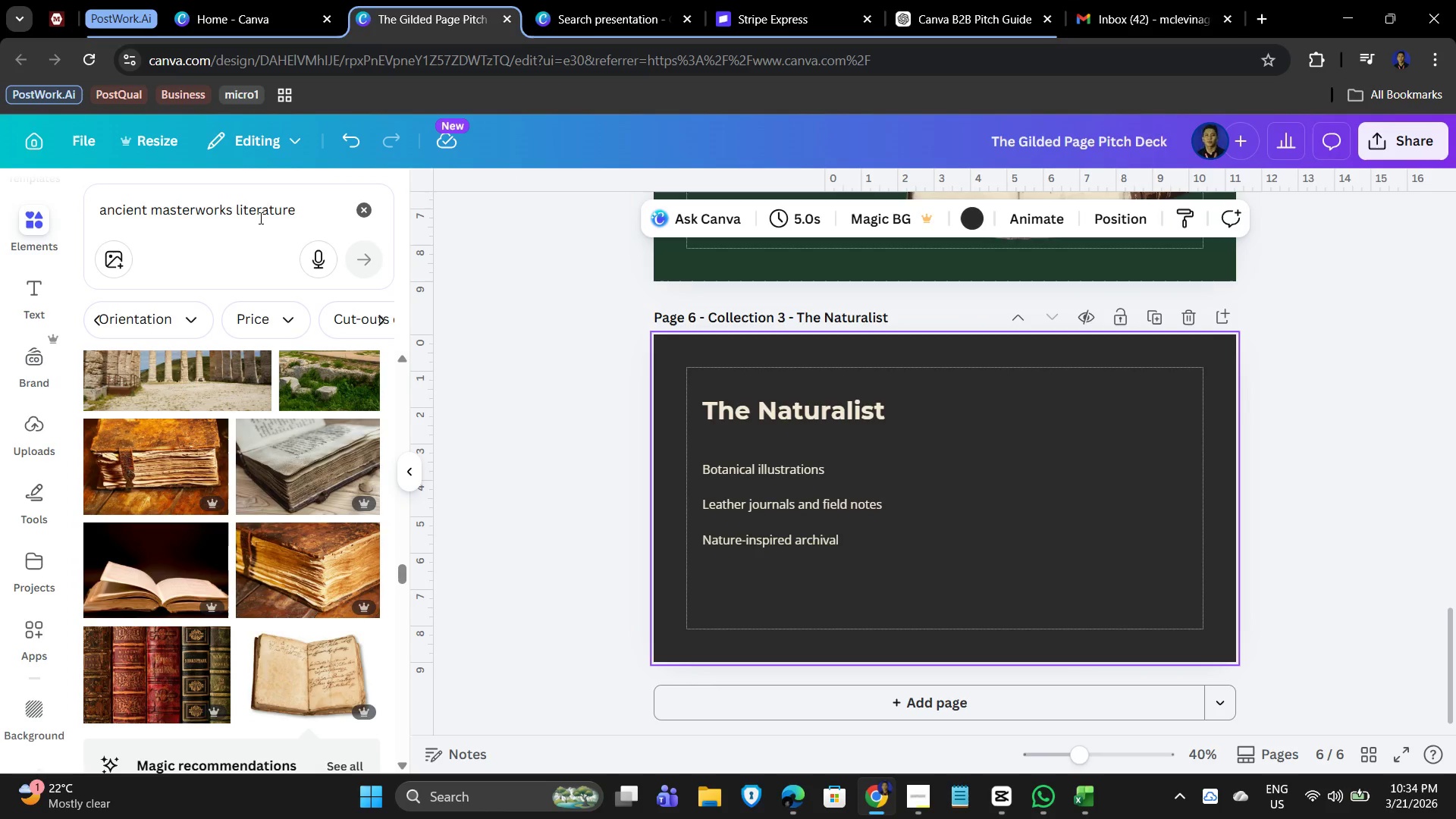 
left_click([293, 215])
 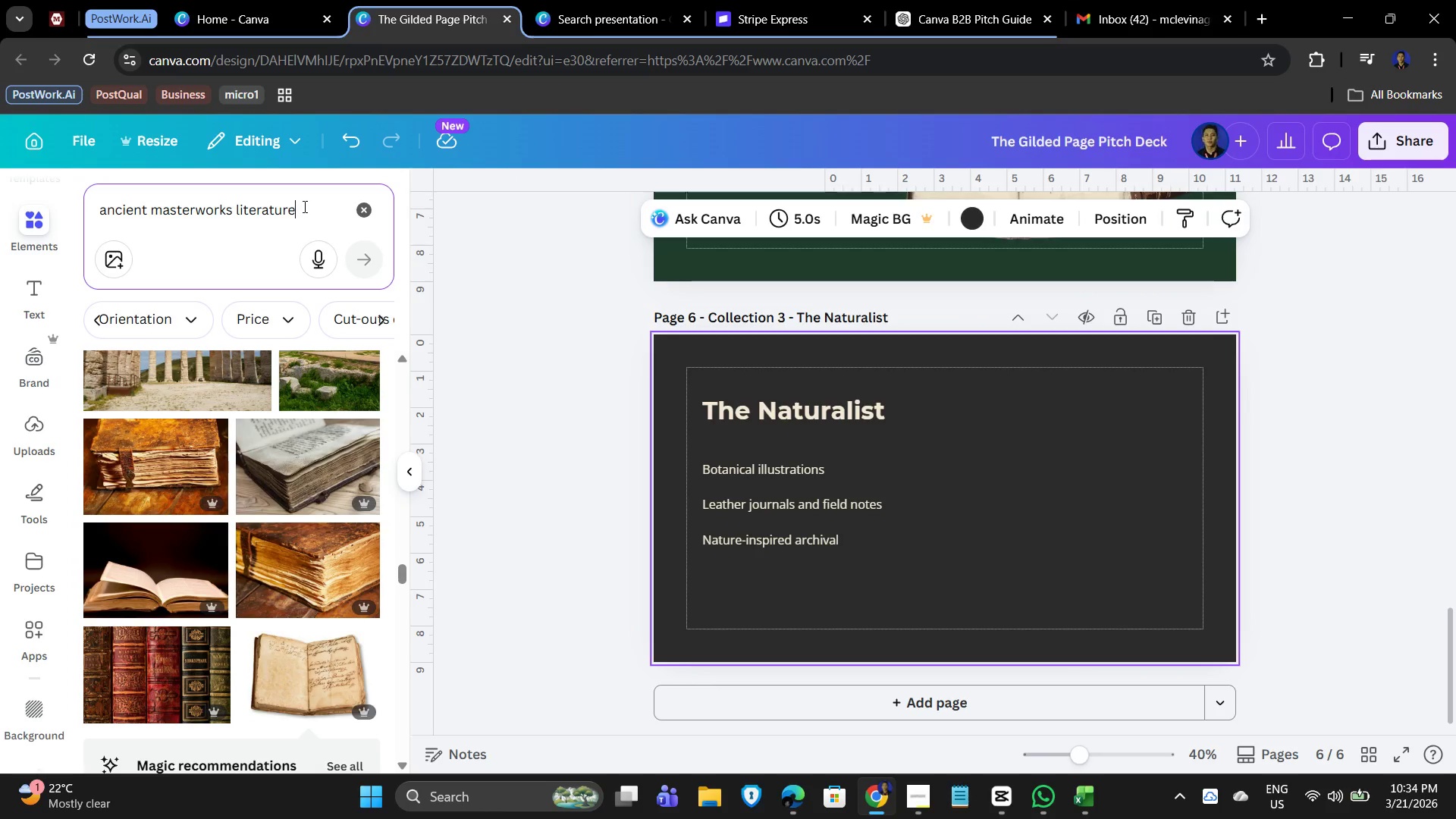 
left_click_drag(start_coordinate=[303, 205], to_coordinate=[51, 203])
 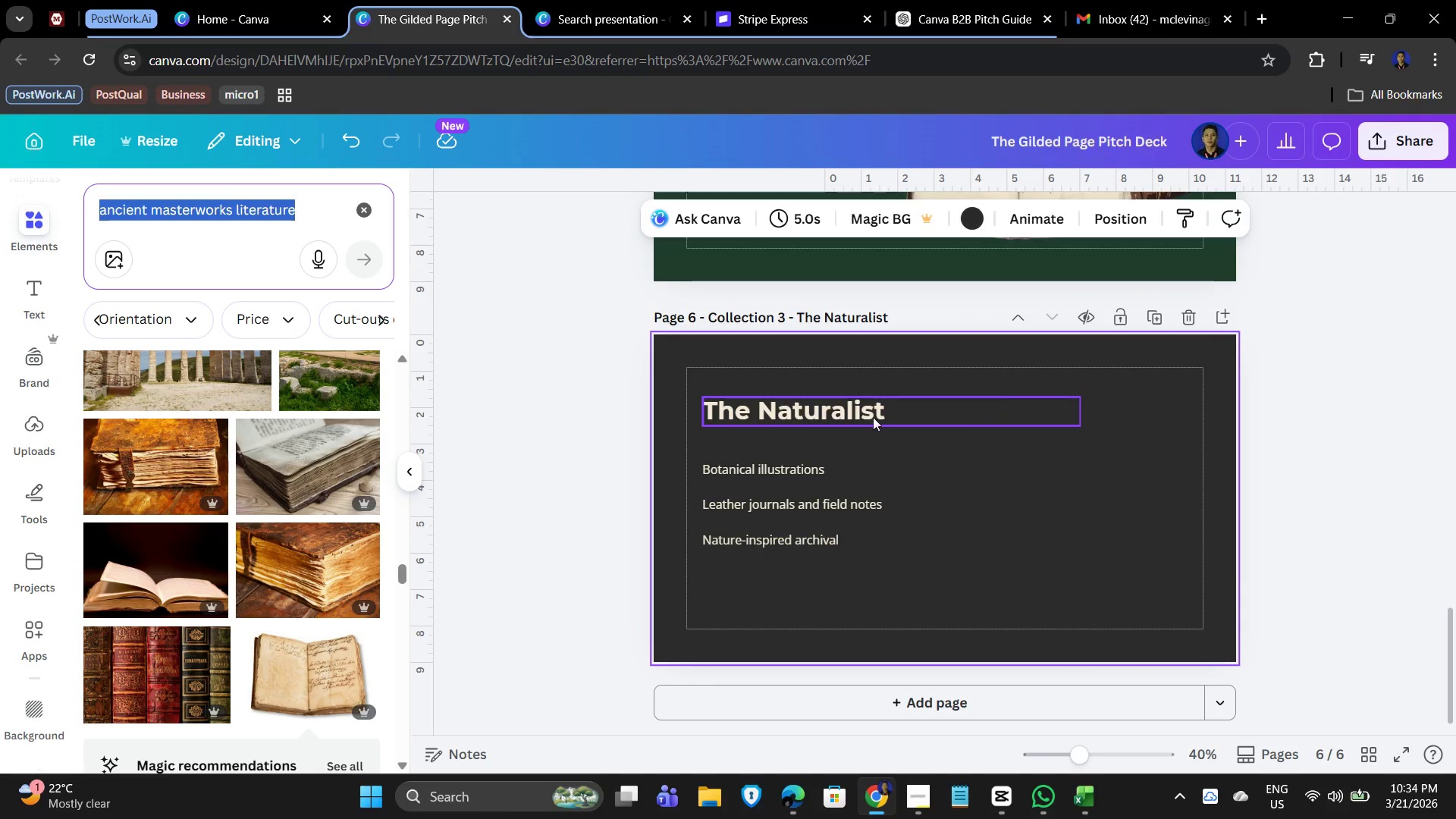 
hold_key(key=ShiftLeft, duration=0.58)
 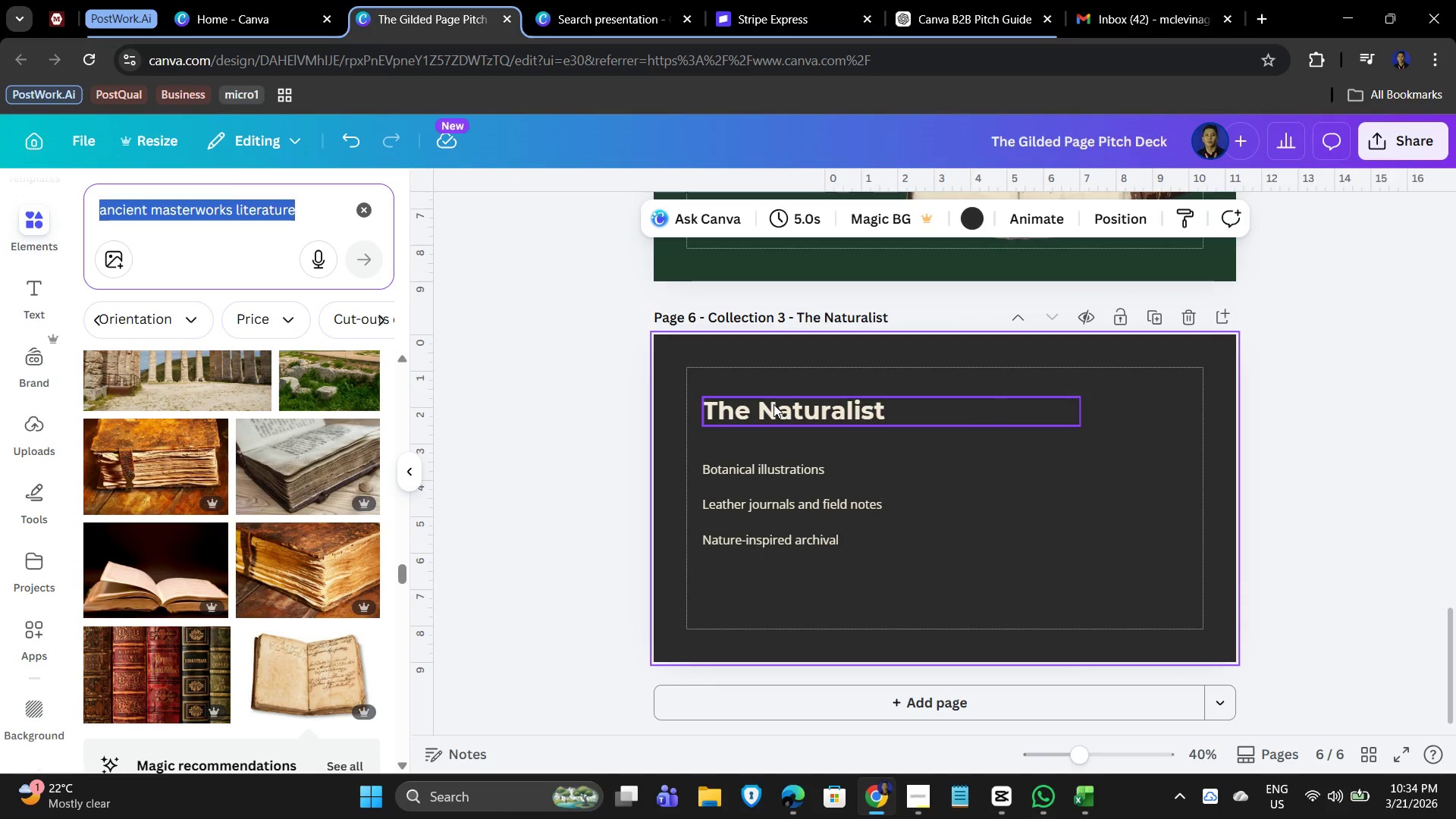 
type(Nature )
key(Backspace)
type(-inspired archival)
 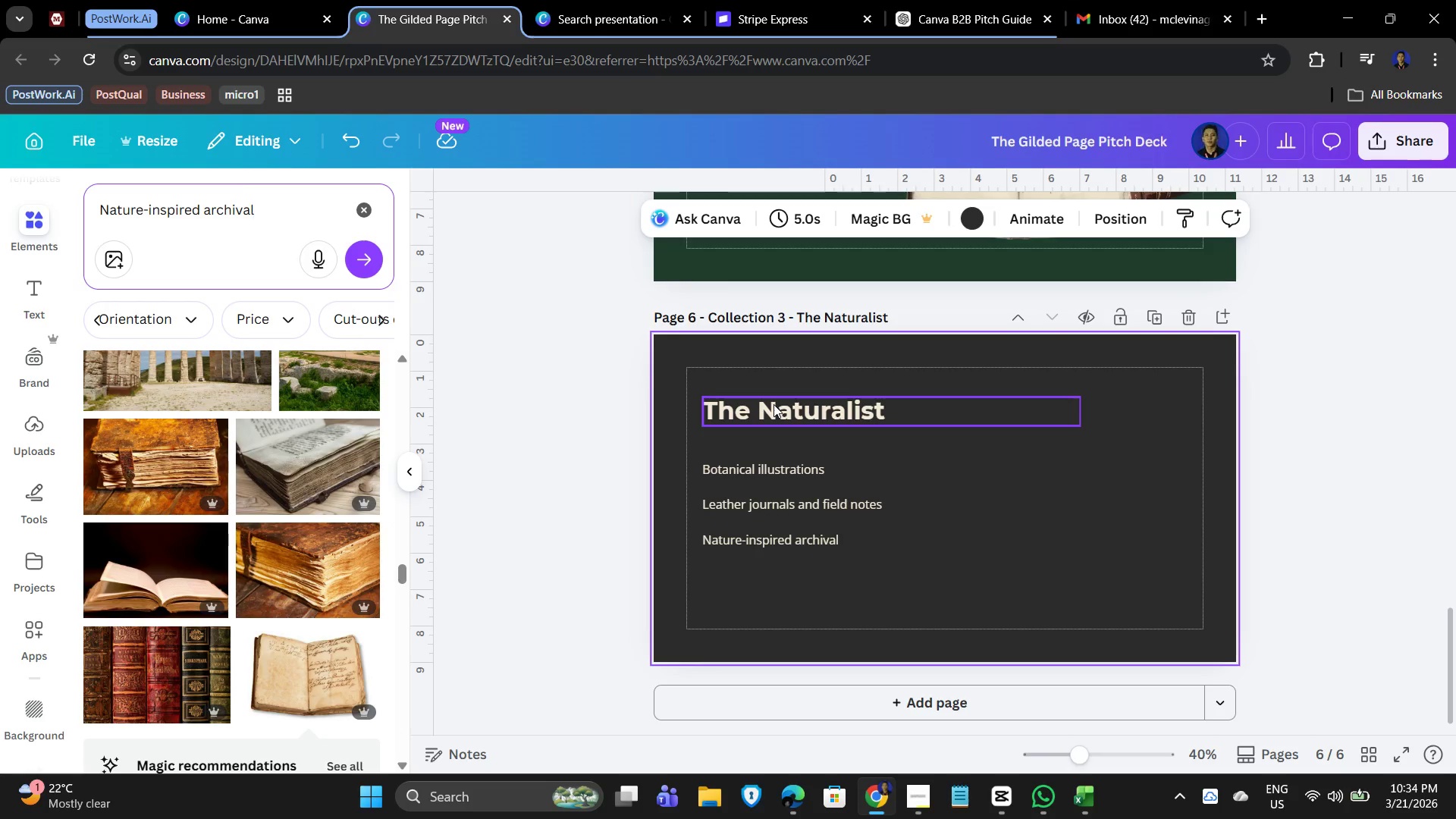 
key(Enter)
 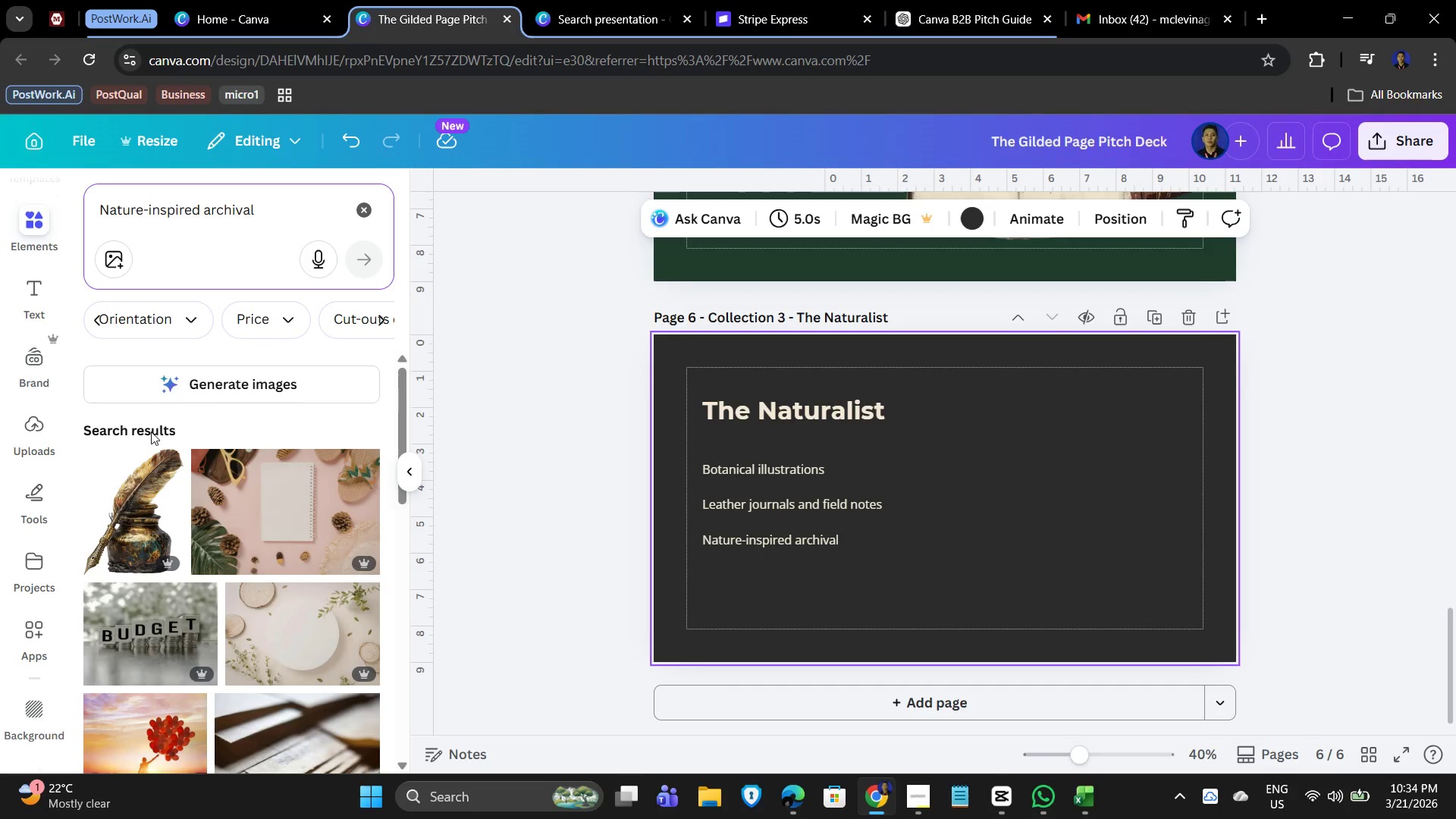 
scroll: coordinate [175, 579], scroll_direction: down, amount: 11.0
 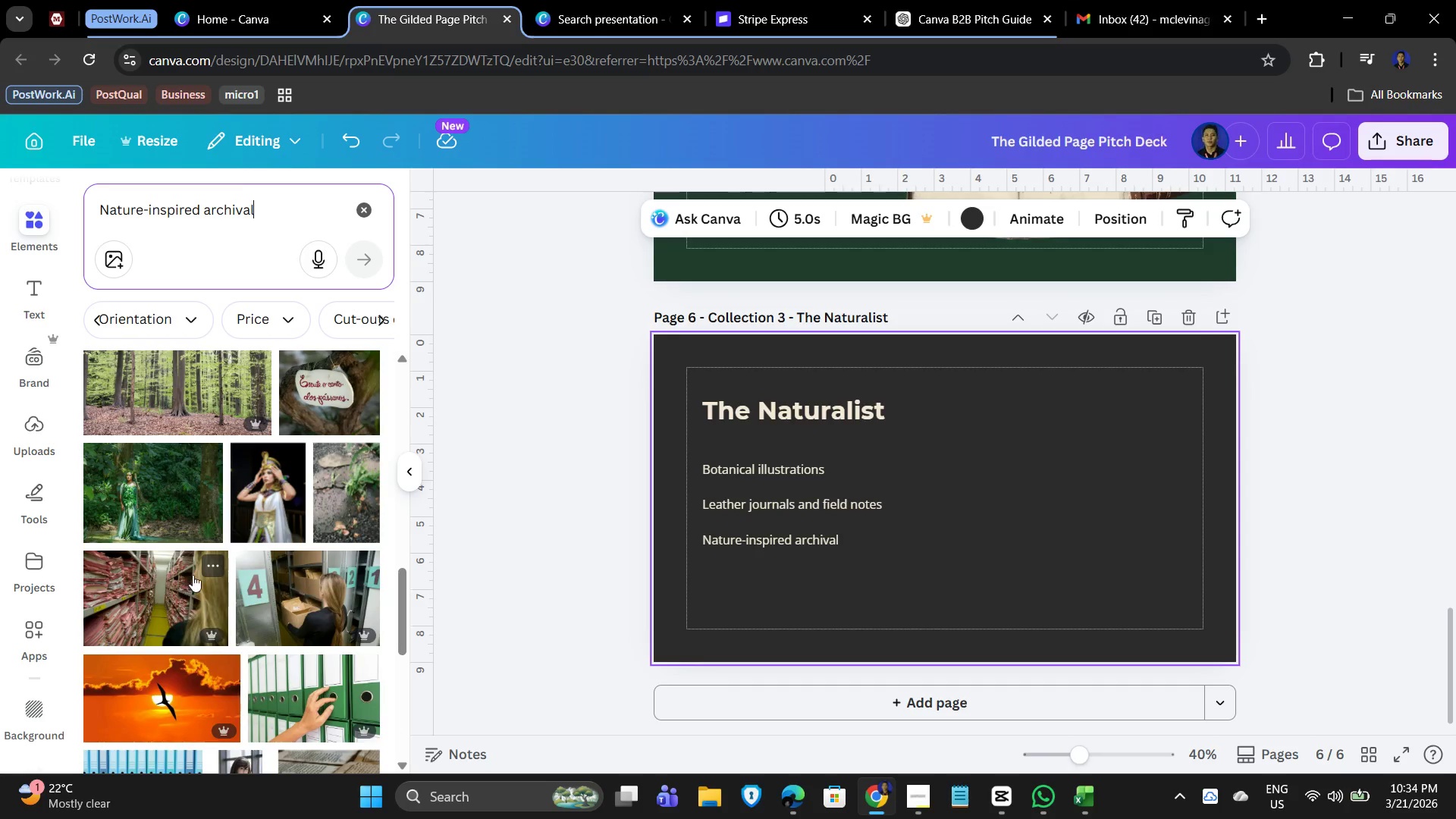 
scroll: coordinate [208, 585], scroll_direction: down, amount: 9.0
 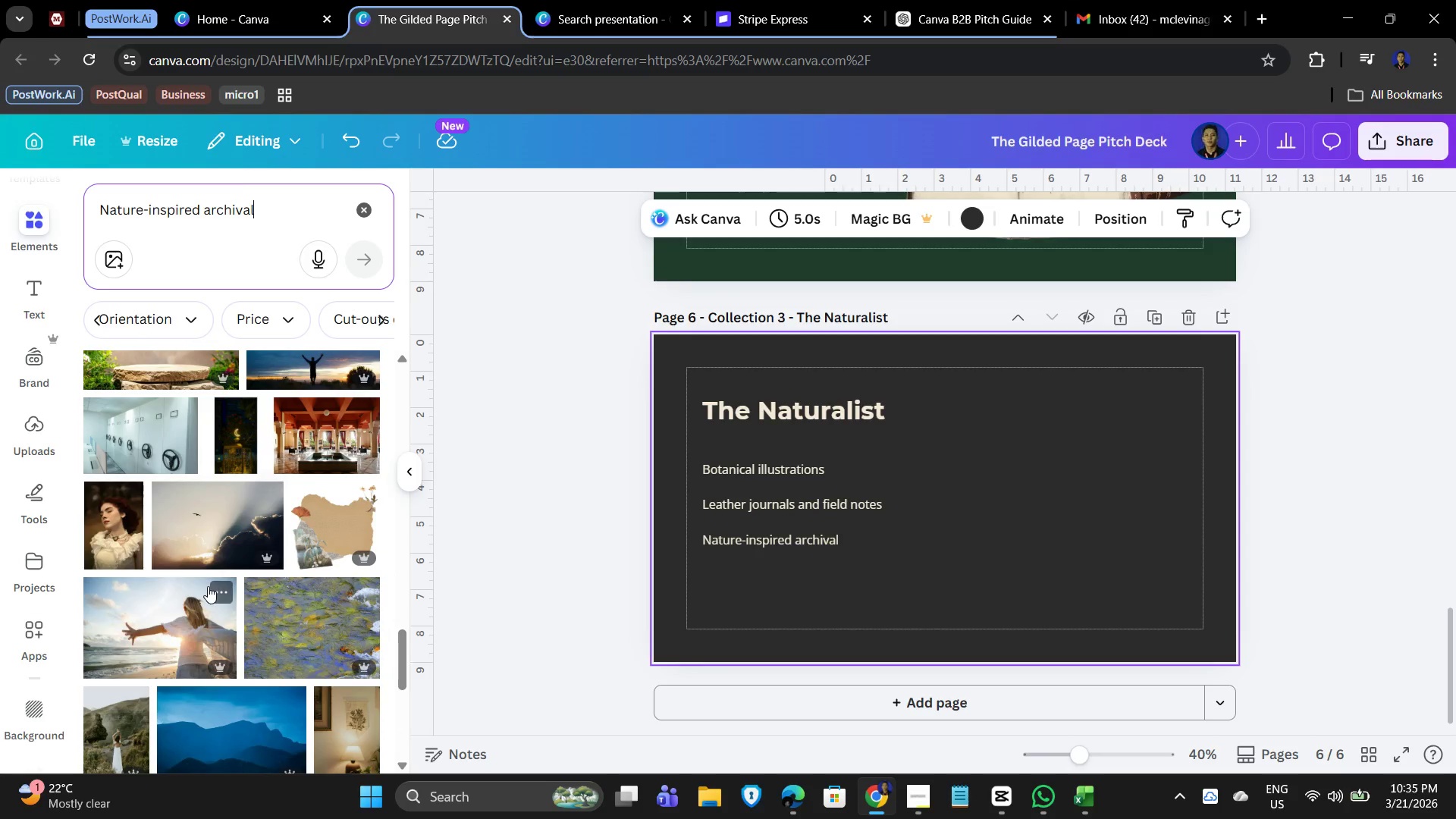 
scroll: coordinate [237, 591], scroll_direction: down, amount: 12.0
 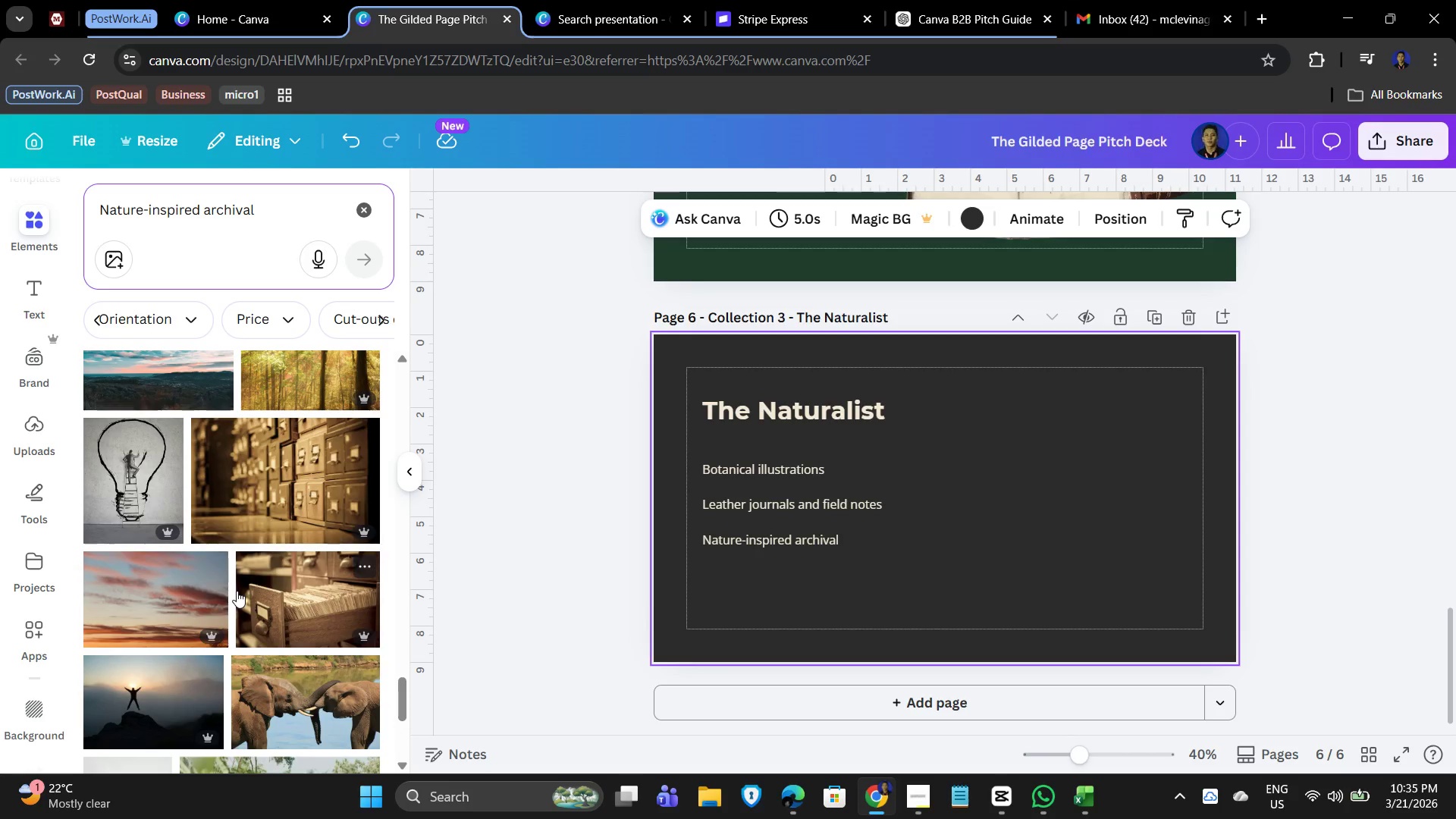 
scroll: coordinate [234, 591], scroll_direction: down, amount: 10.0
 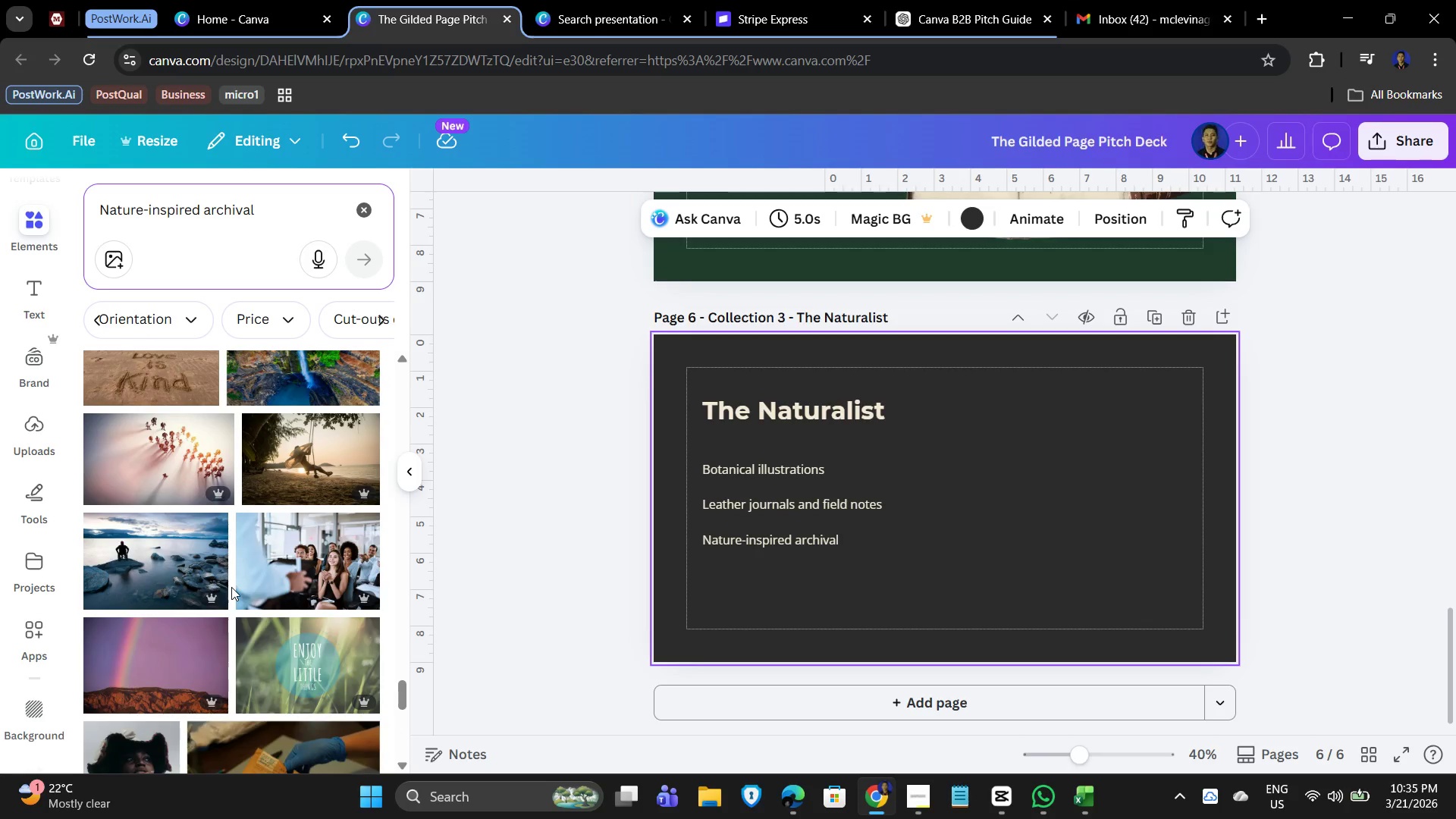 
key(ArrowDown)
 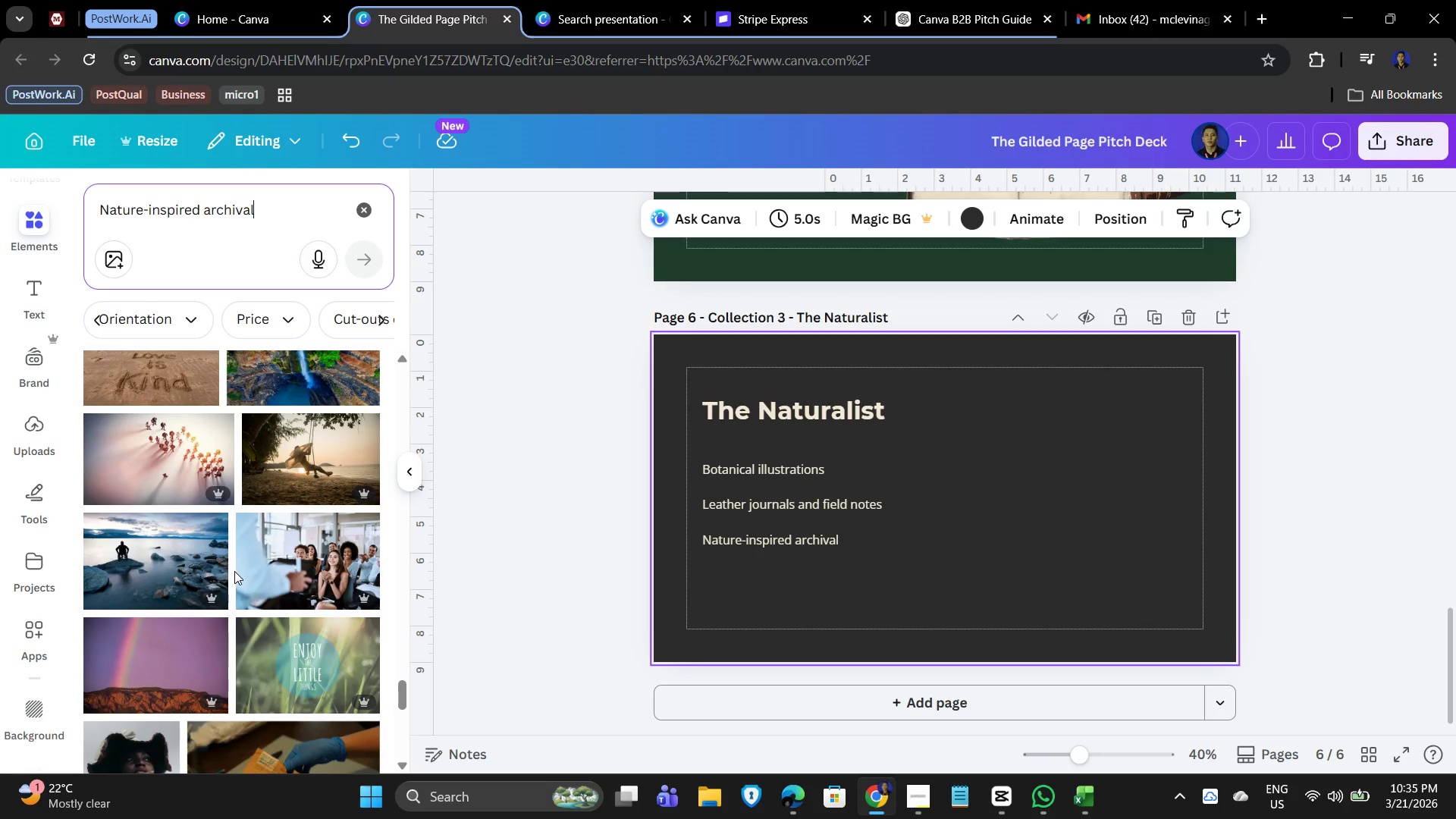 
key(ArrowDown)
 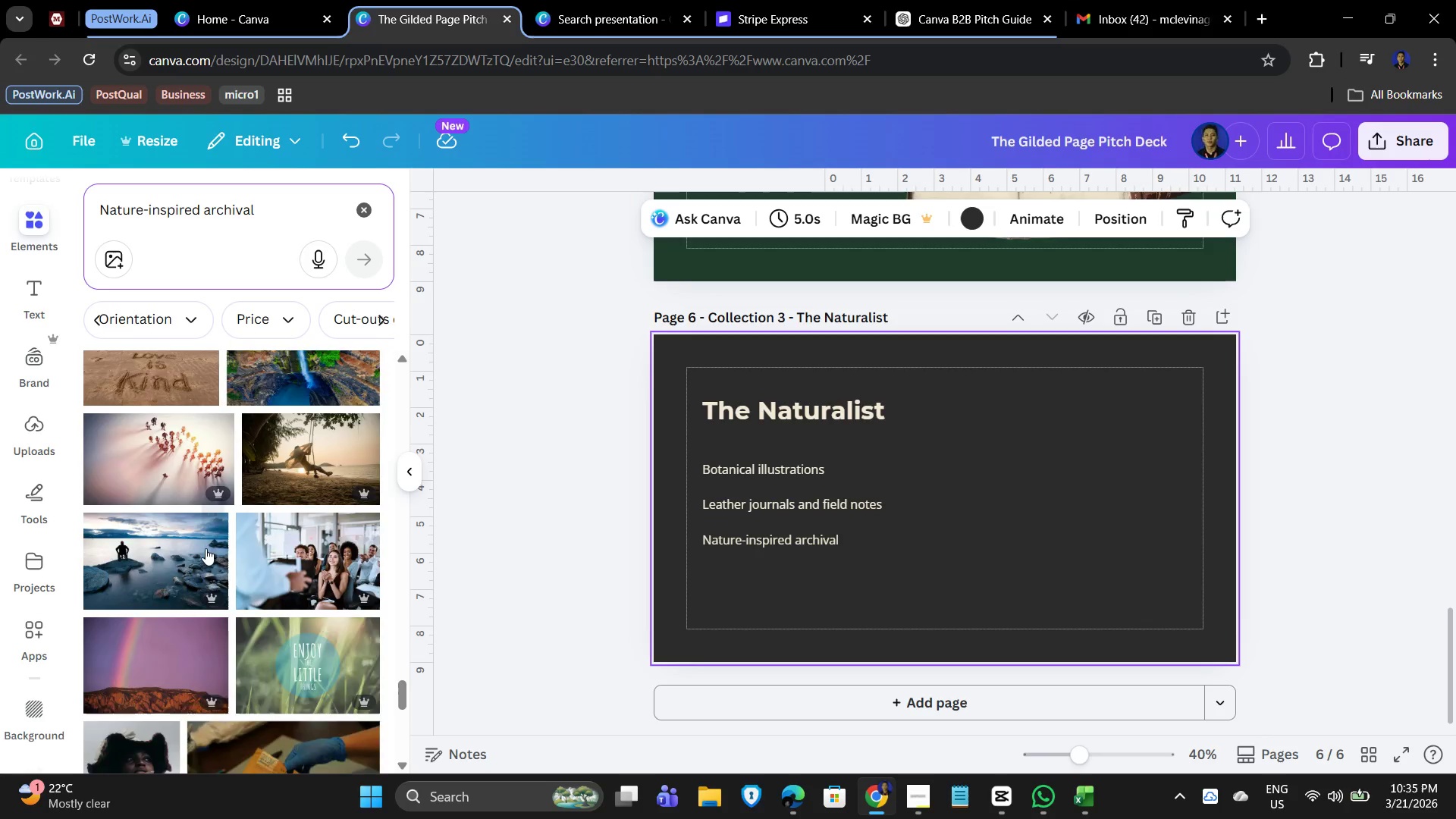 
key(ArrowDown)
 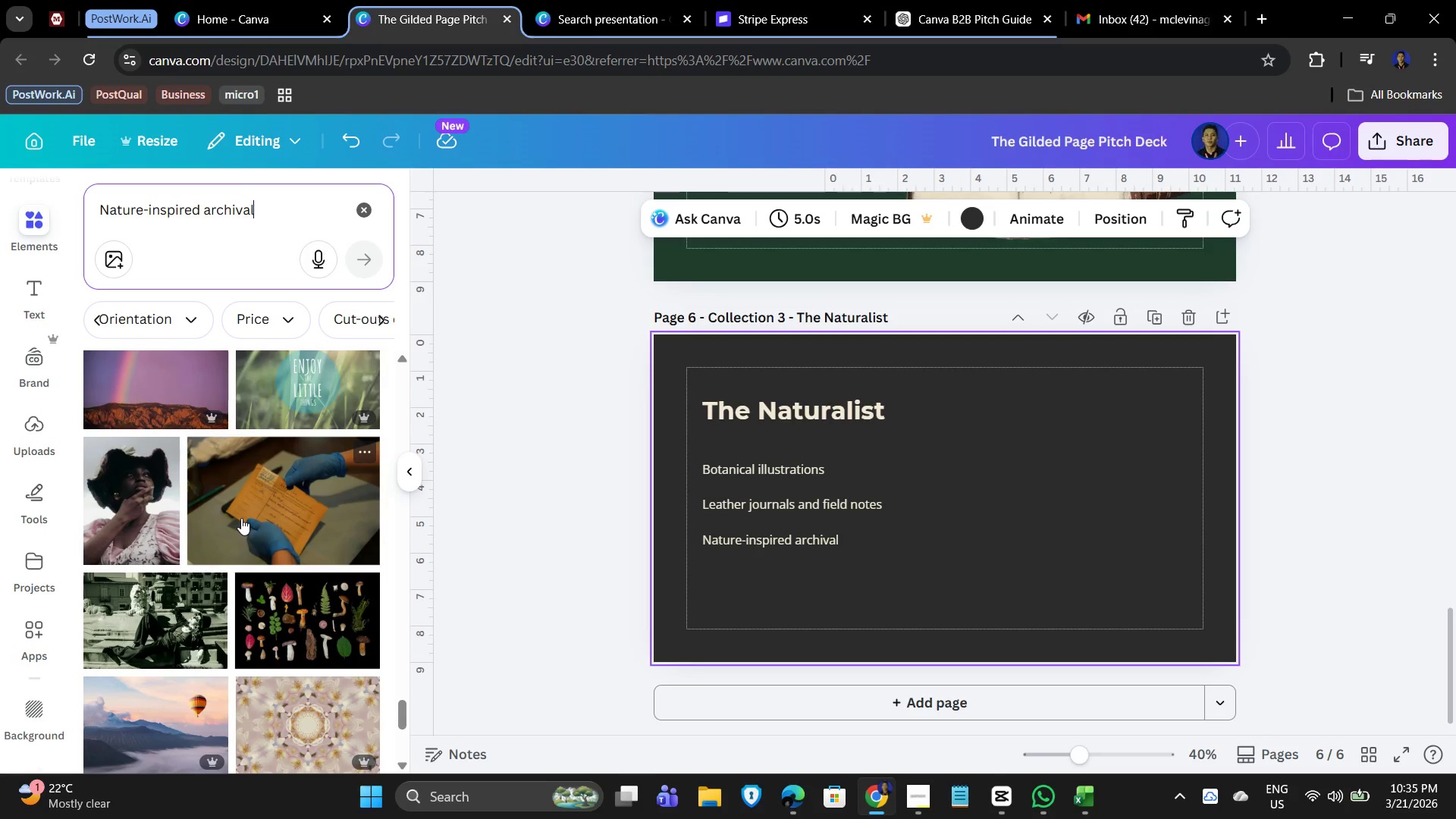 
scroll: coordinate [201, 546], scroll_direction: down, amount: 3.0
 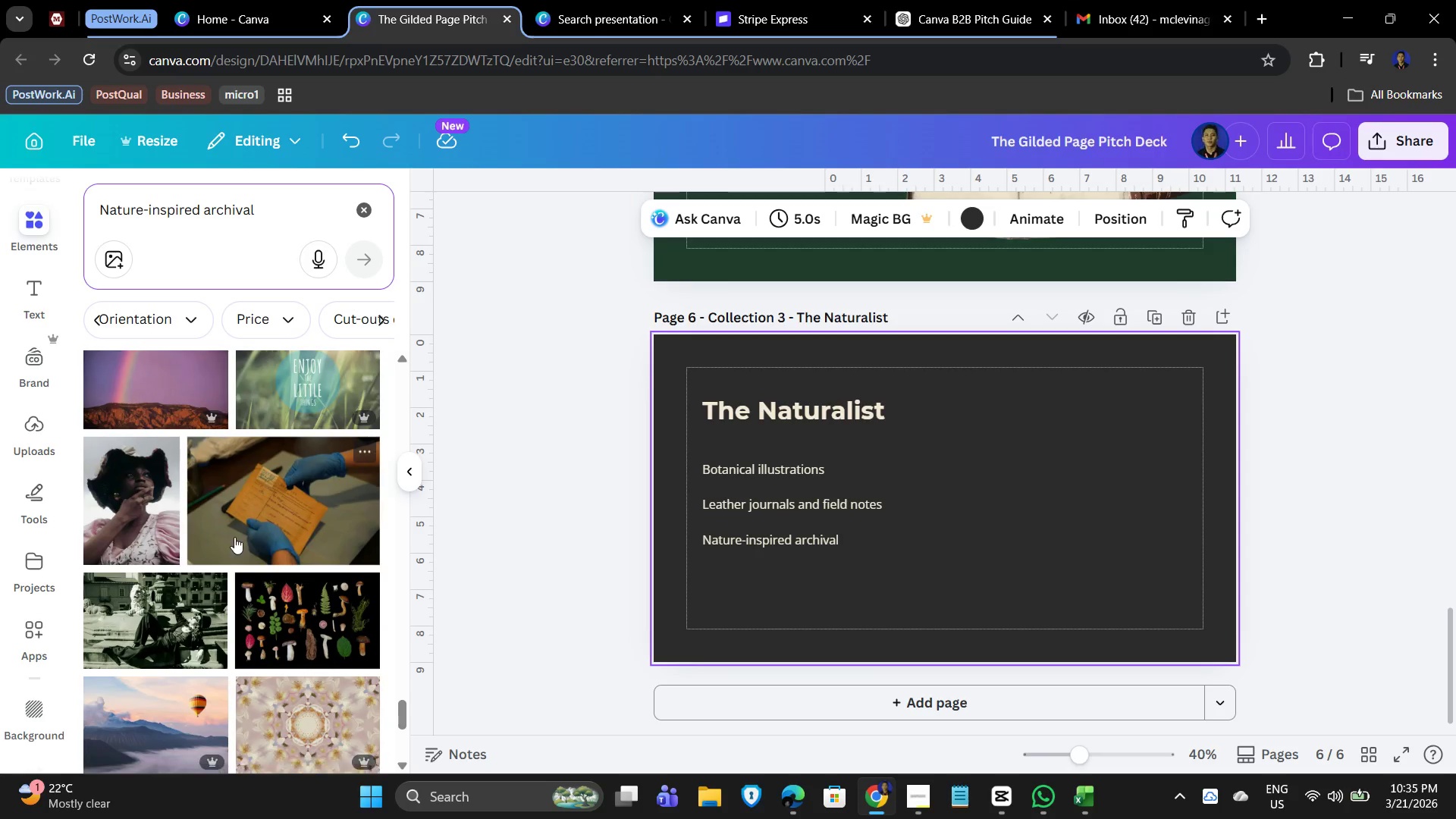 
key(ArrowDown)
 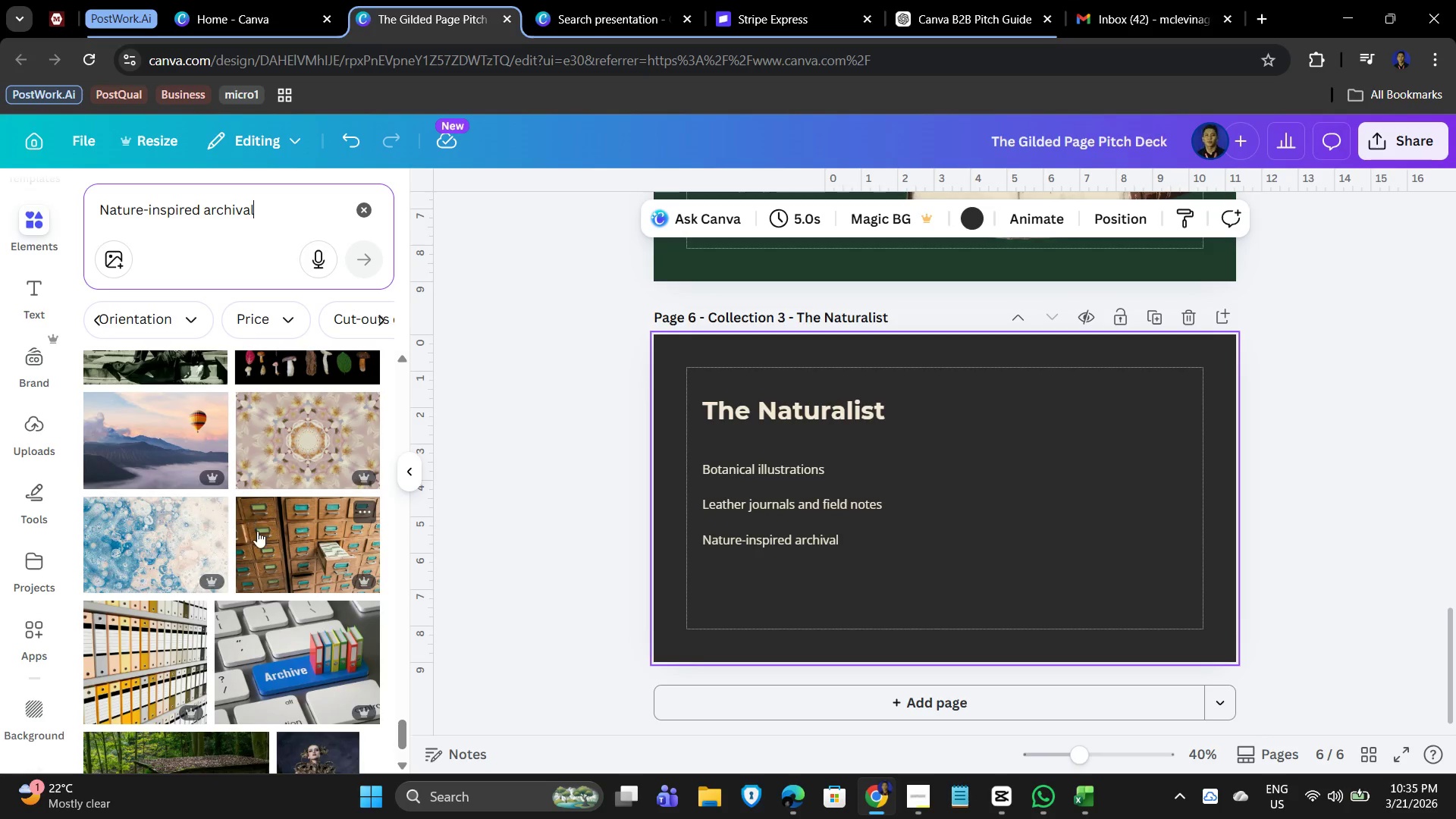 
scroll: coordinate [245, 516], scroll_direction: down, amount: 3.0
 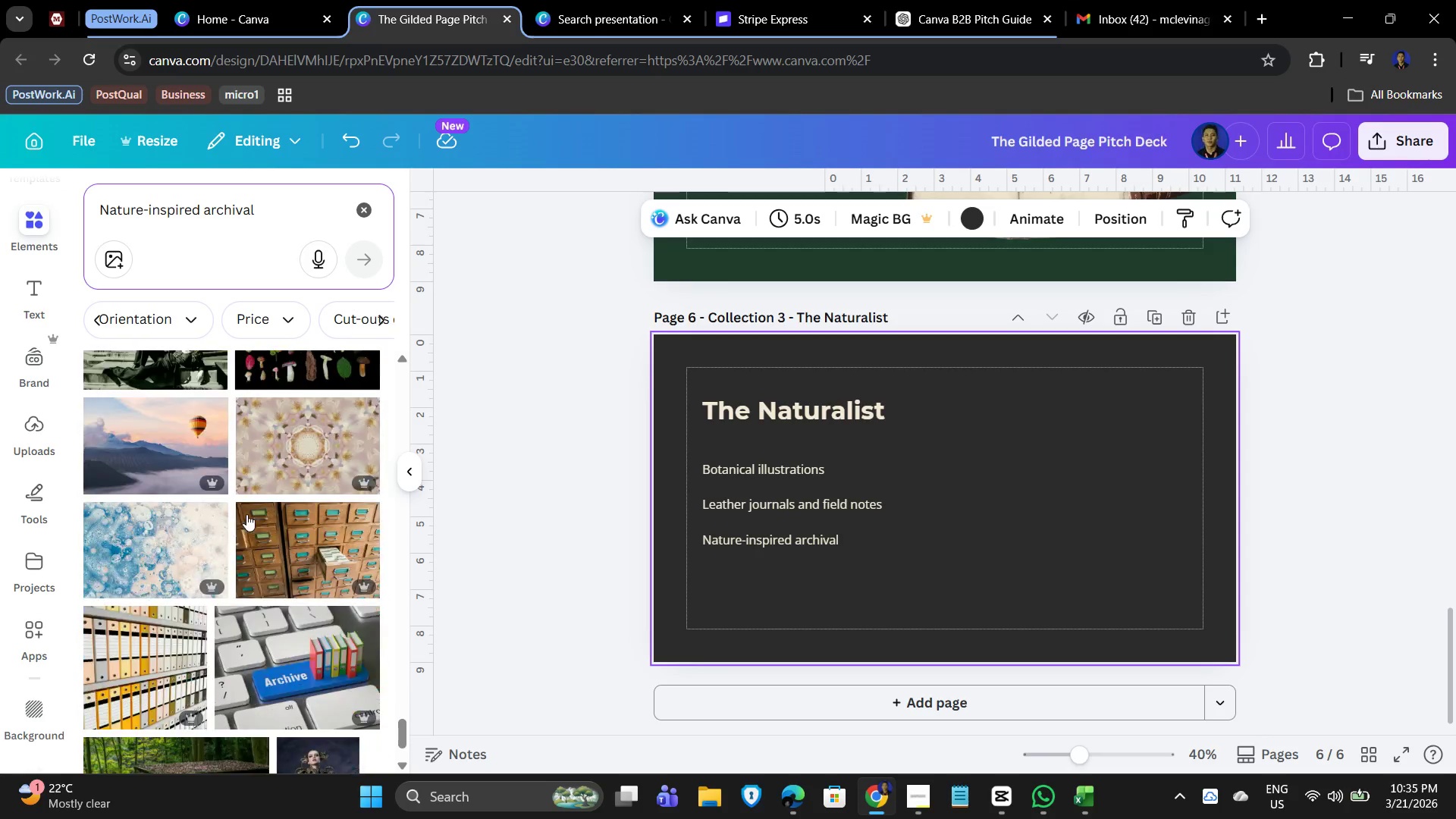 
scroll: coordinate [273, 292], scroll_direction: up, amount: 33.0
 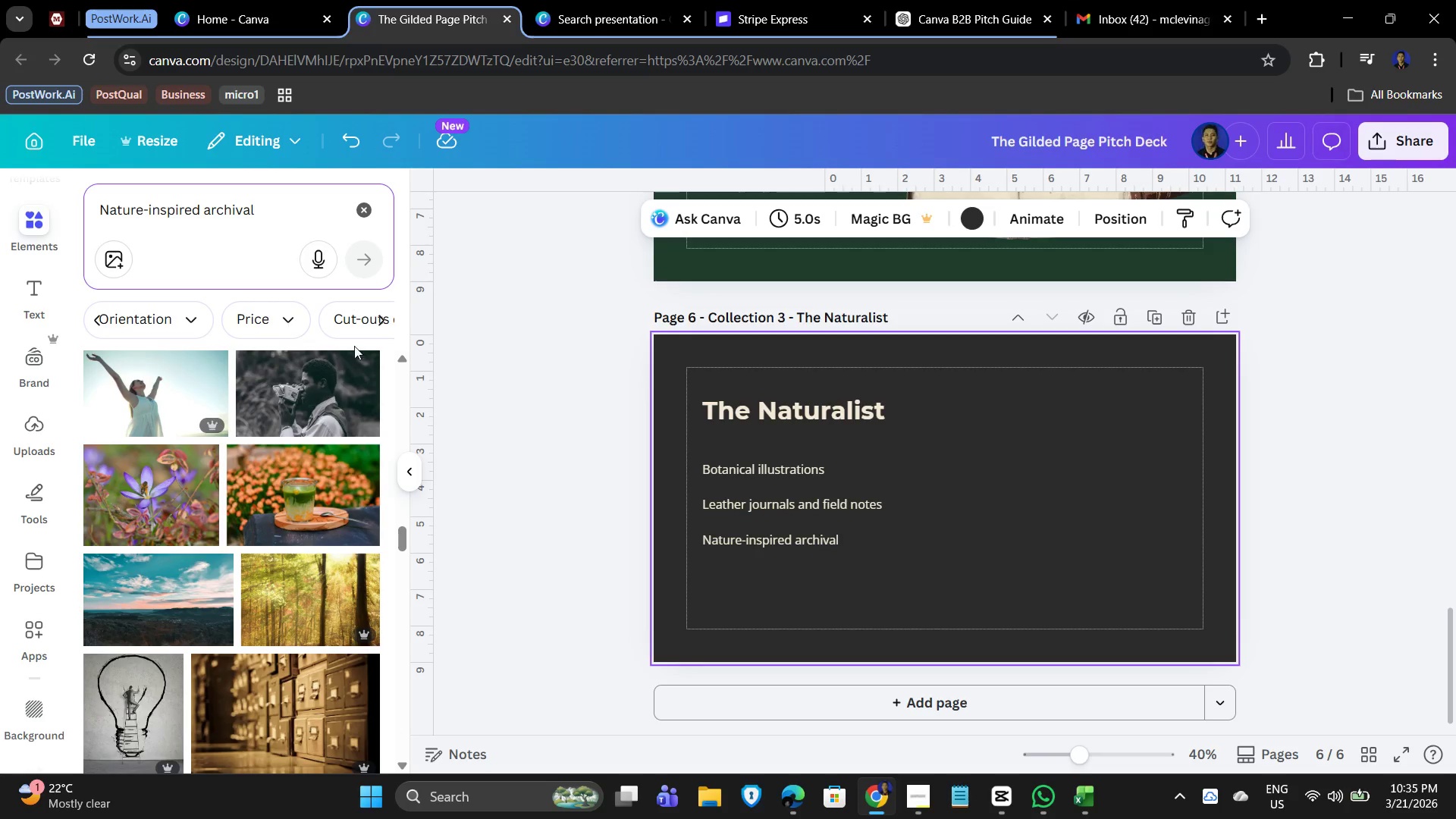 
left_click_drag(start_coordinate=[273, 210], to_coordinate=[92, 193])
 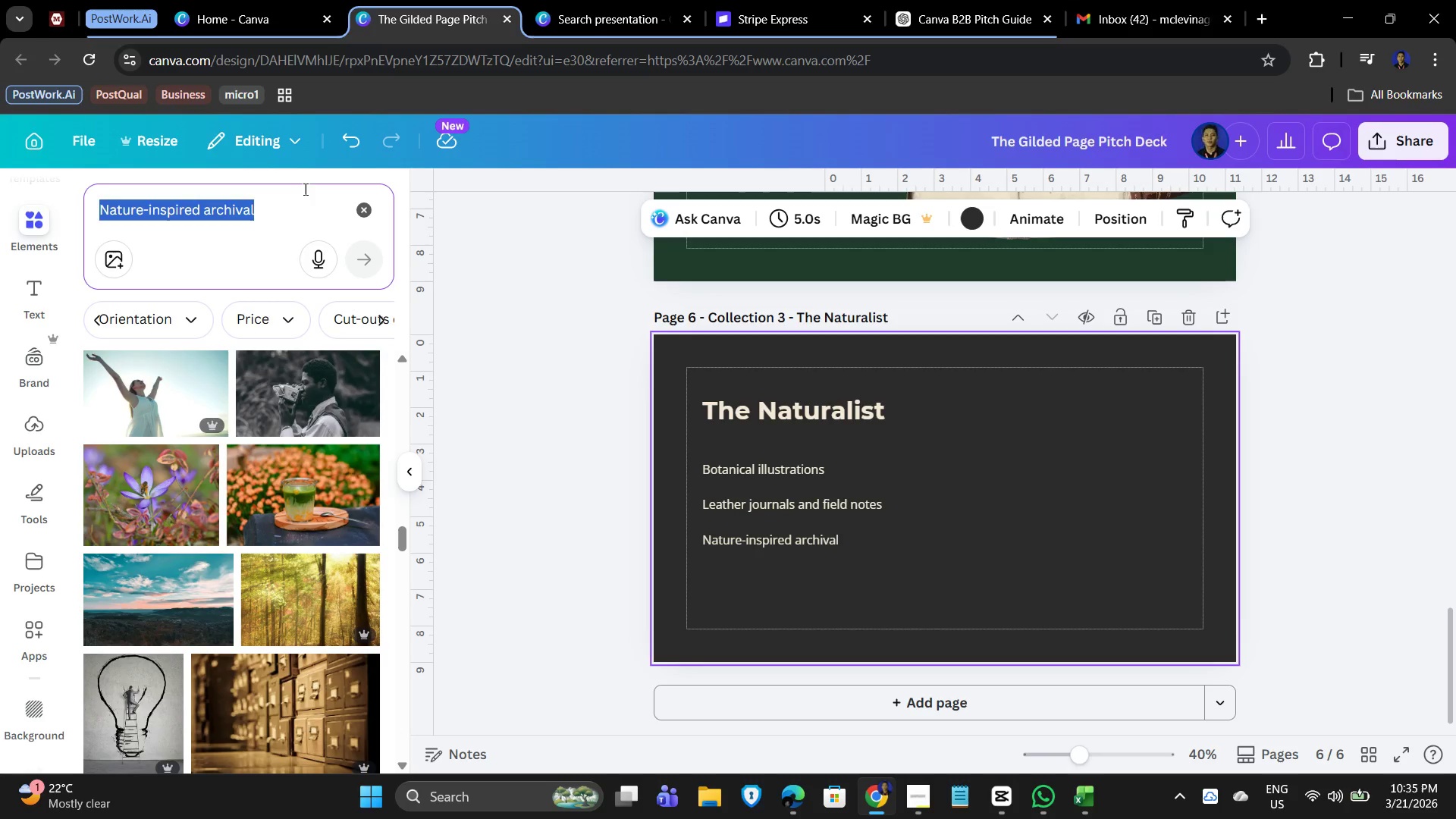 
key(ArrowLeft)
 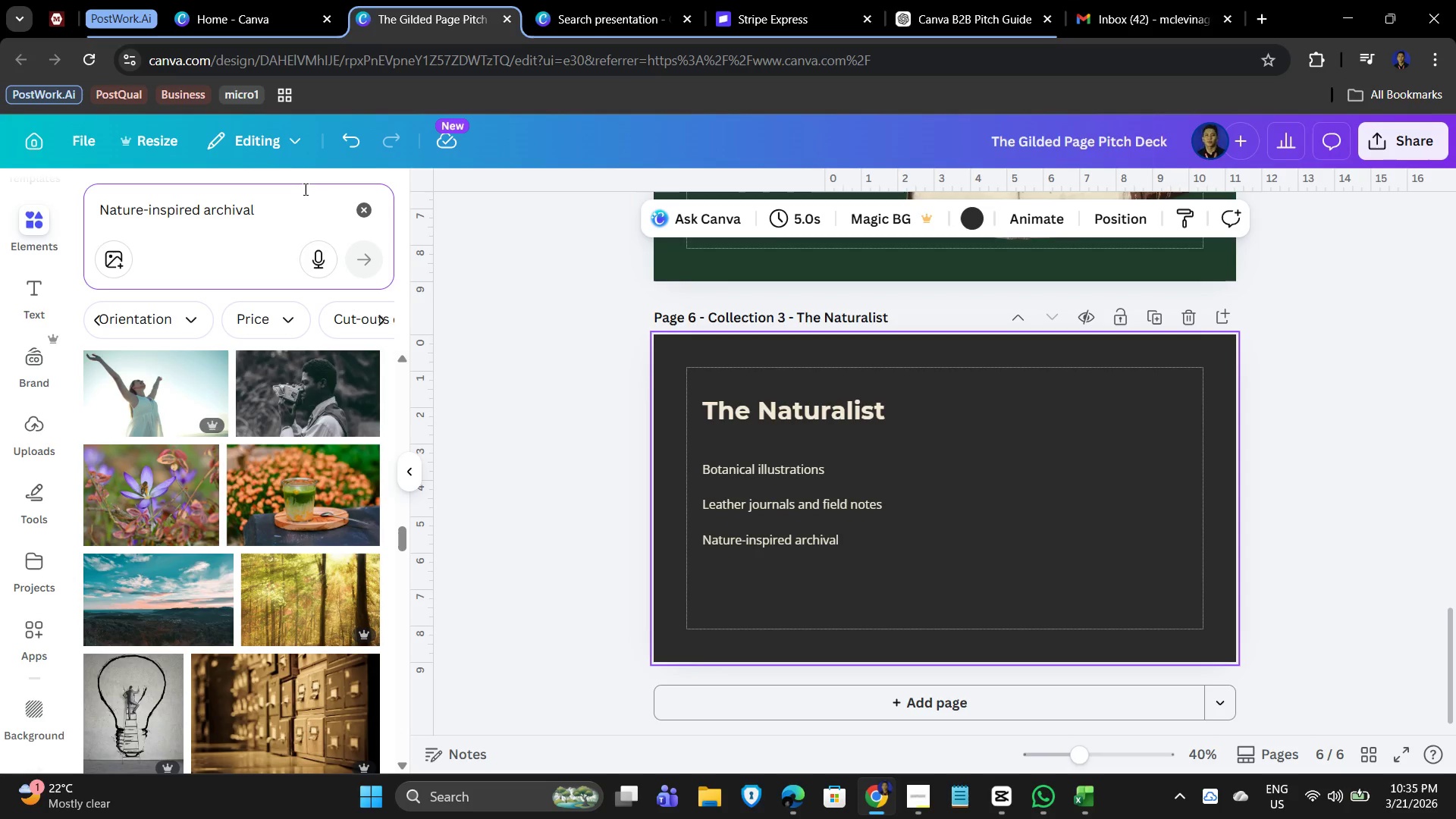 
key(ArrowRight)
 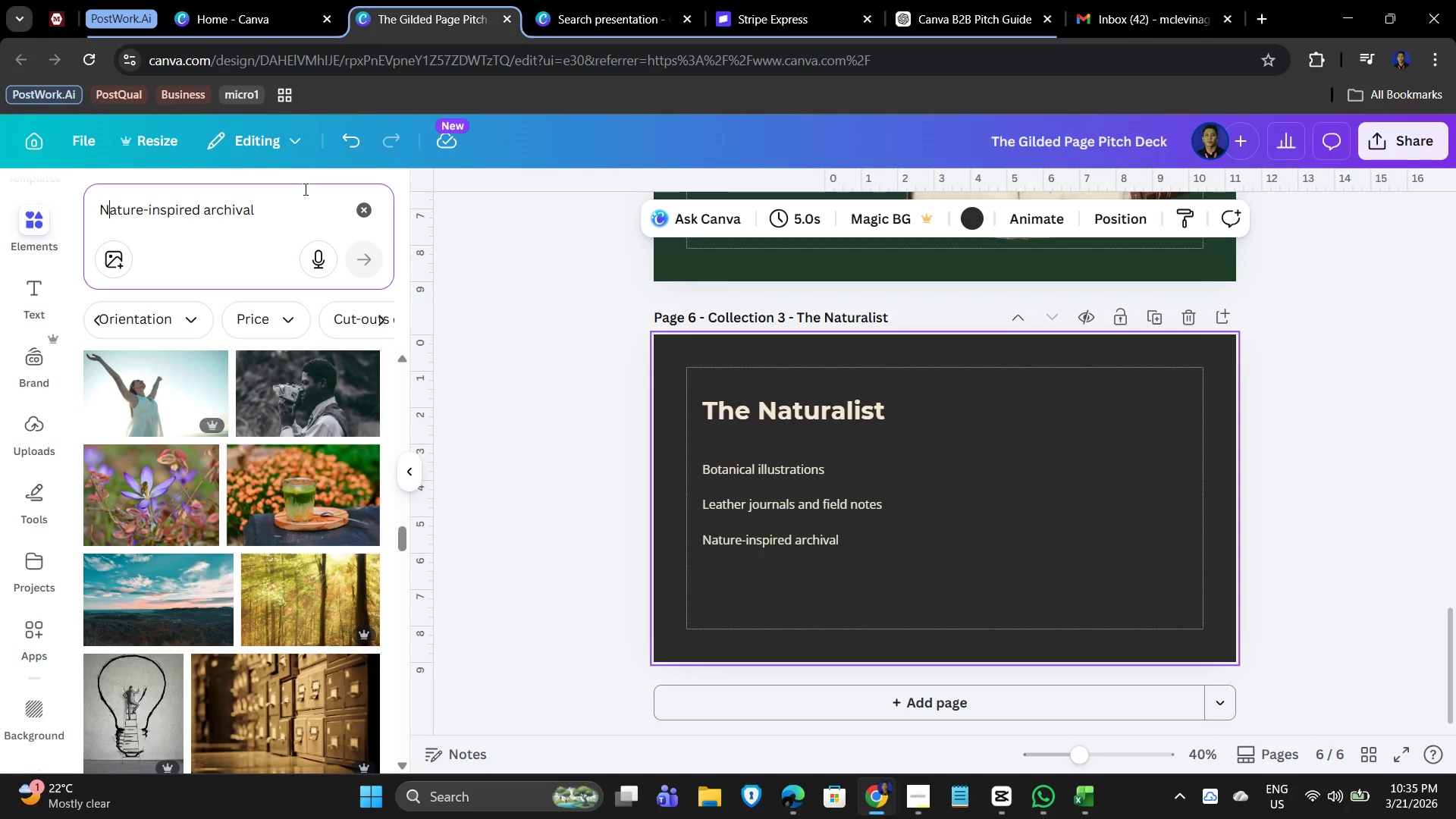 
hold_key(key=ArrowRight, duration=0.84)
 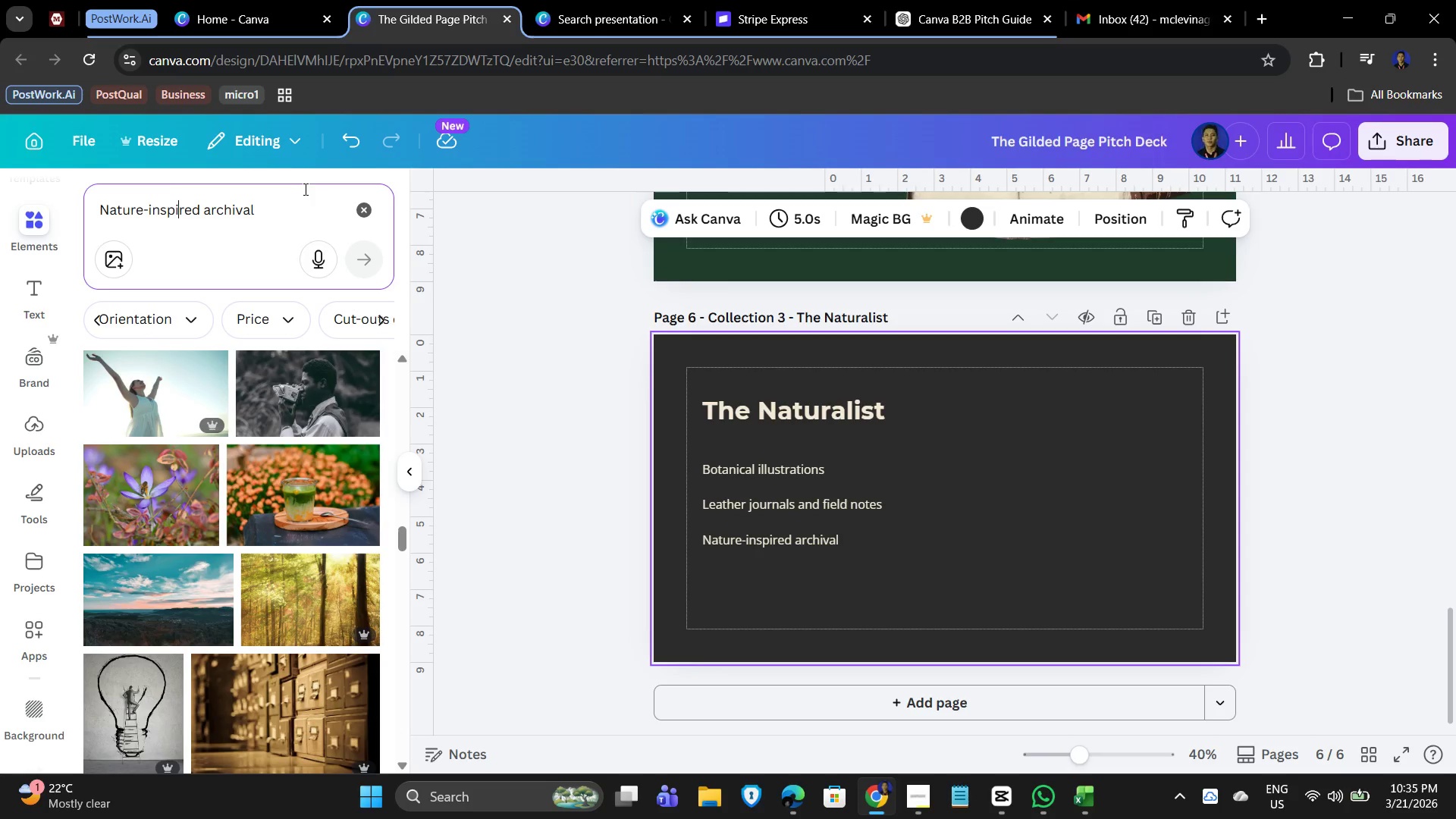 
key(ArrowRight)
 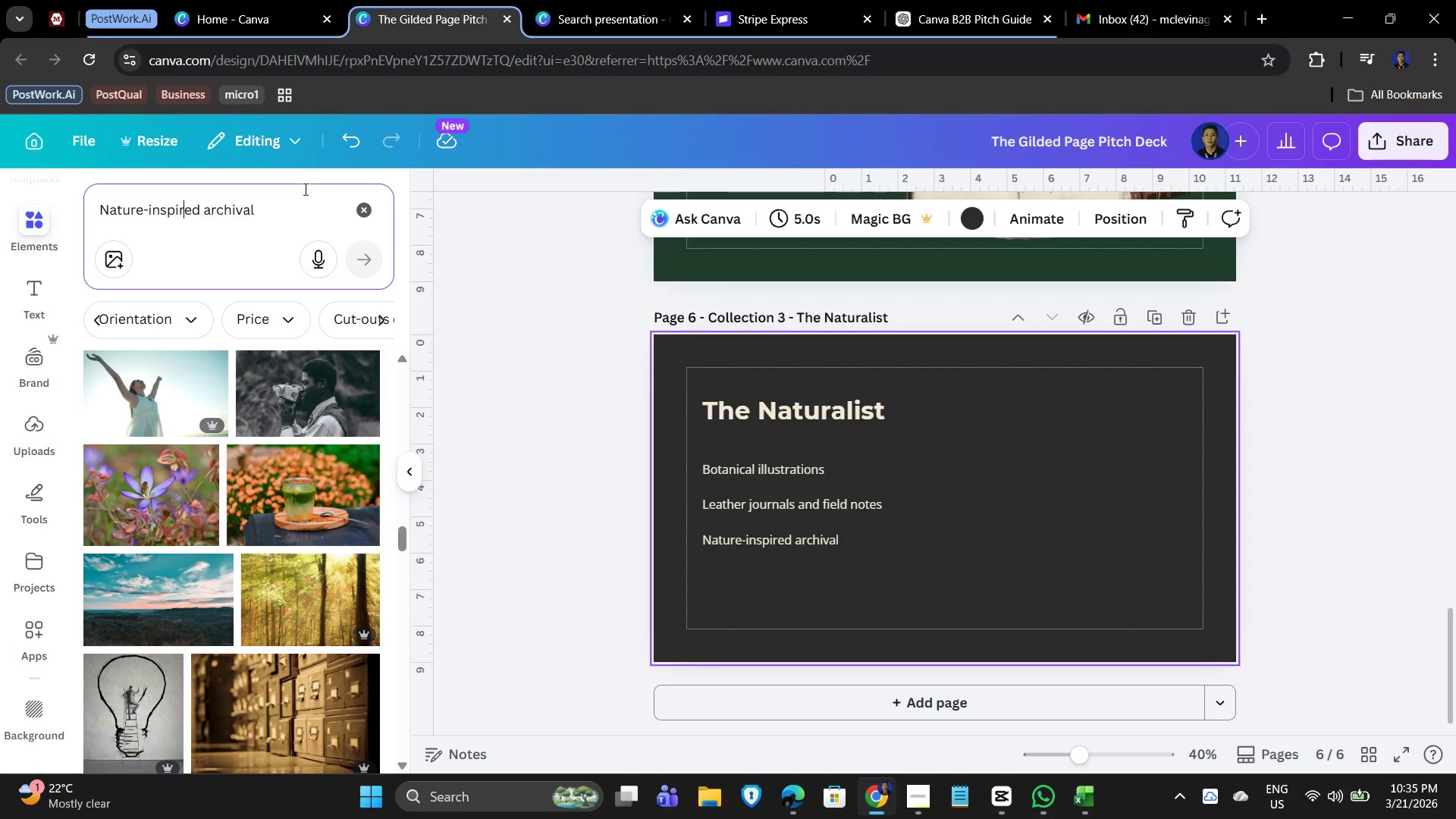 
hold_key(key=ArrowRight, duration=0.31)
 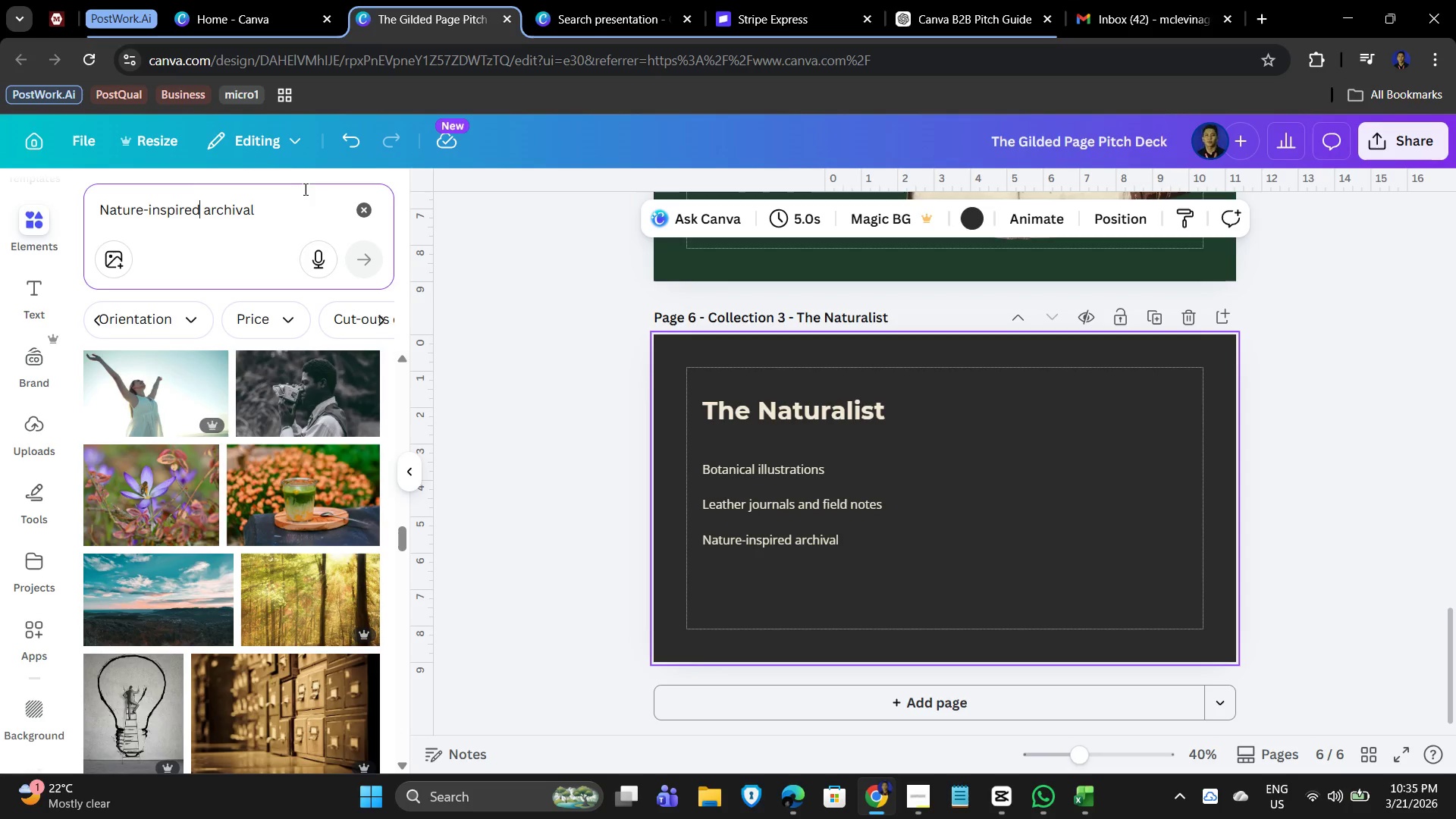 
key(ArrowRight)
 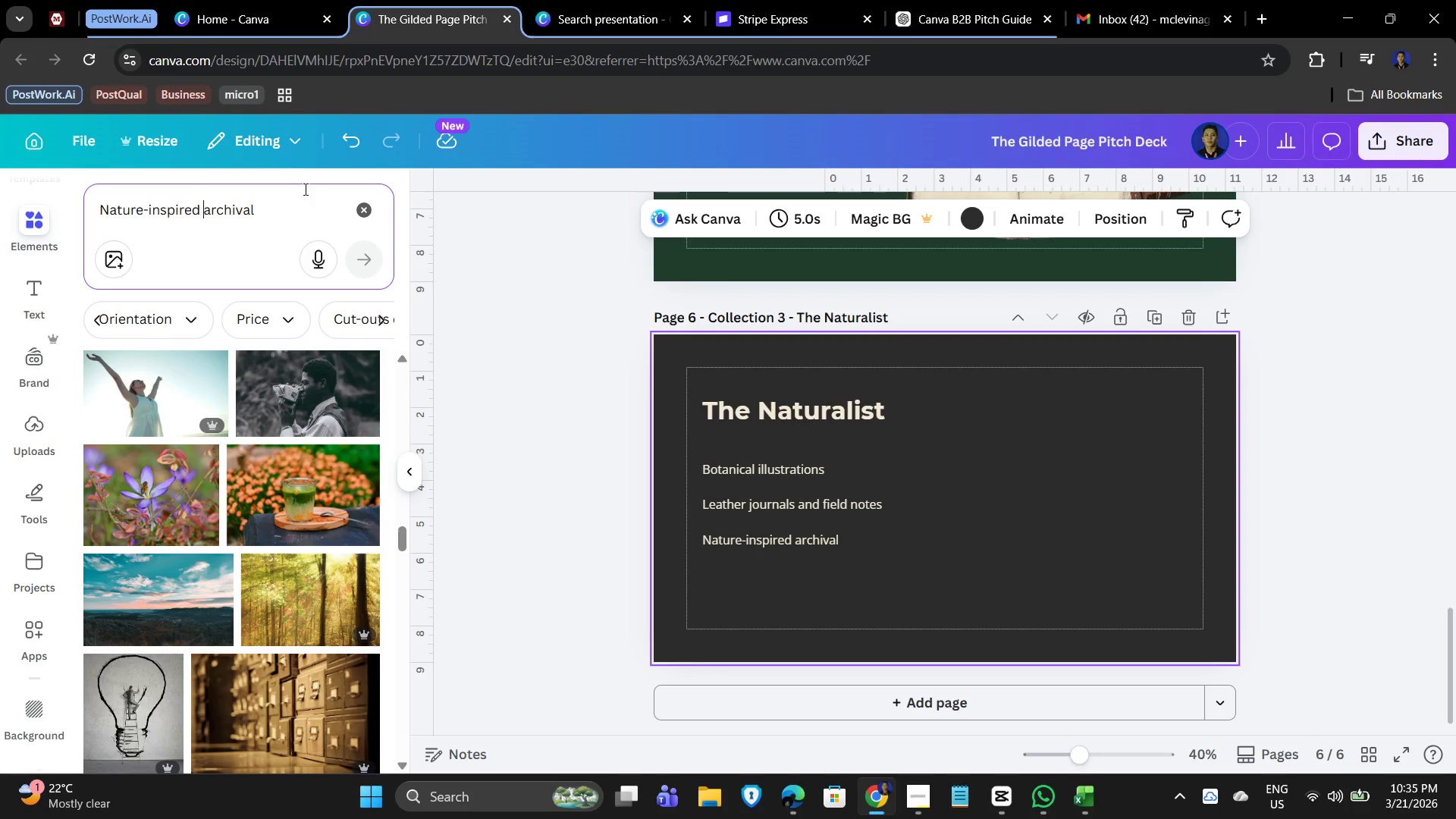 
key(ArrowRight)
 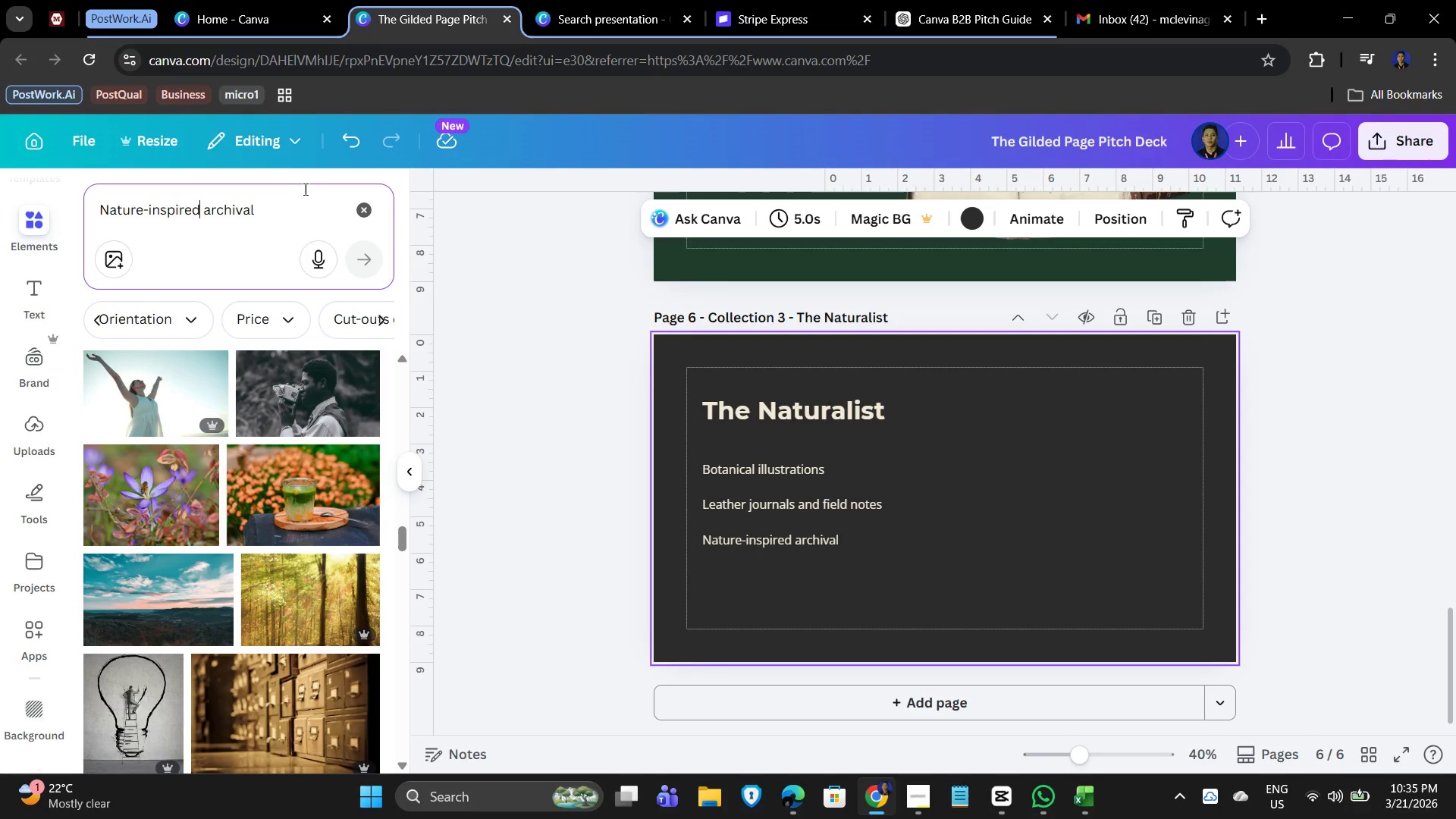 
key(ArrowLeft)
 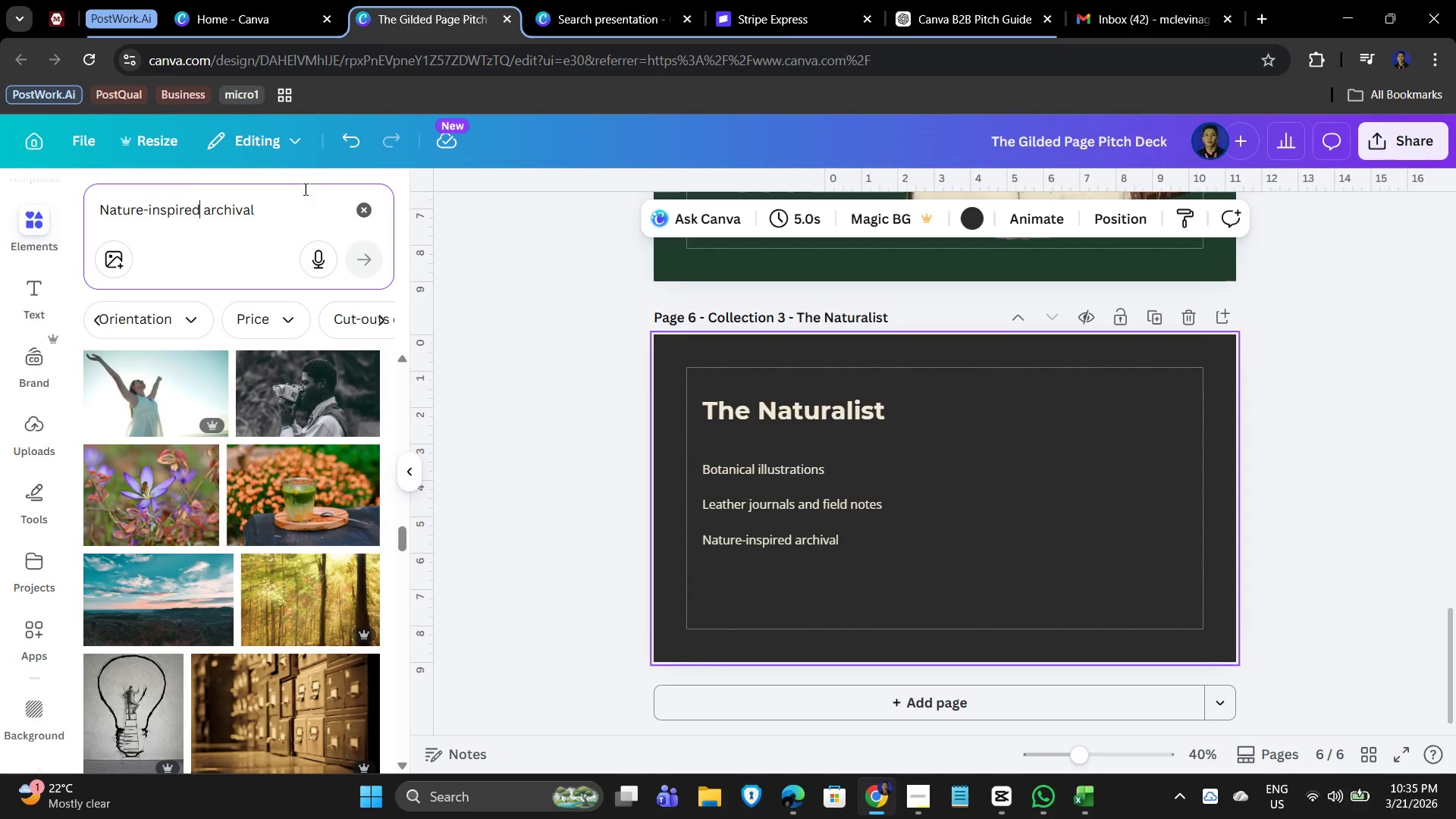 
hold_key(key=ShiftLeft, duration=1.58)
 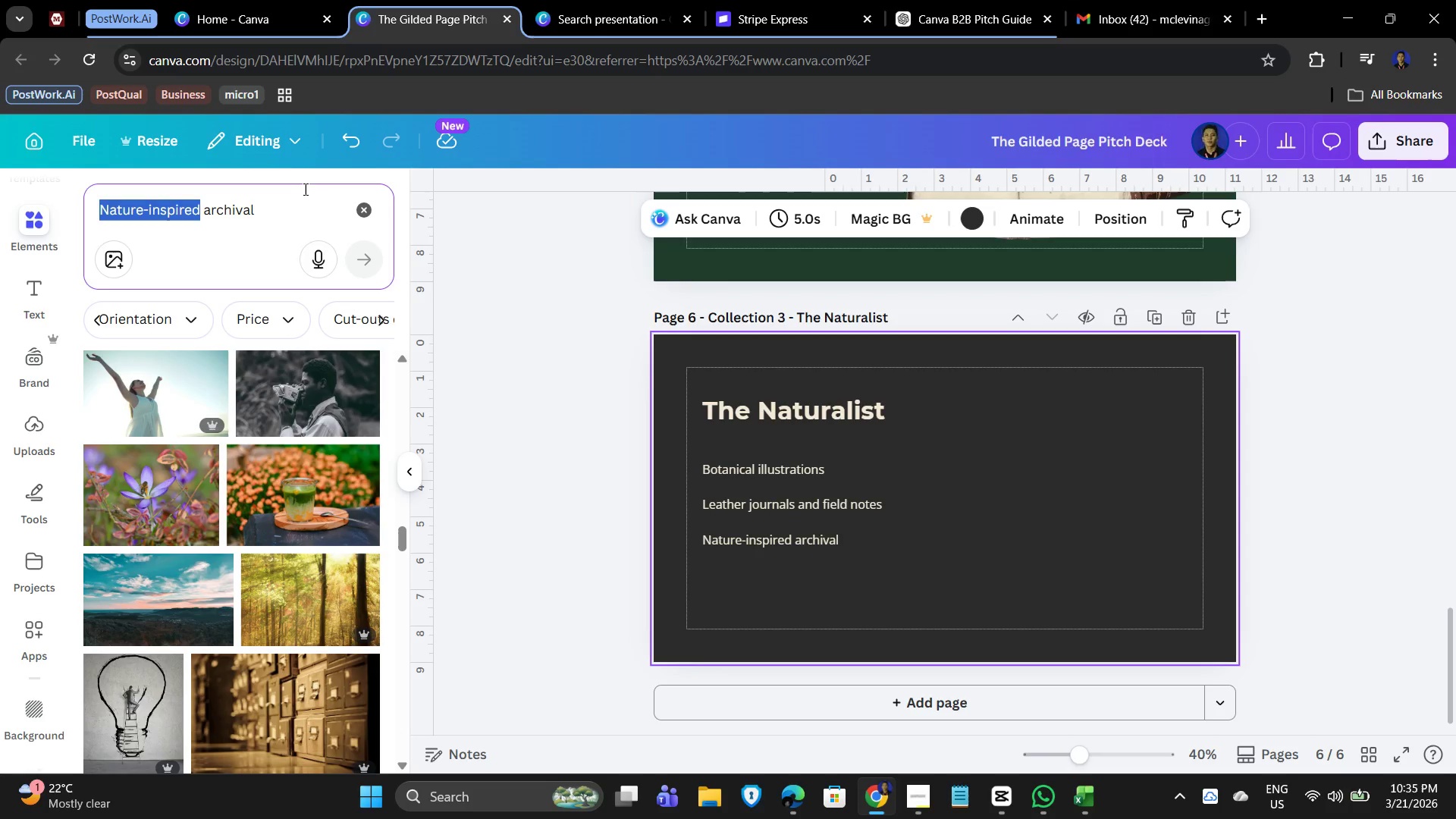 
hold_key(key=ArrowLeft, duration=1.31)
 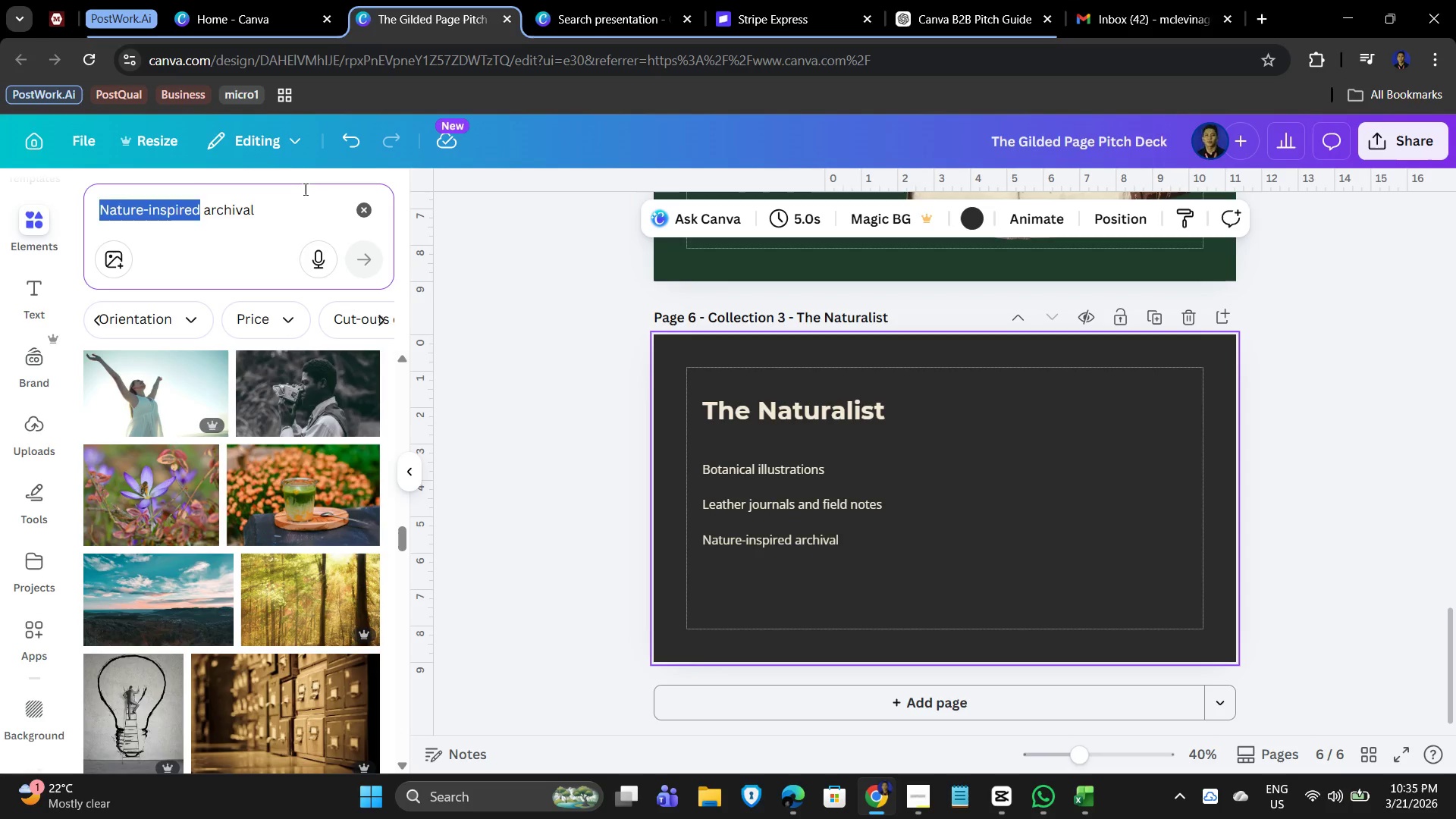 
type(boyanical illustrations)
 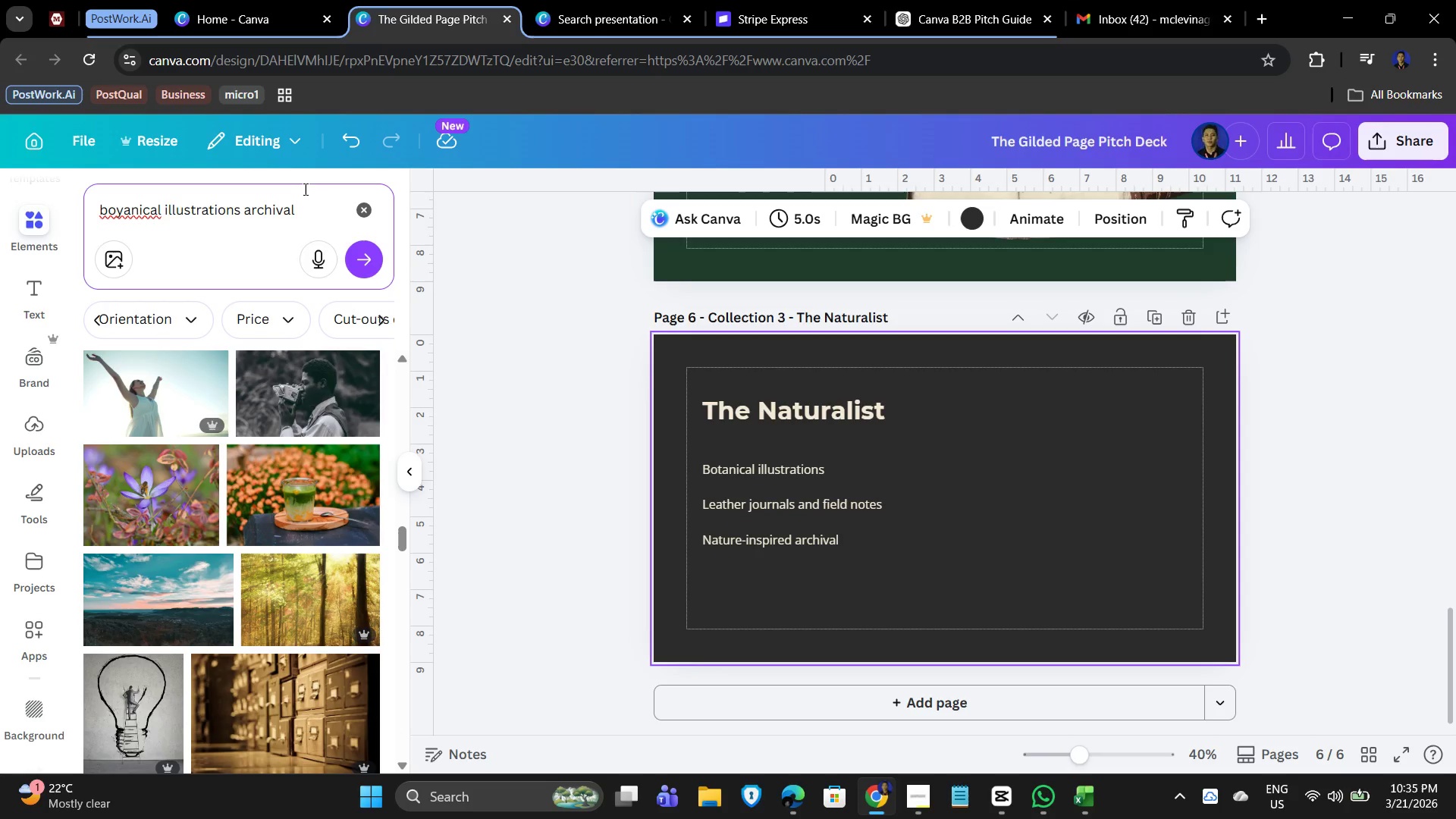 
hold_key(key=ArrowLeft, duration=0.84)
 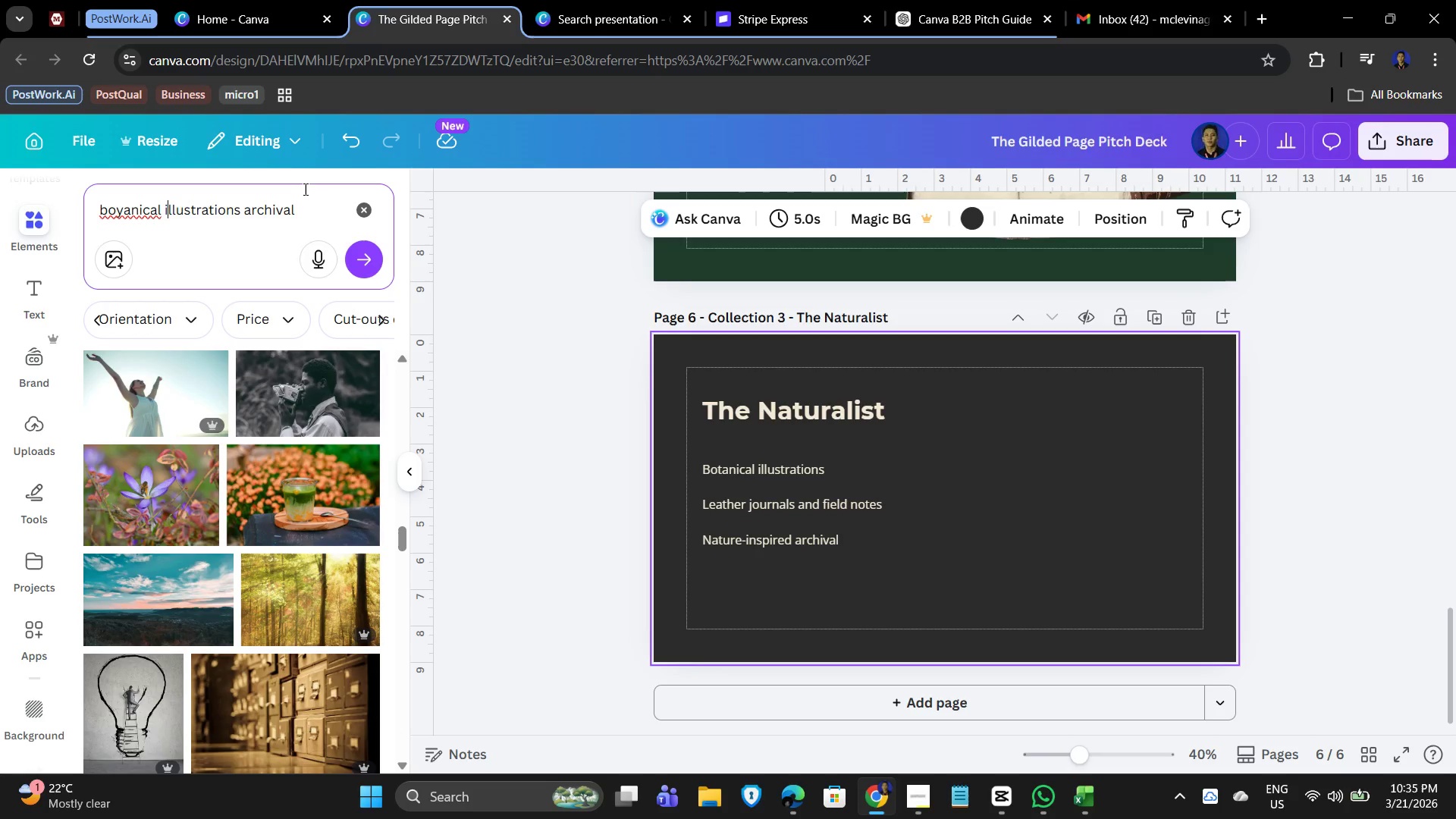 
key(ArrowLeft)
 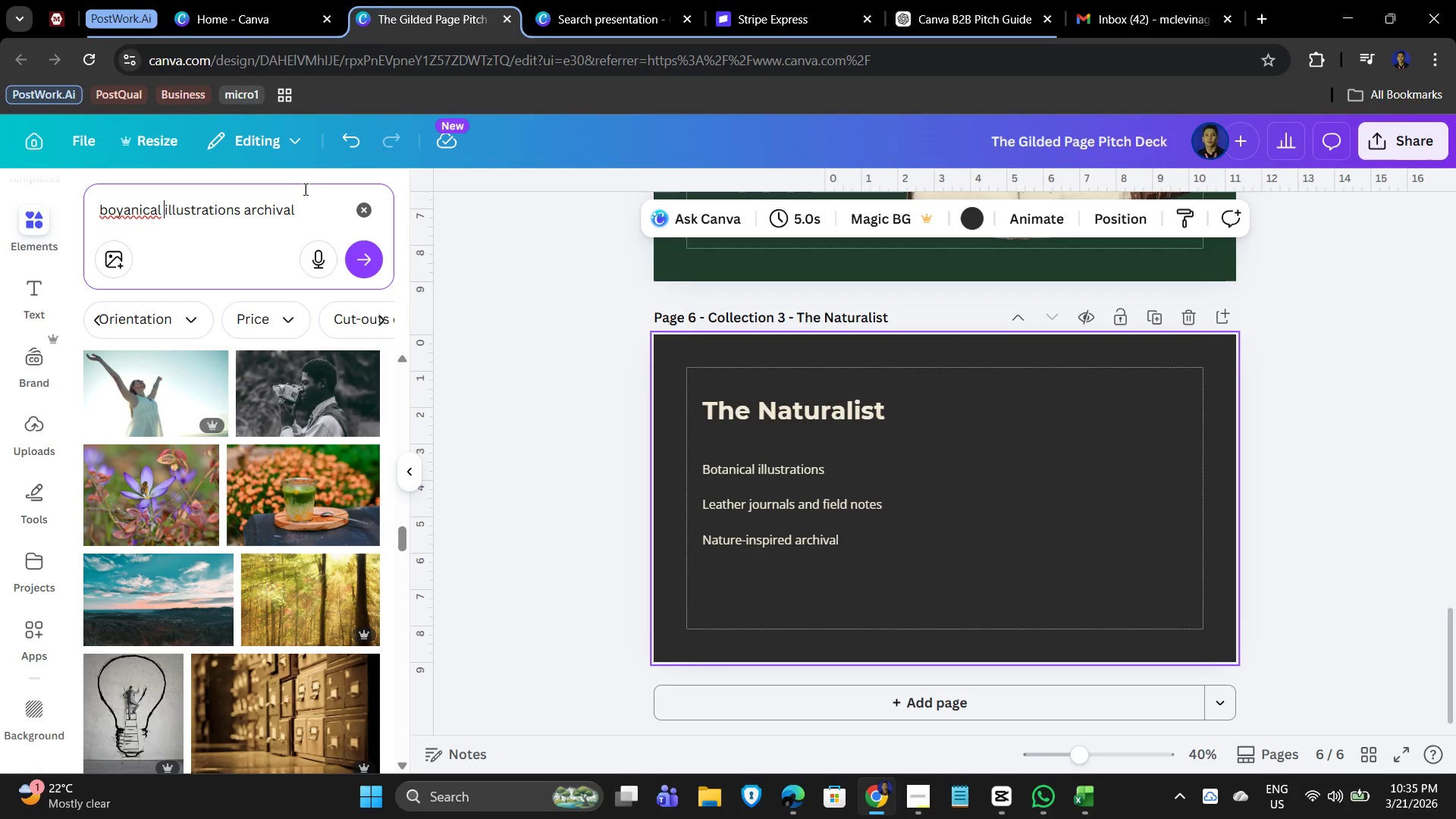 
key(ArrowLeft)
 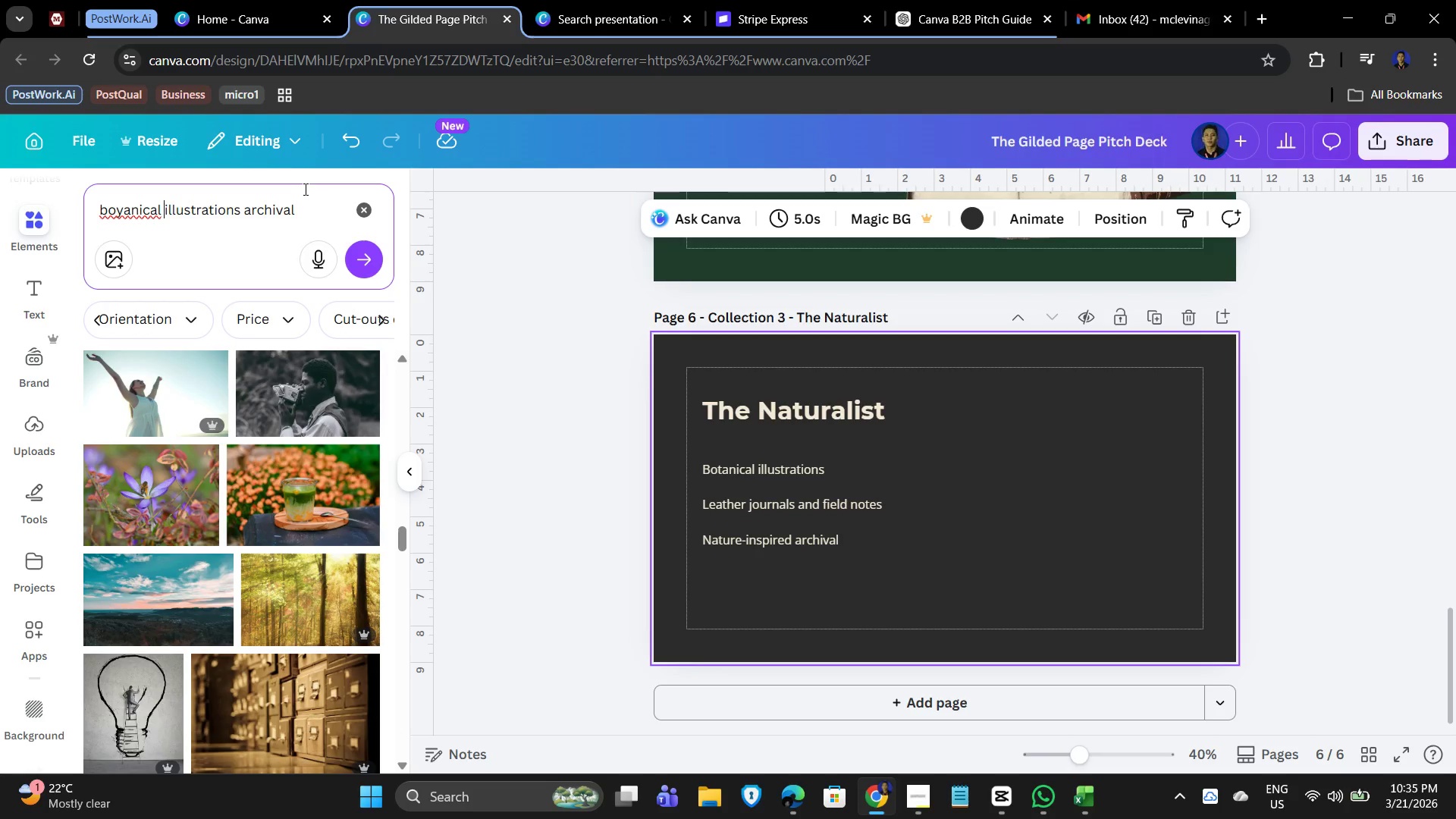 
key(ArrowLeft)
 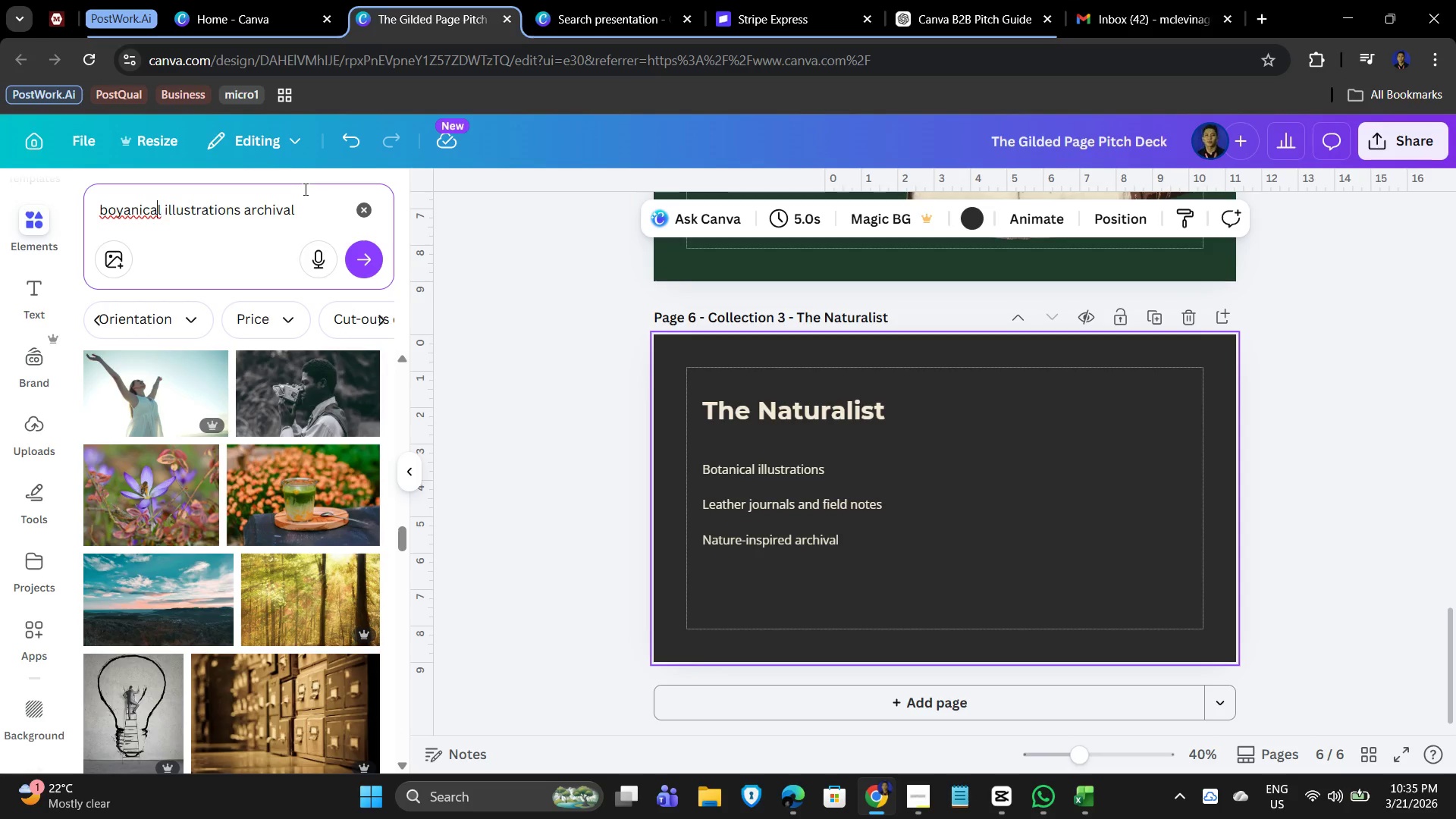 
key(ArrowLeft)
 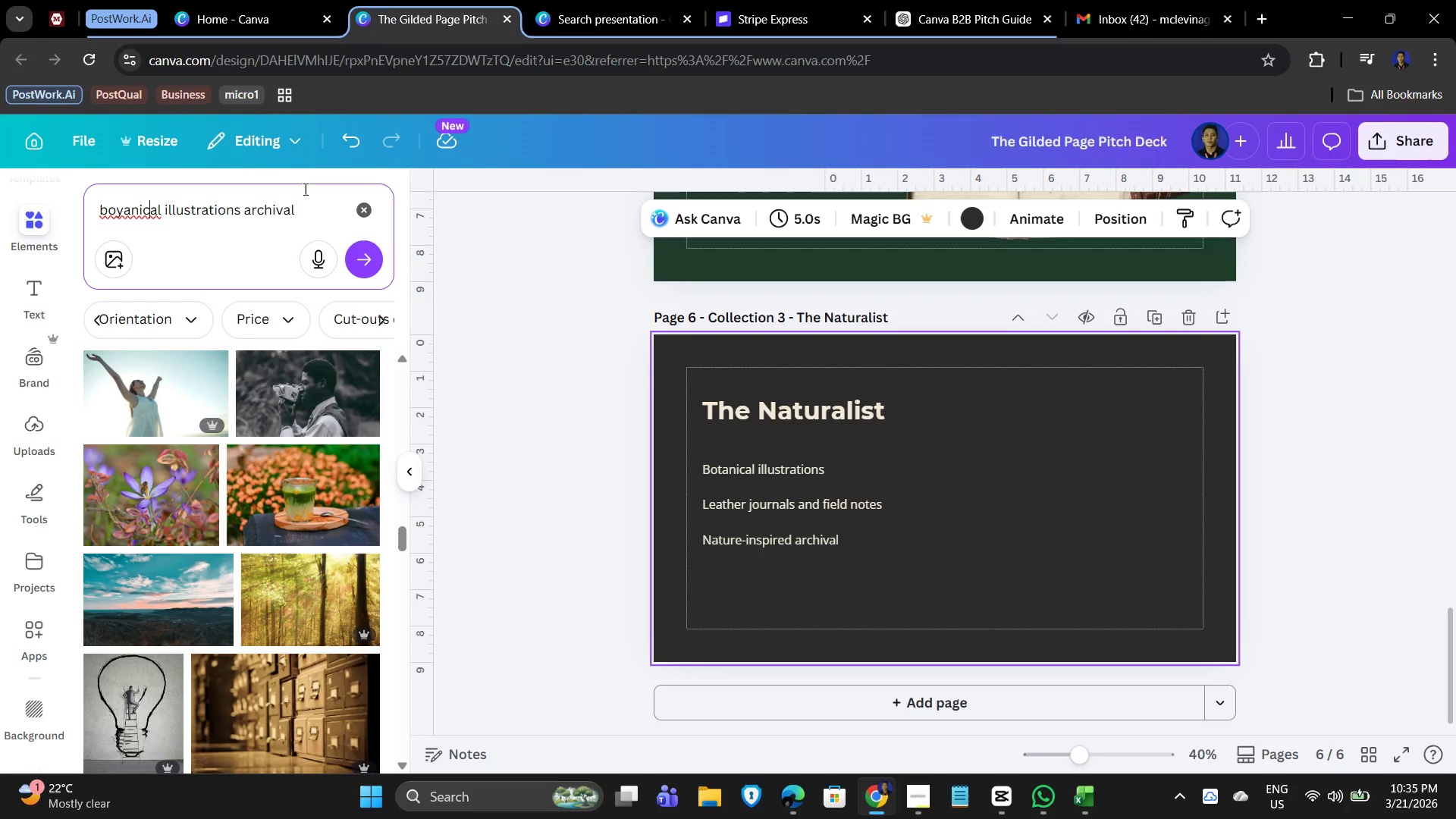 
key(ArrowLeft)
 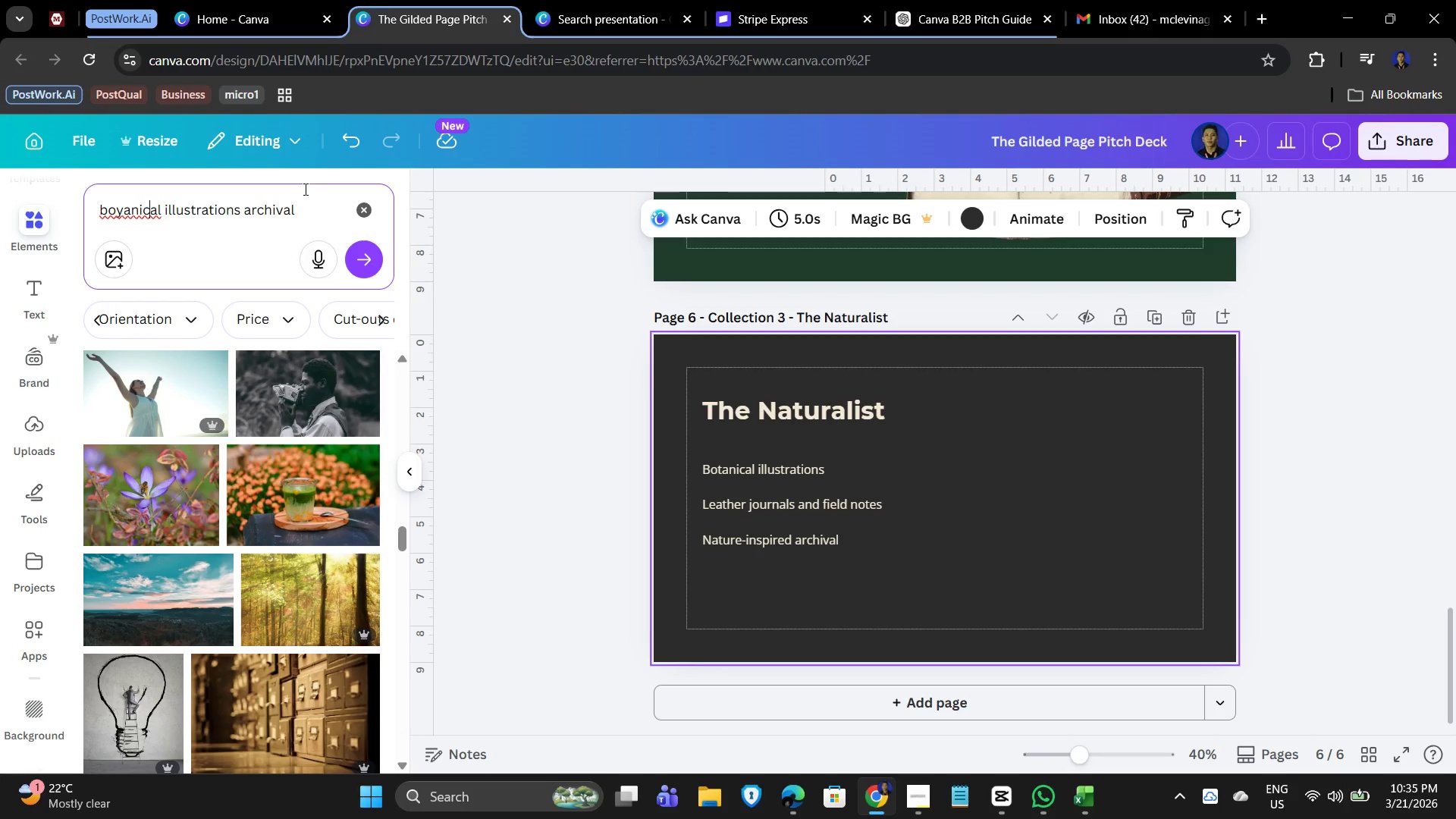 
key(ArrowLeft)
 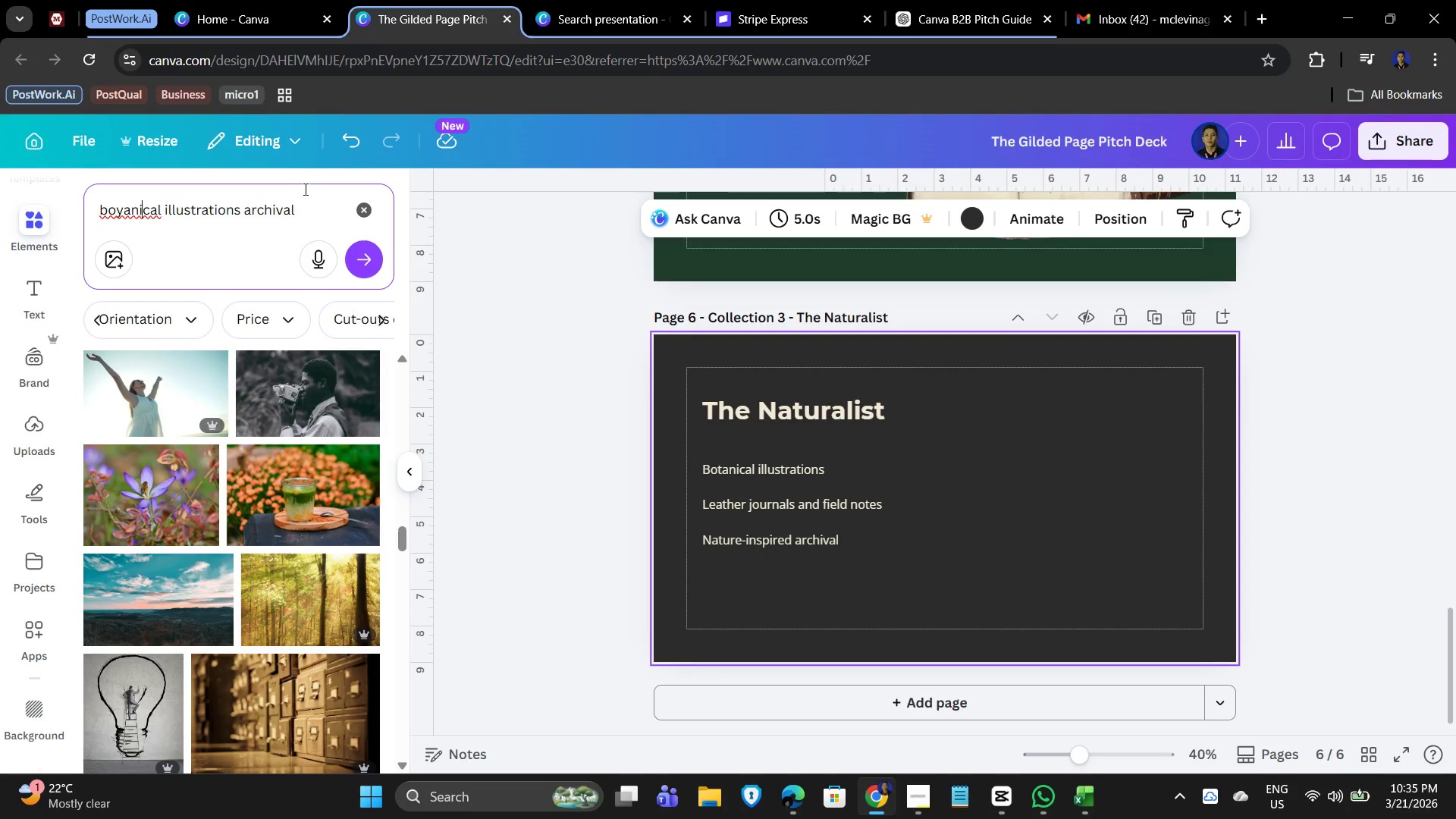 
key(ArrowLeft)
 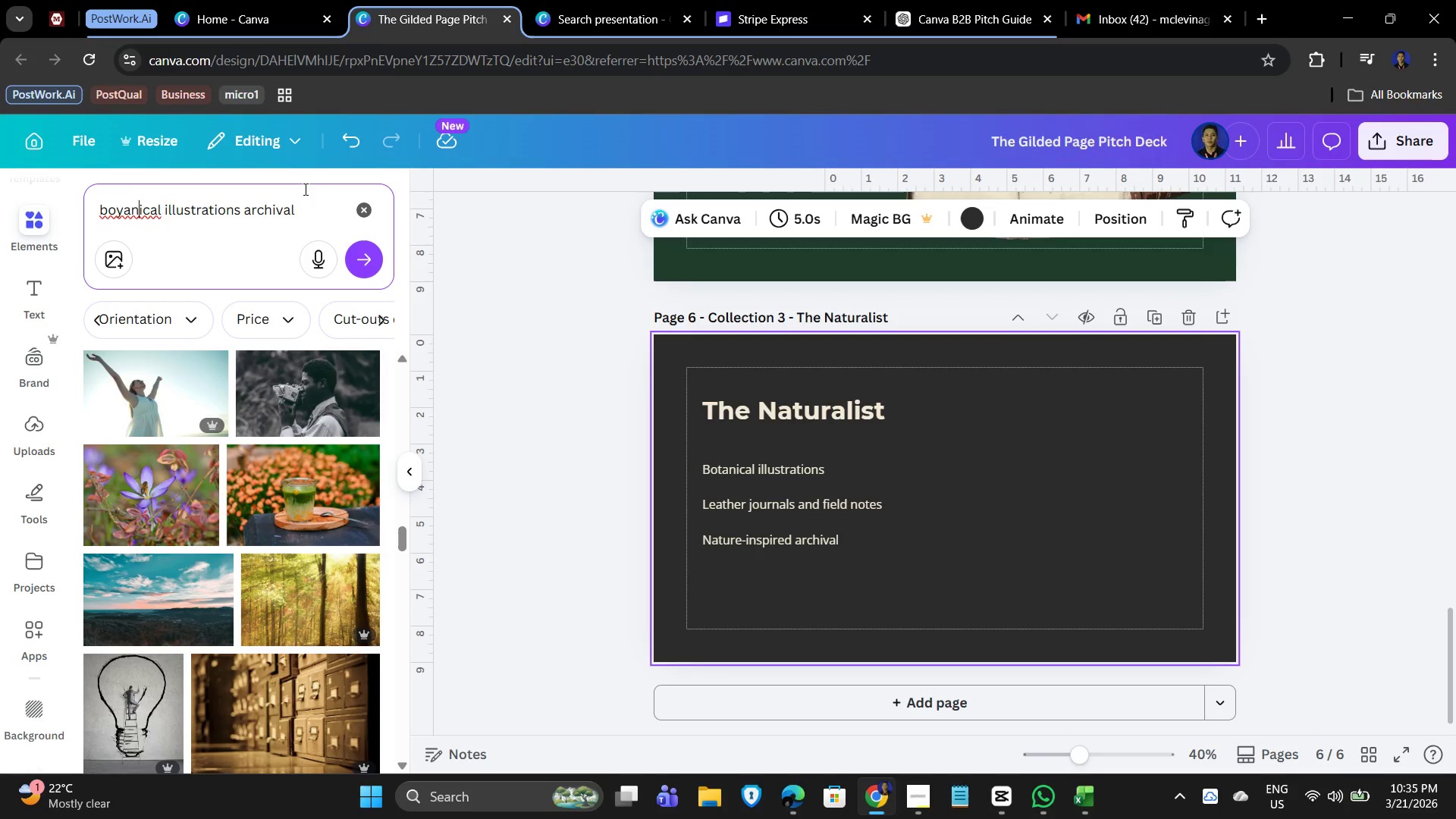 
key(ArrowLeft)
 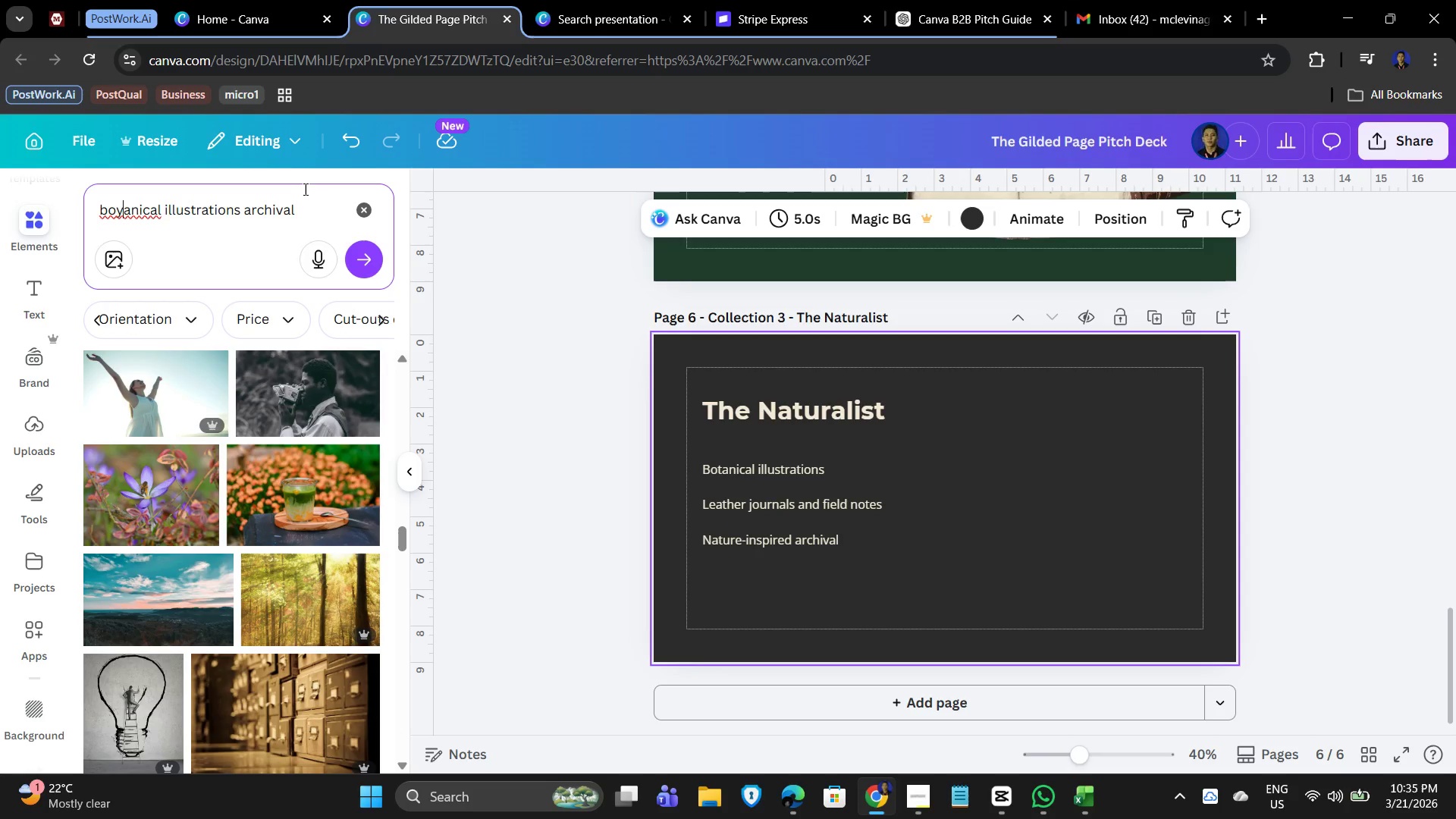 
key(ArrowLeft)
 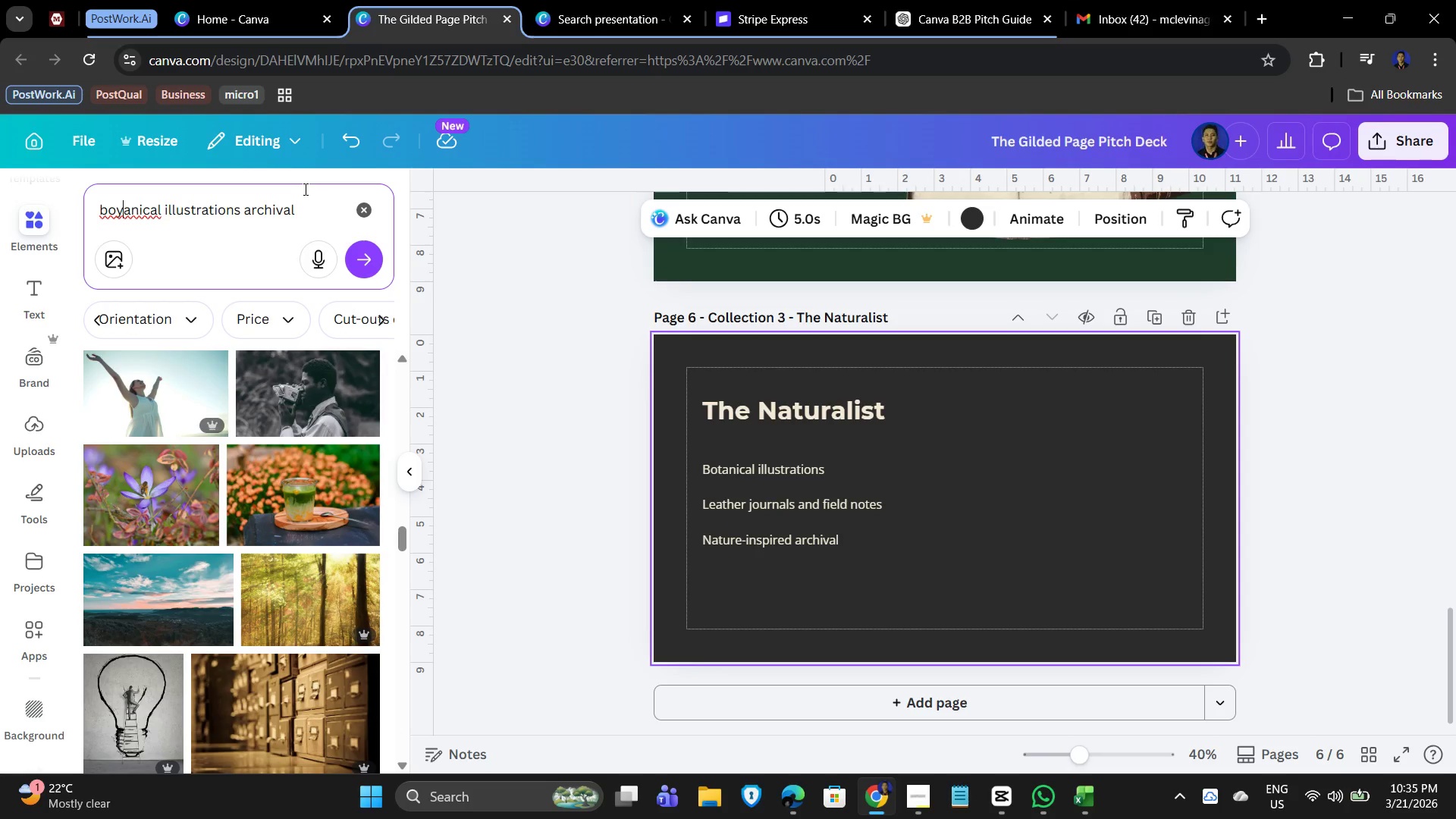 
key(ArrowLeft)
 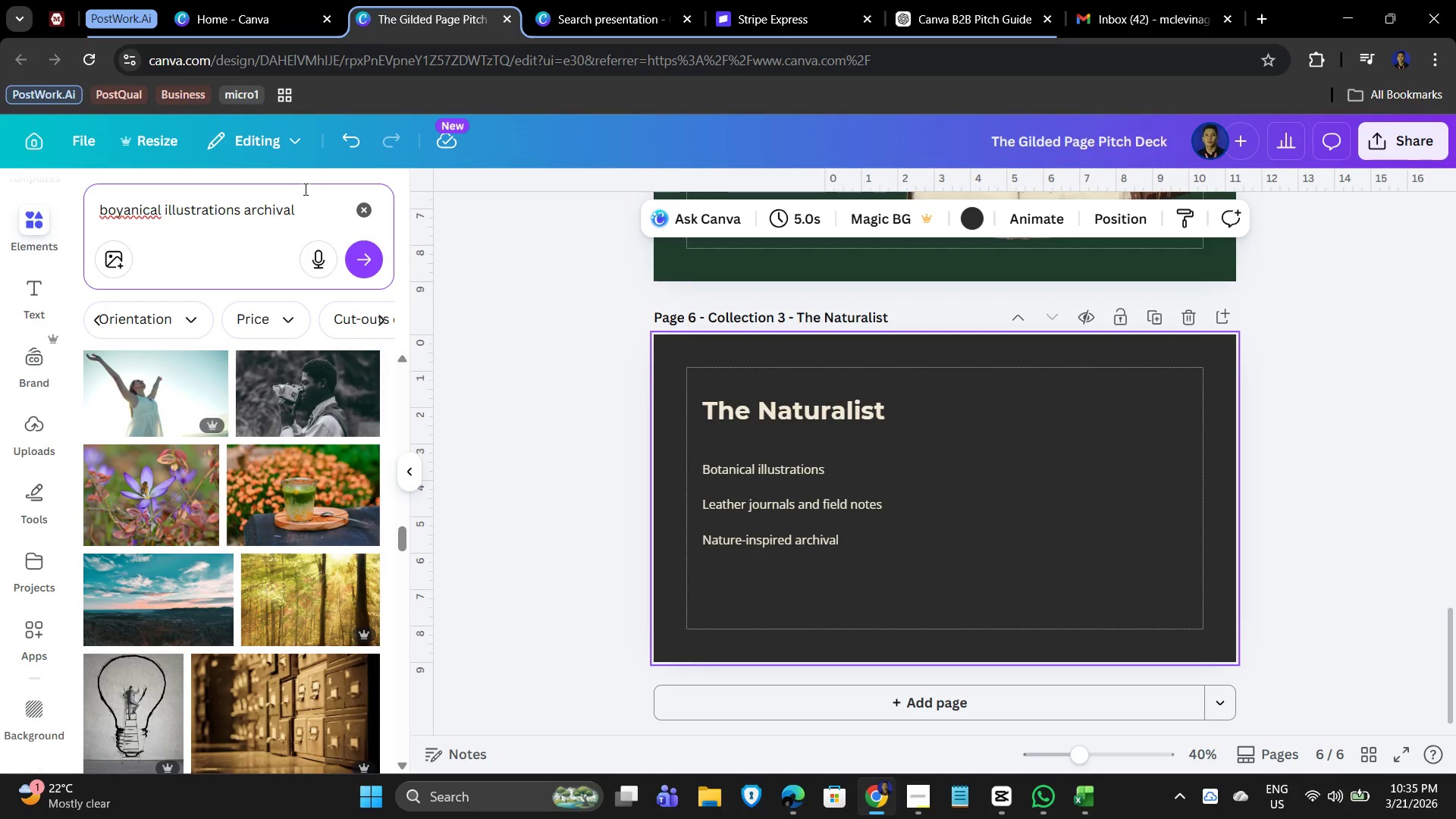 
key(ArrowRight)
 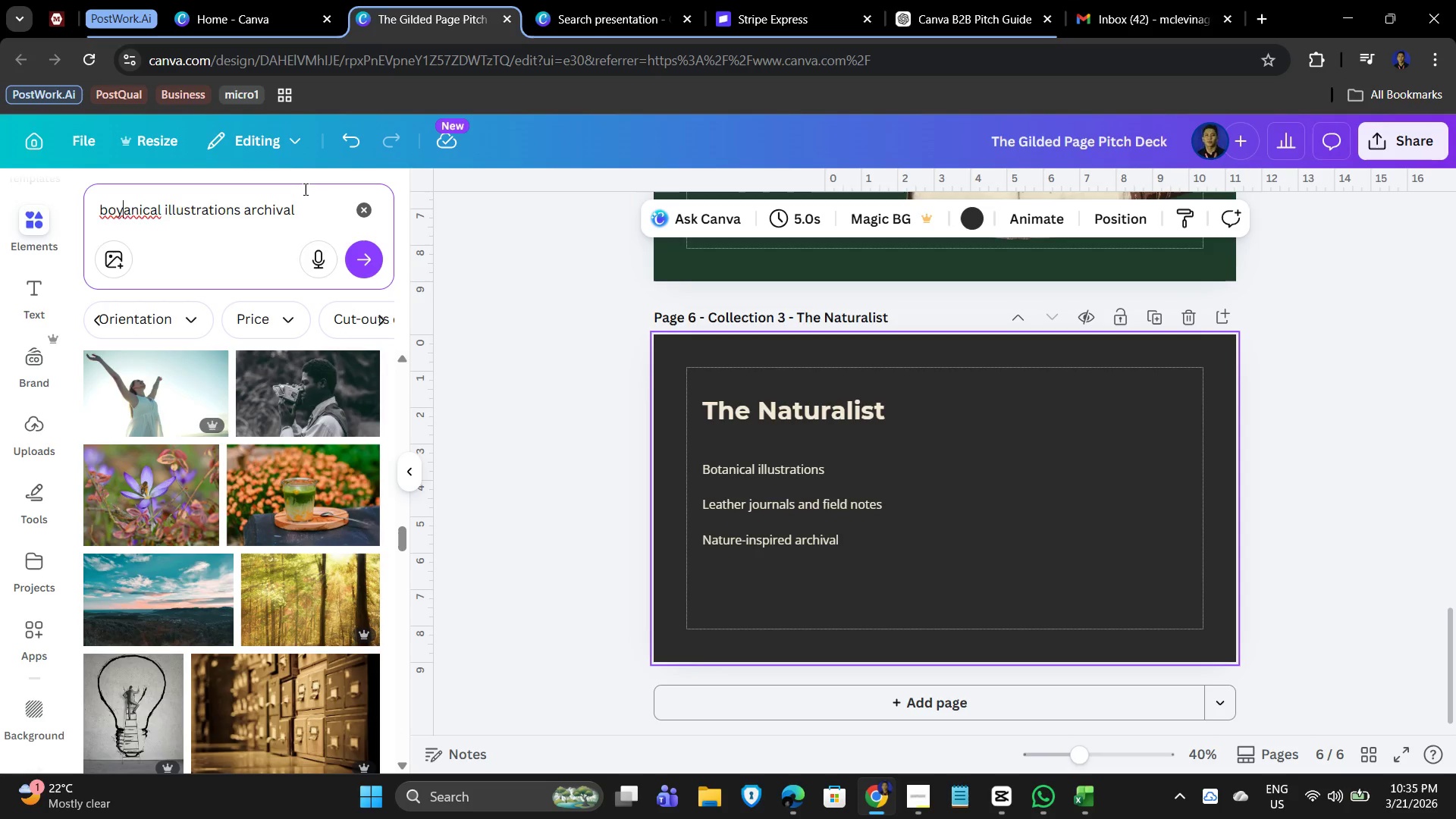 
key(Backspace)
 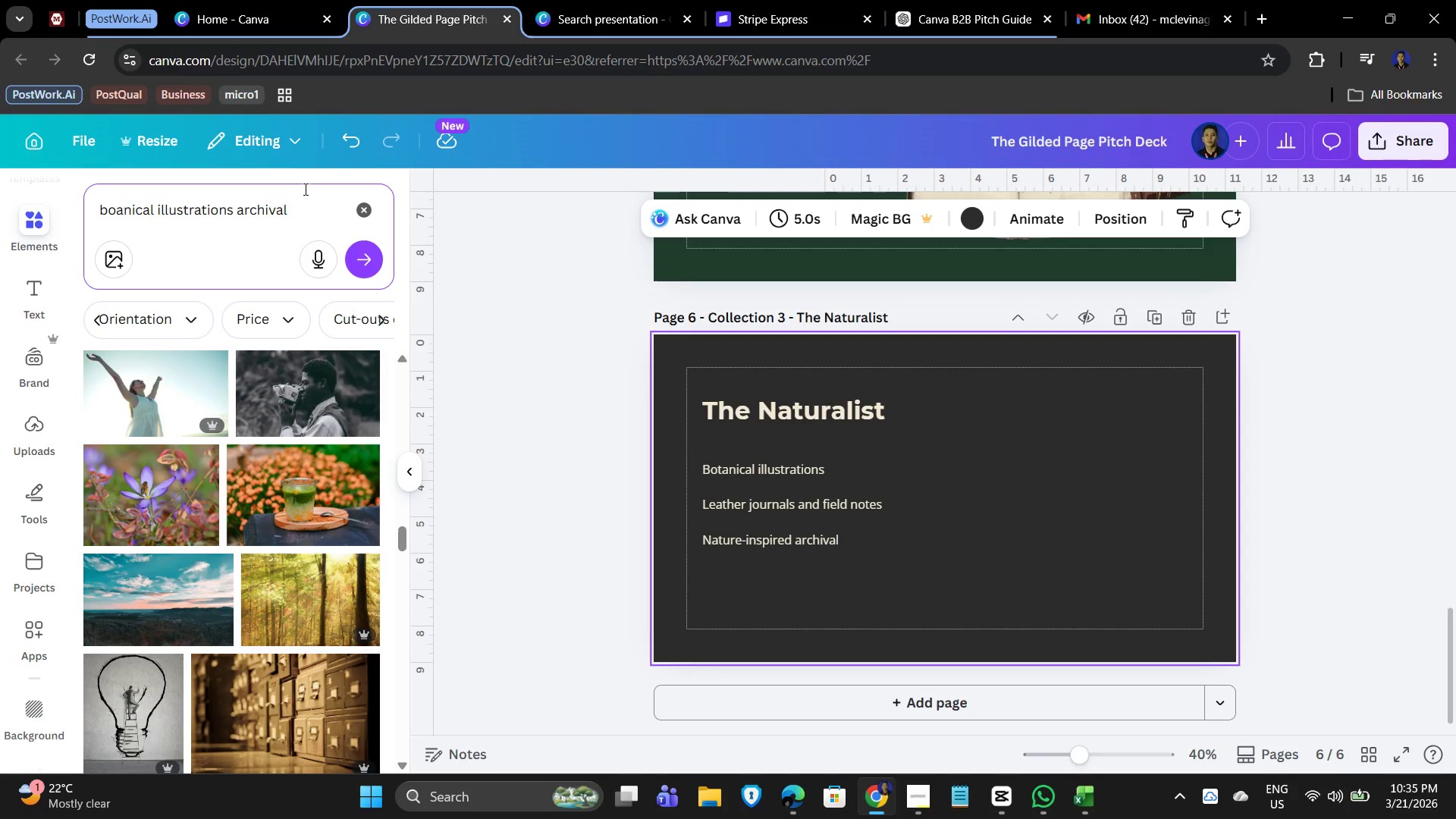 
key(T)
 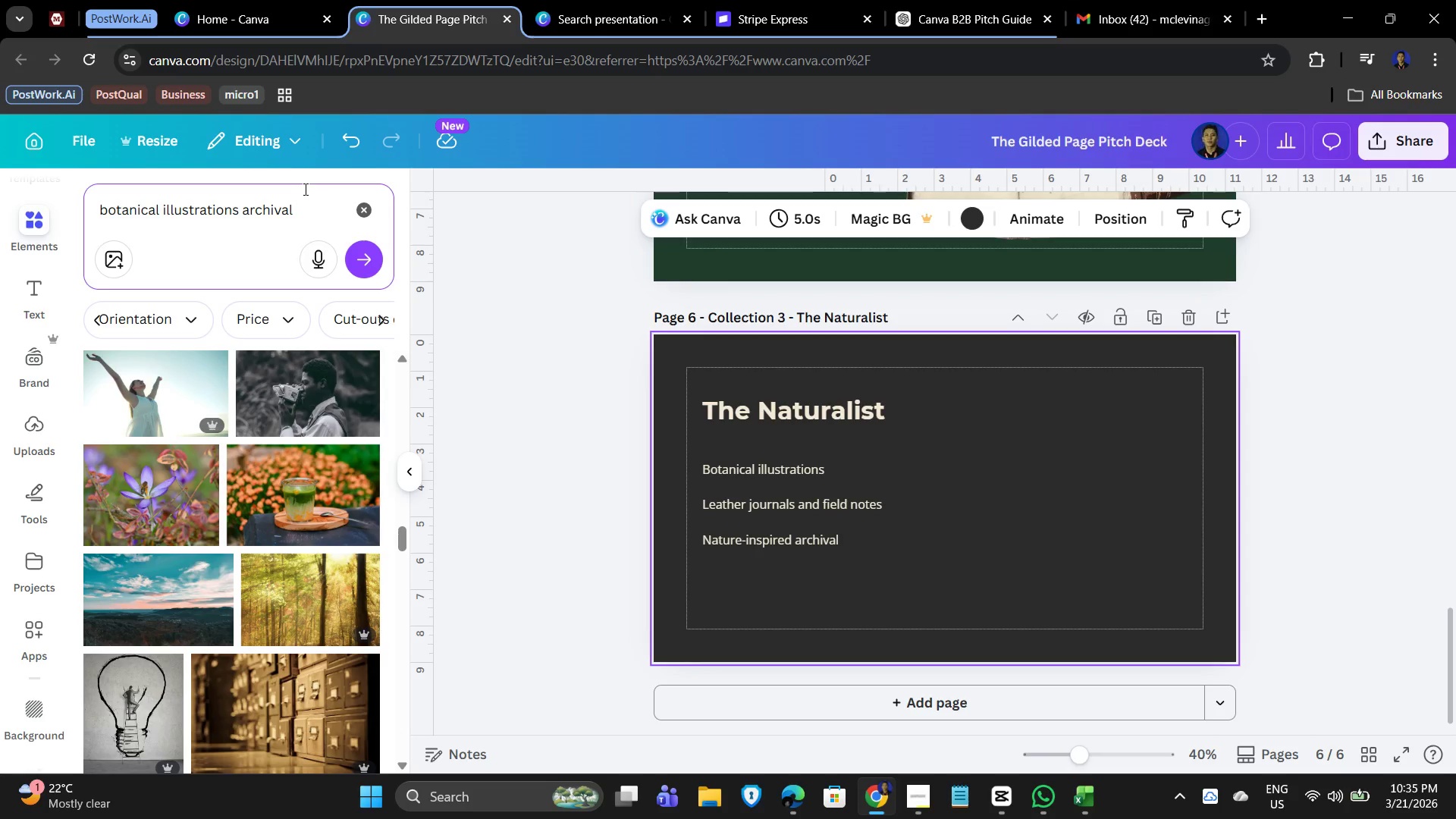 
key(Enter)
 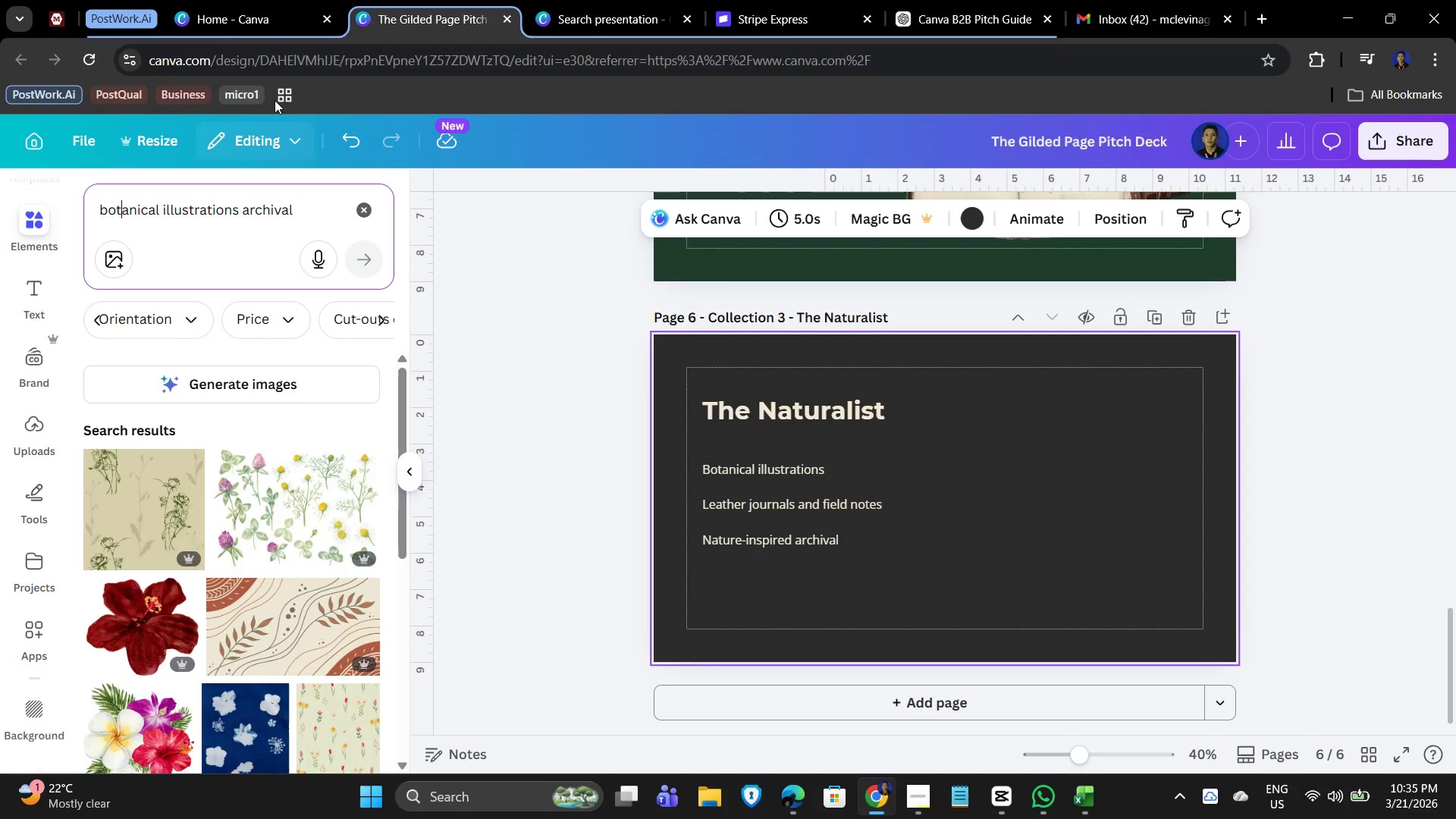 
wait(6.86)
 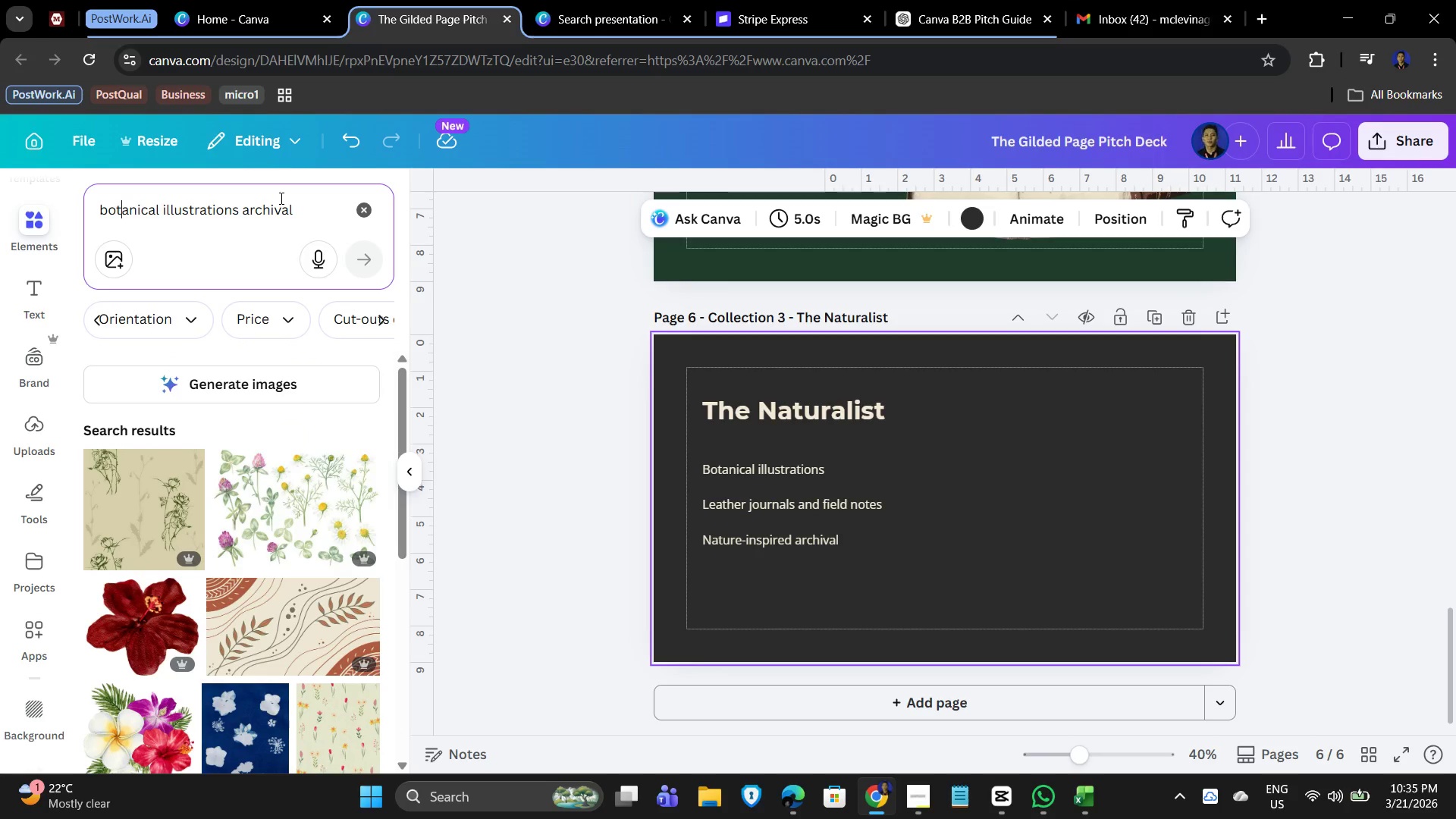 
scroll: coordinate [259, 626], scroll_direction: down, amount: 3.0
 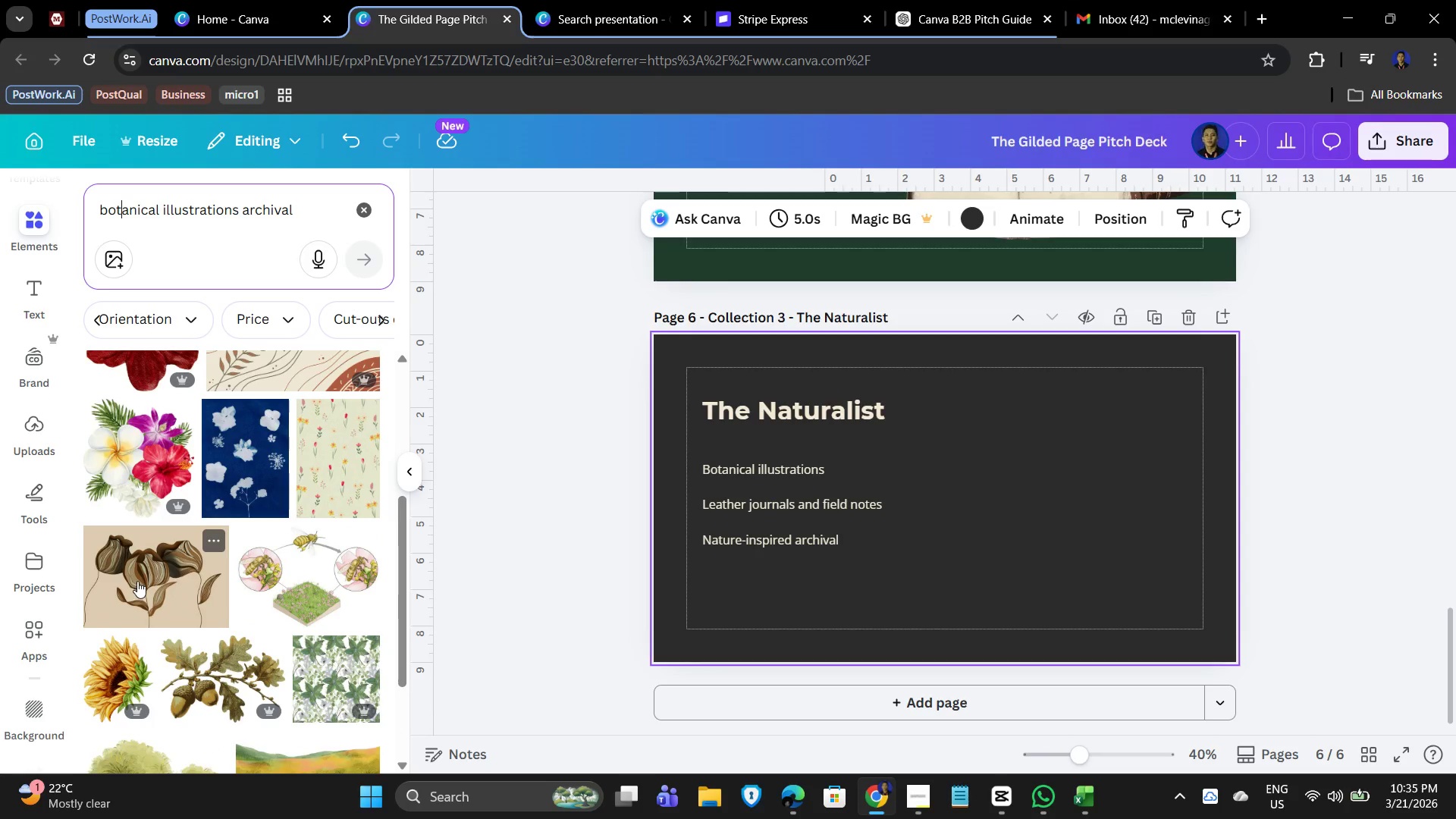 
left_click([138, 580])
 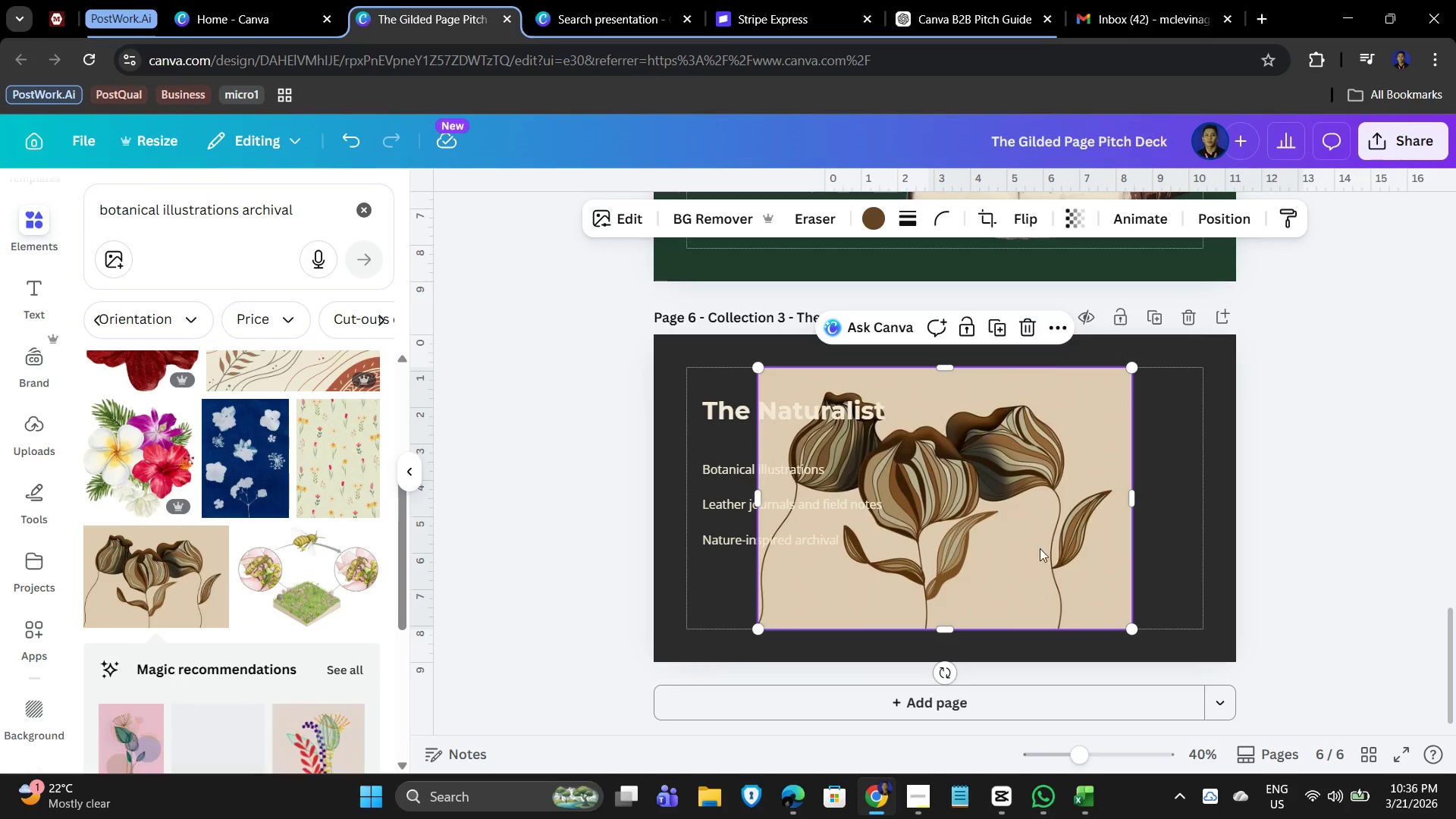 
left_click_drag(start_coordinate=[1055, 538], to_coordinate=[1149, 535])
 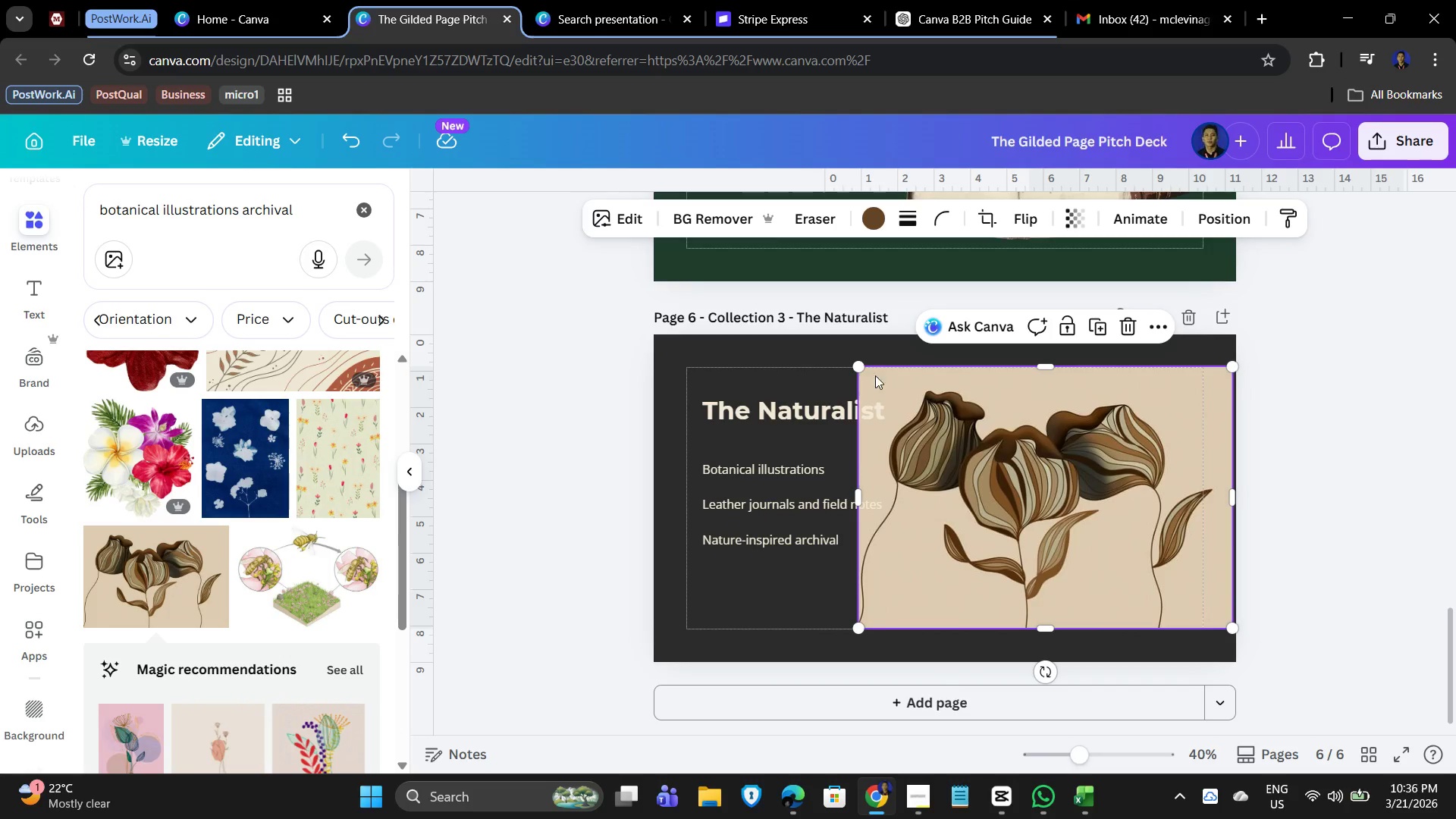 
left_click_drag(start_coordinate=[858, 362], to_coordinate=[991, 419])
 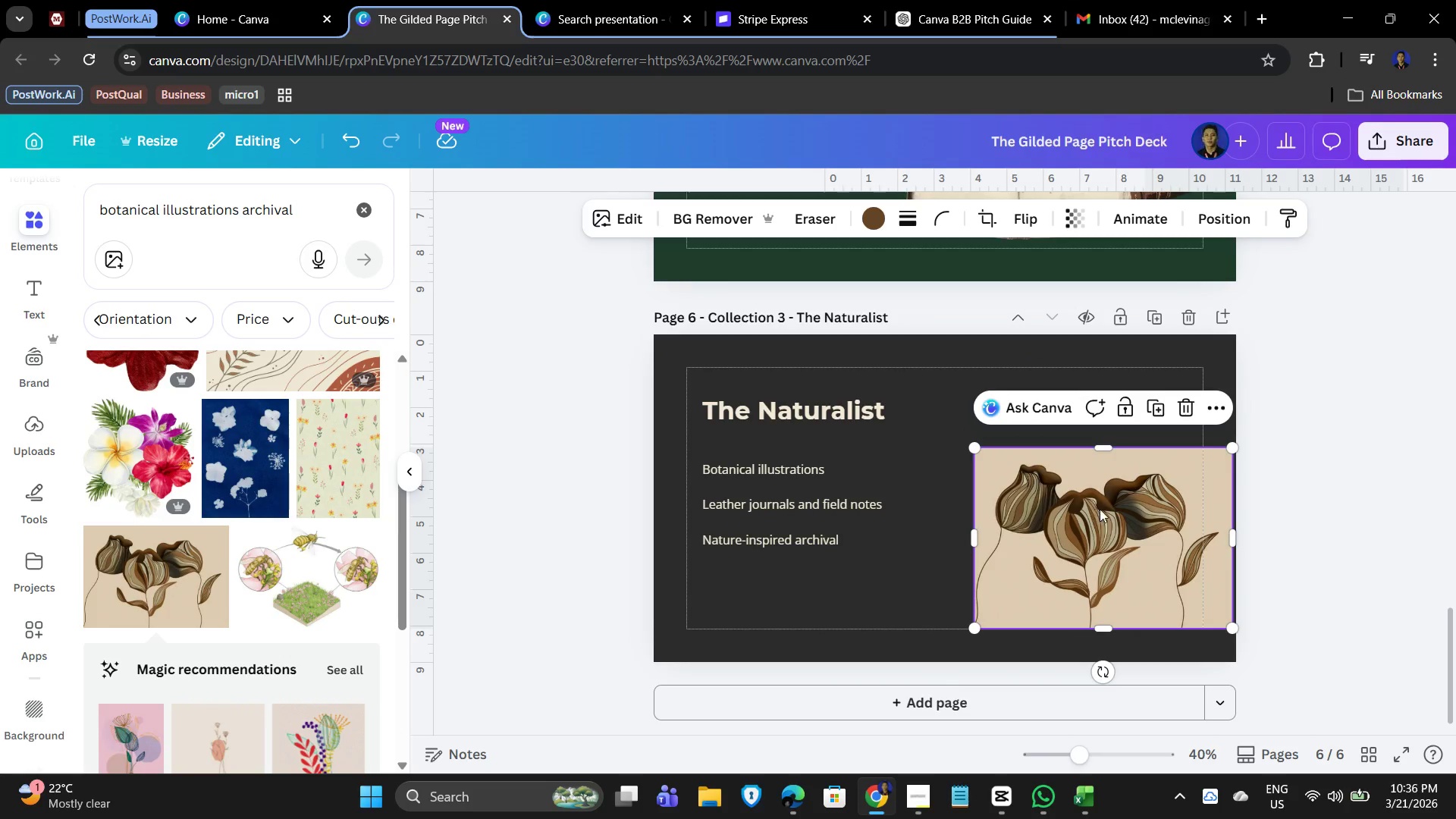 
left_click_drag(start_coordinate=[1100, 509], to_coordinate=[1064, 510])
 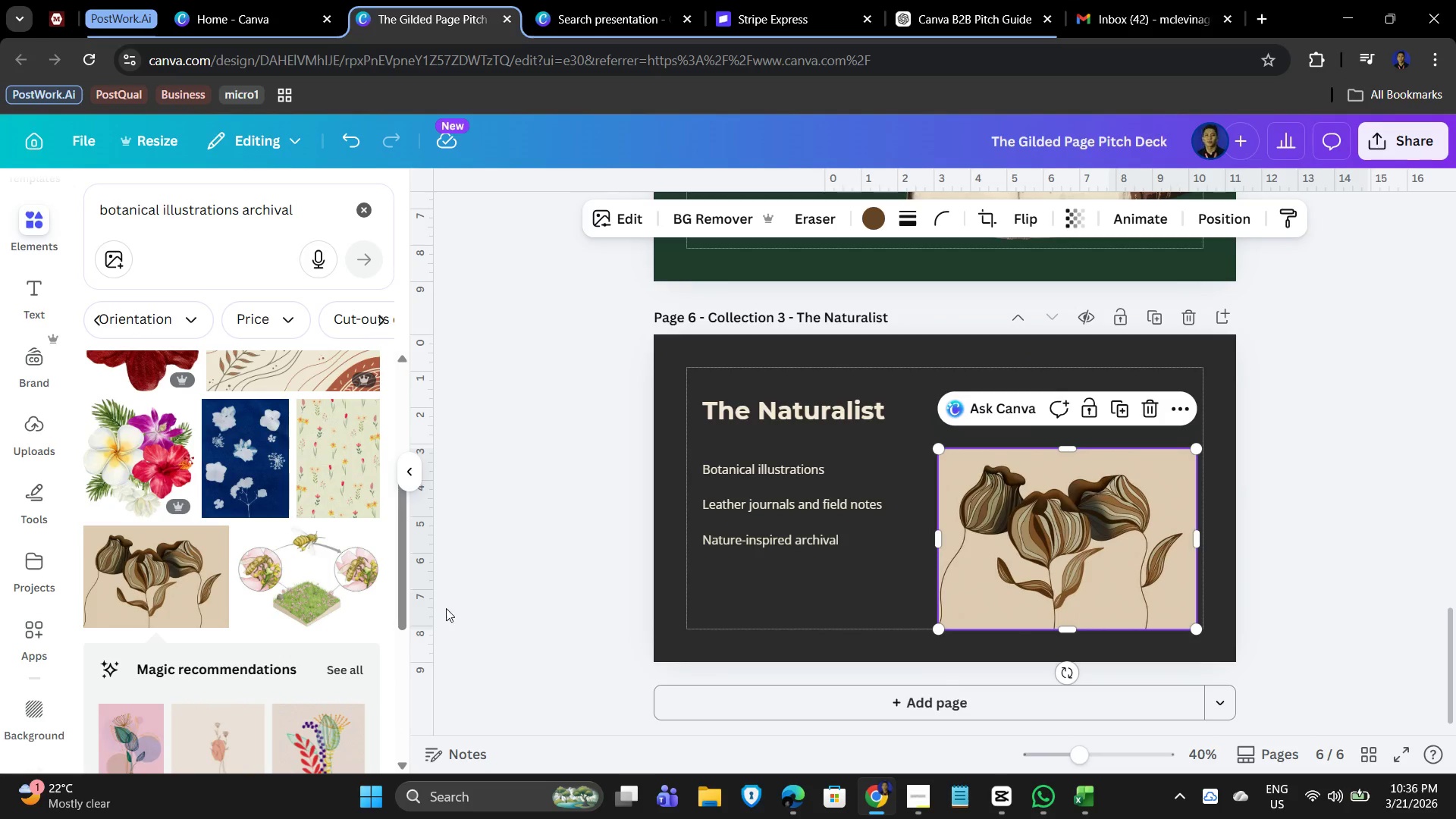 
scroll: coordinate [223, 617], scroll_direction: down, amount: 6.0
 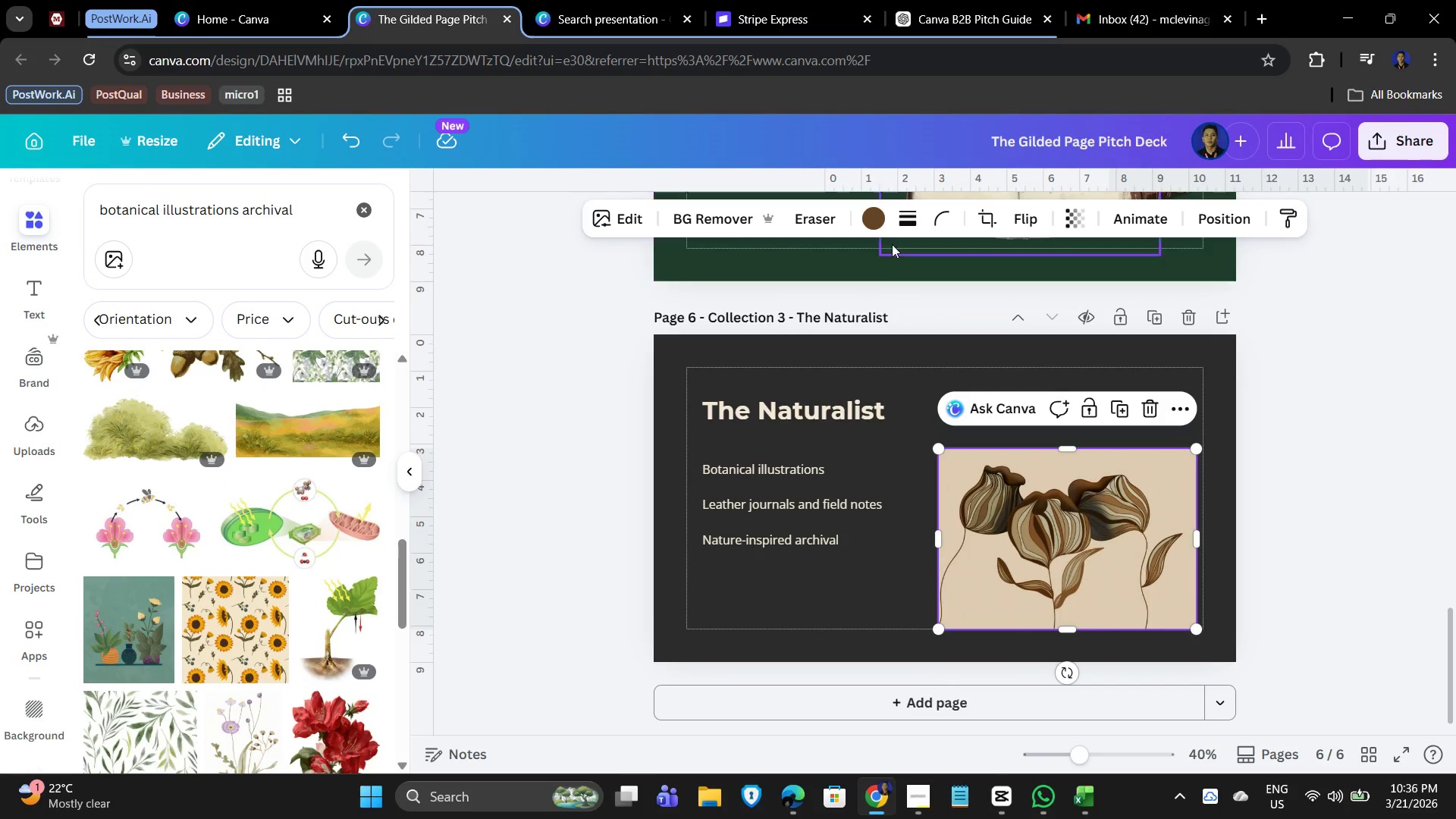 
left_click_drag(start_coordinate=[873, 217], to_coordinate=[868, 217])
 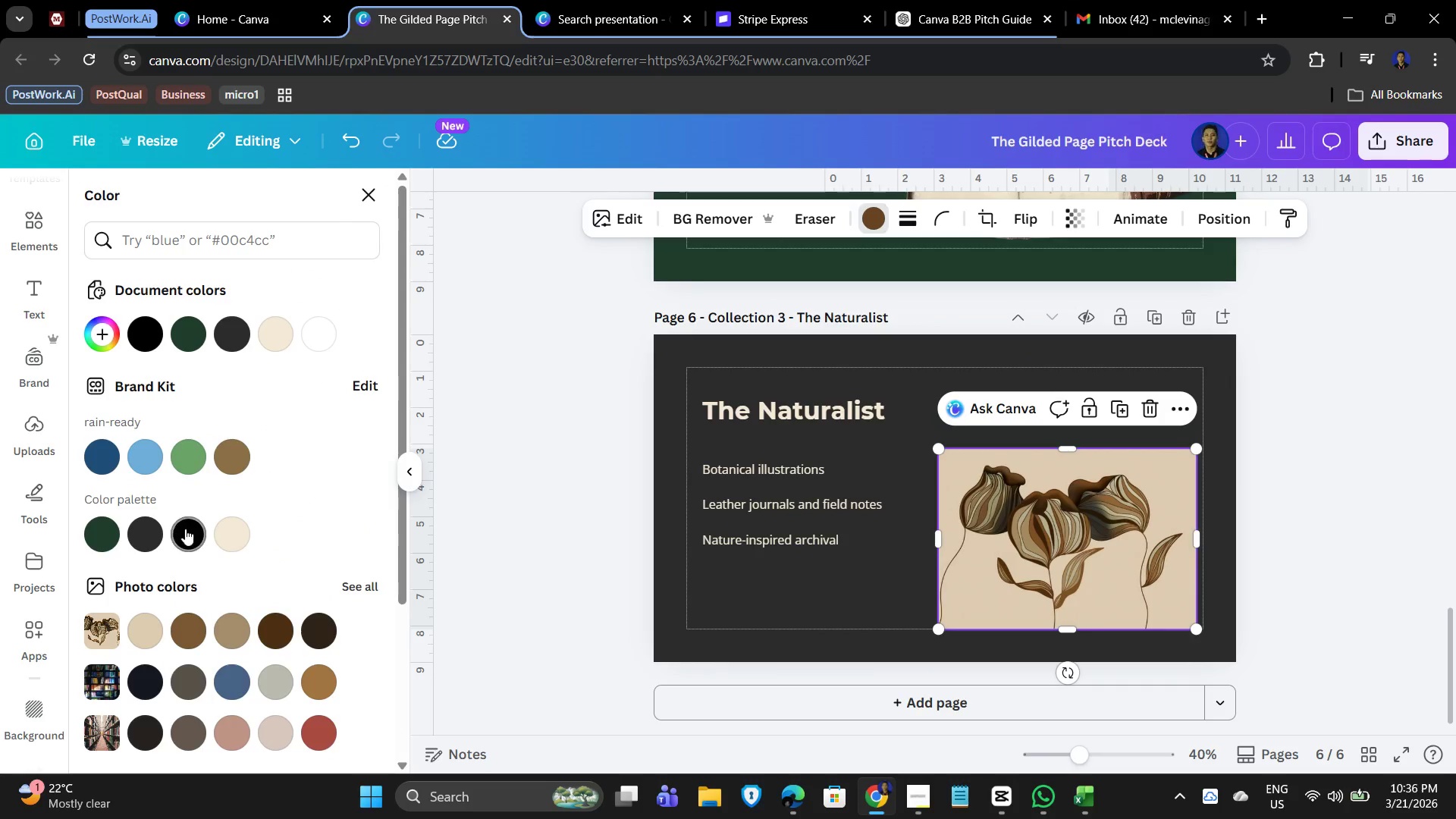 
left_click([235, 529])
 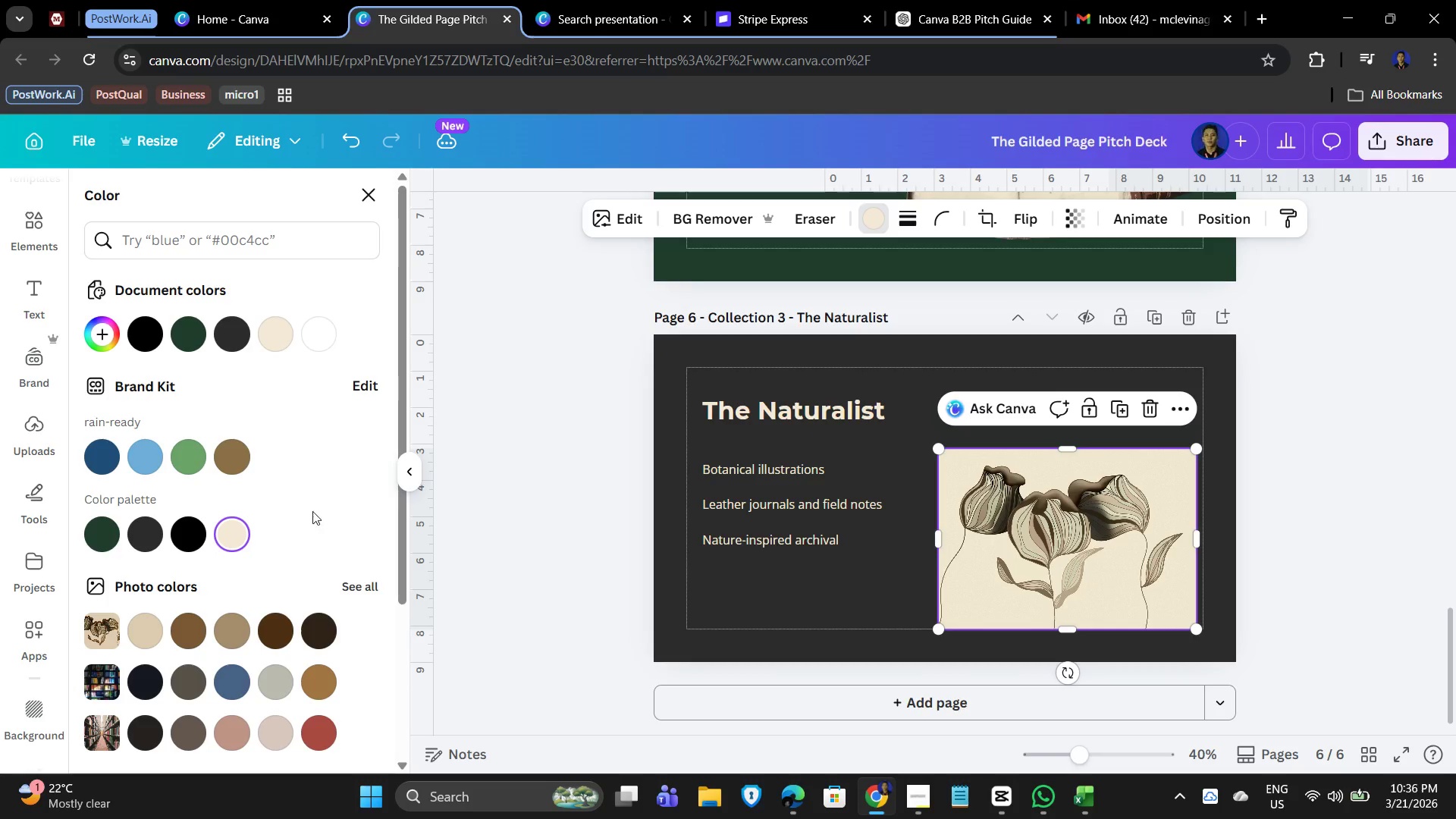 
key(Control+Z)
 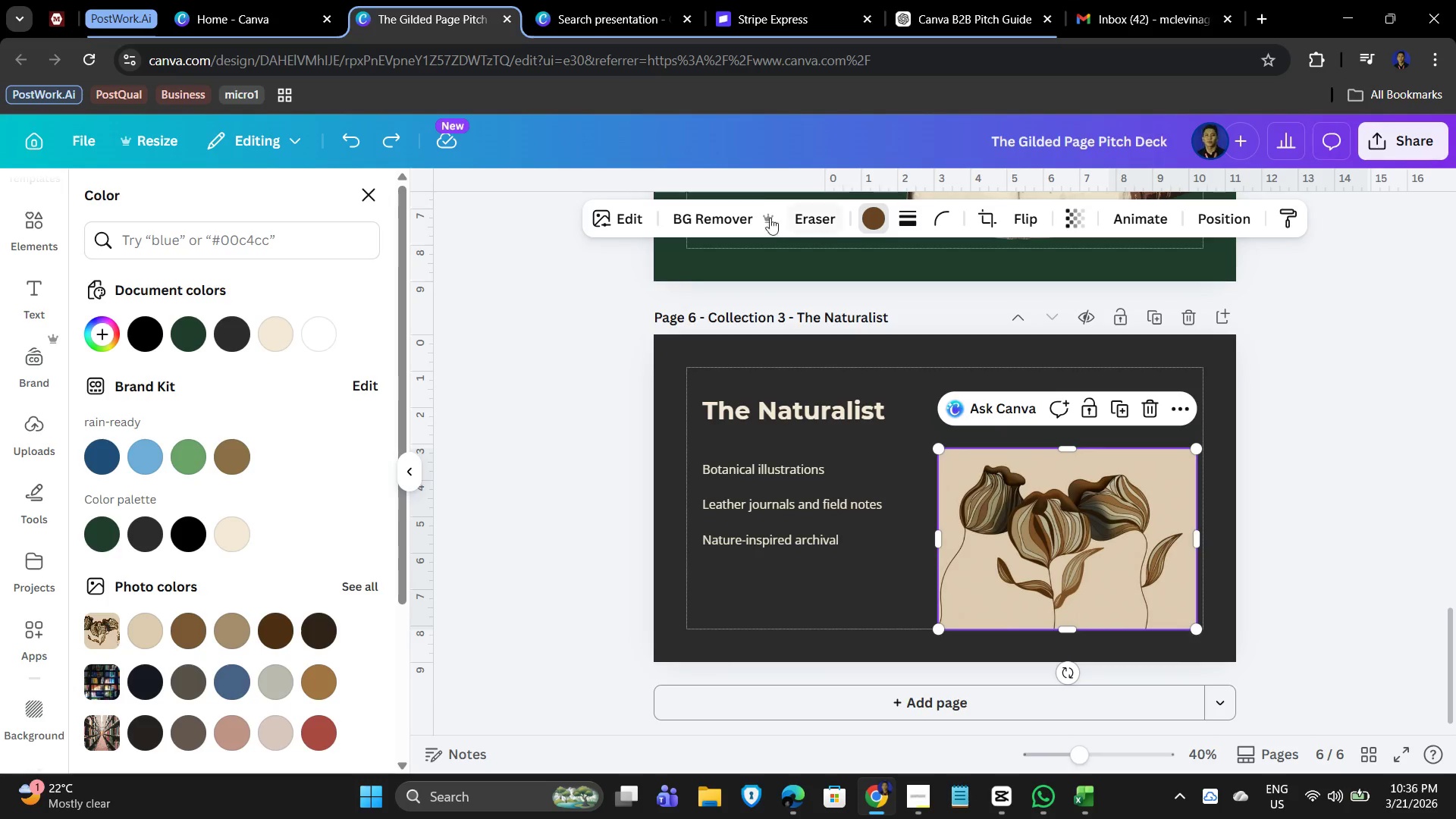 
left_click([689, 210])
 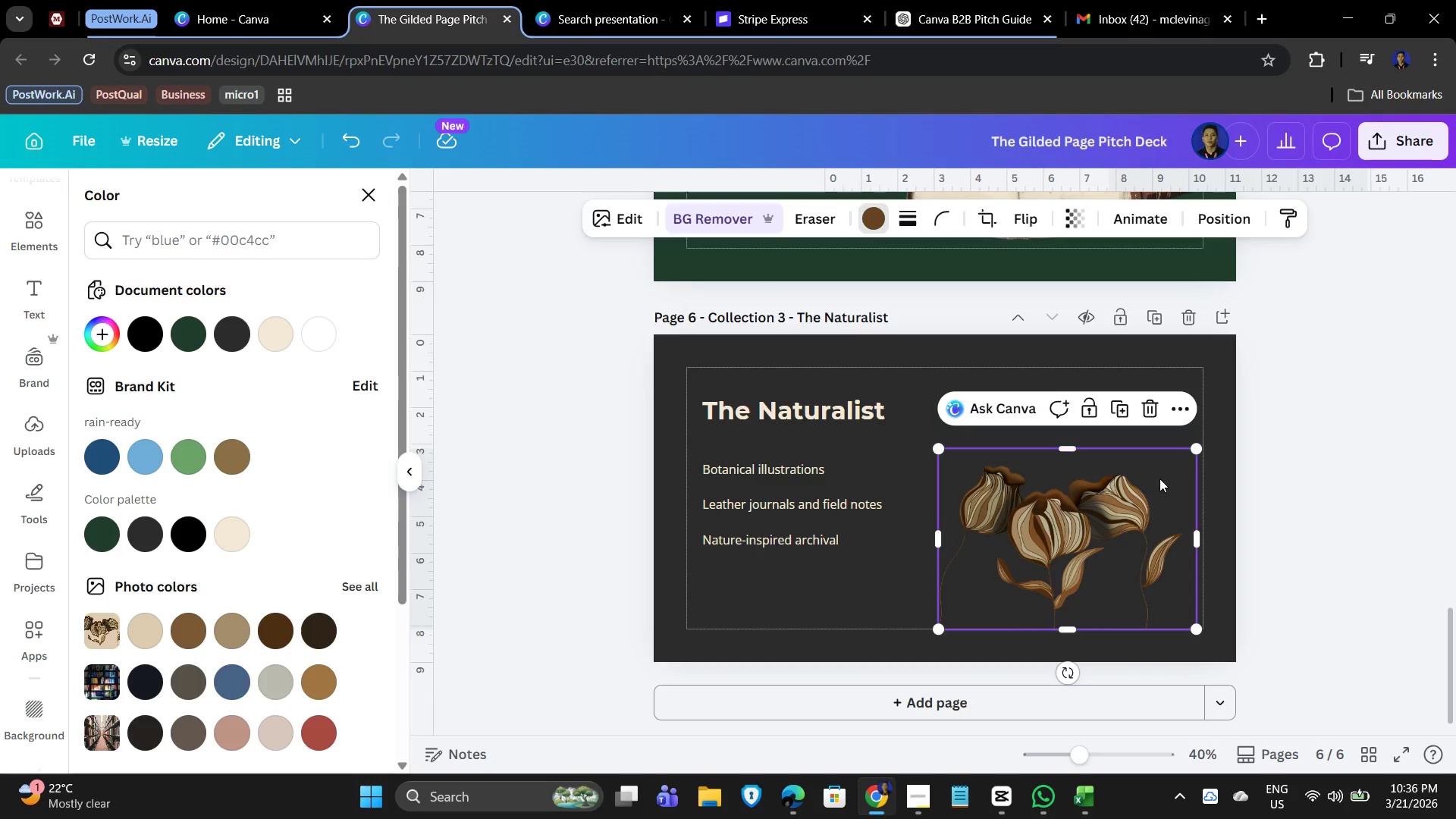 
left_click_drag(start_coordinate=[1087, 568], to_coordinate=[1073, 560])
 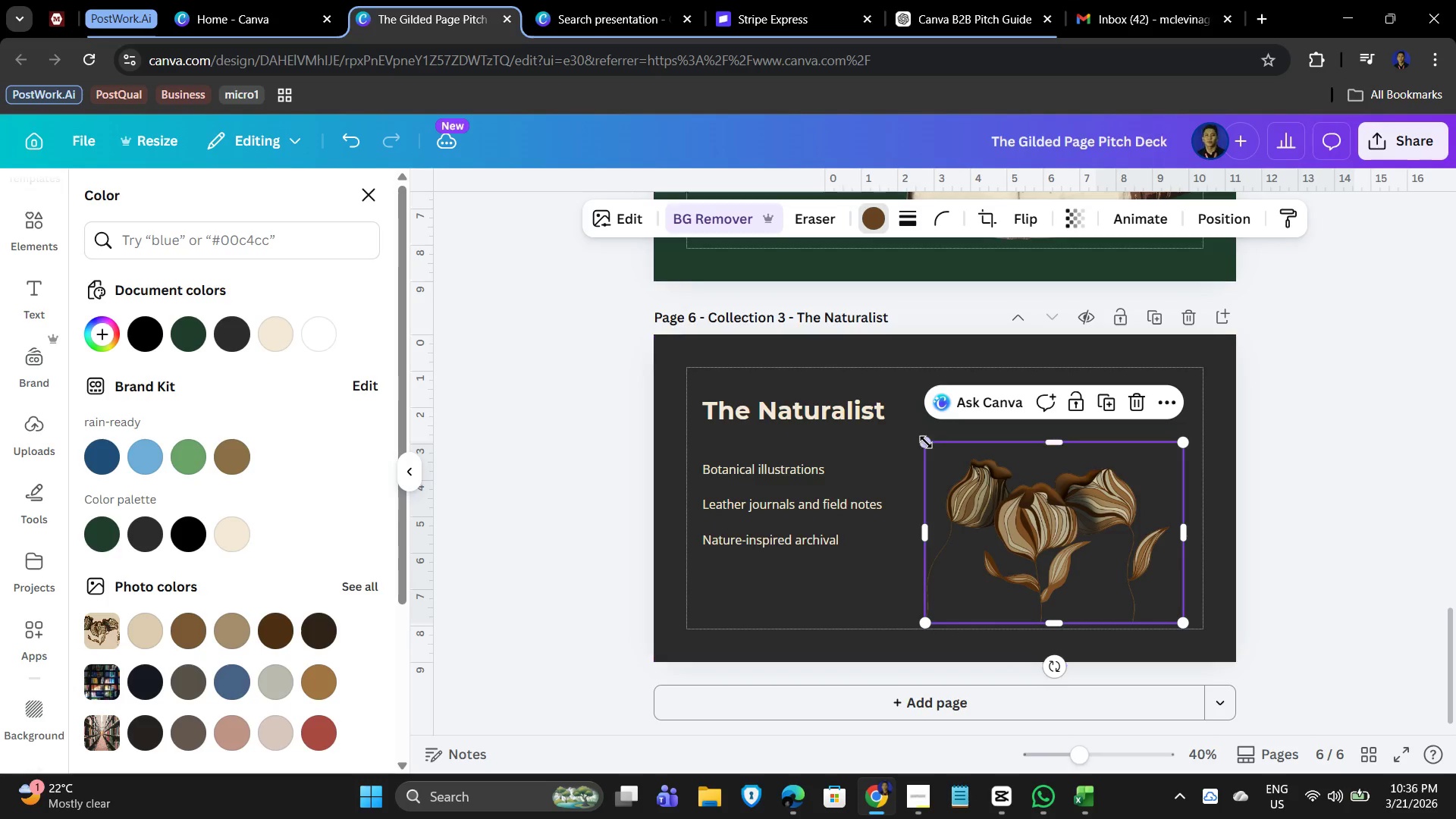 
left_click_drag(start_coordinate=[925, 442], to_coordinate=[853, 417])
 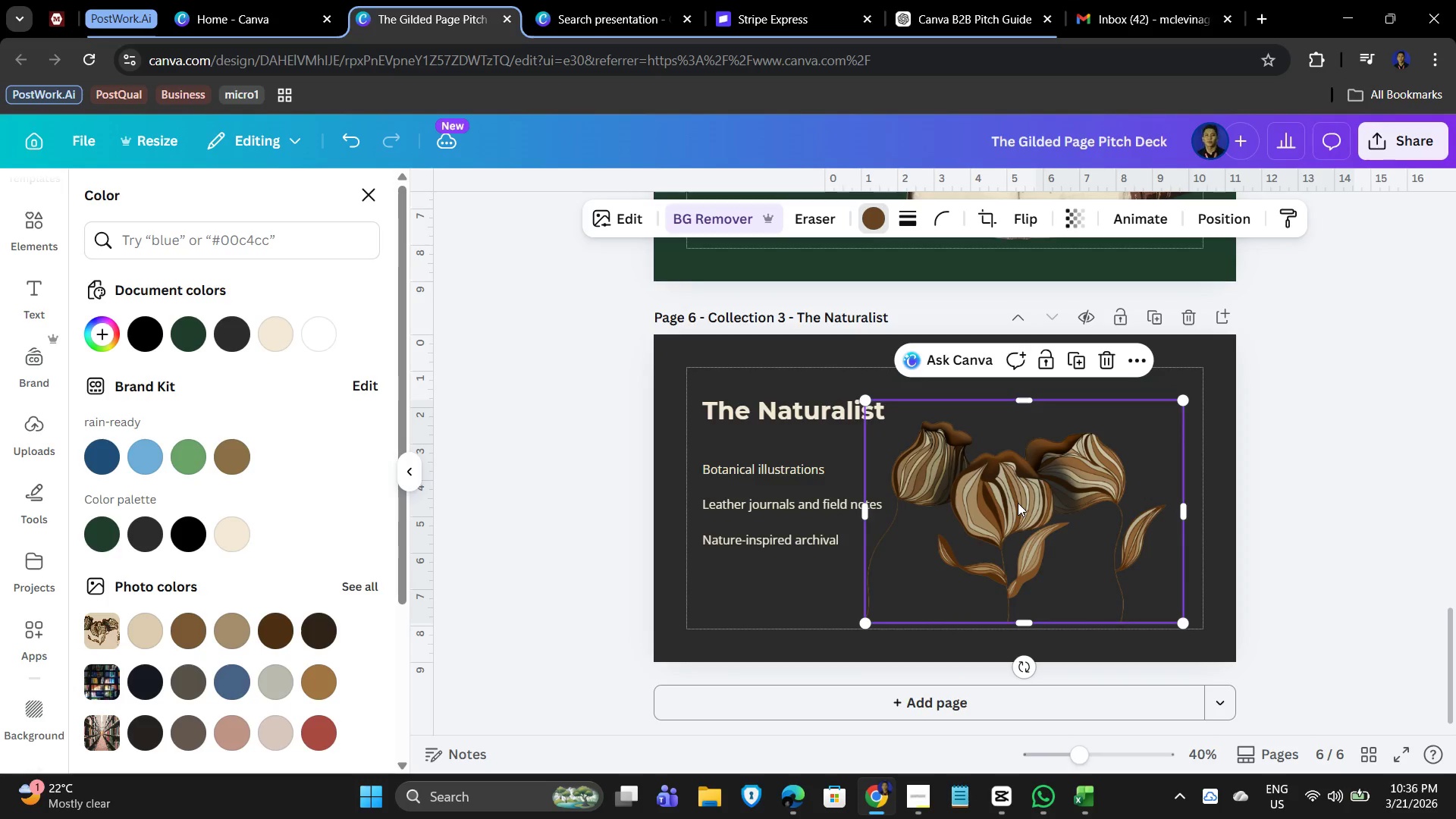 
left_click_drag(start_coordinate=[1018, 504], to_coordinate=[1053, 506])
 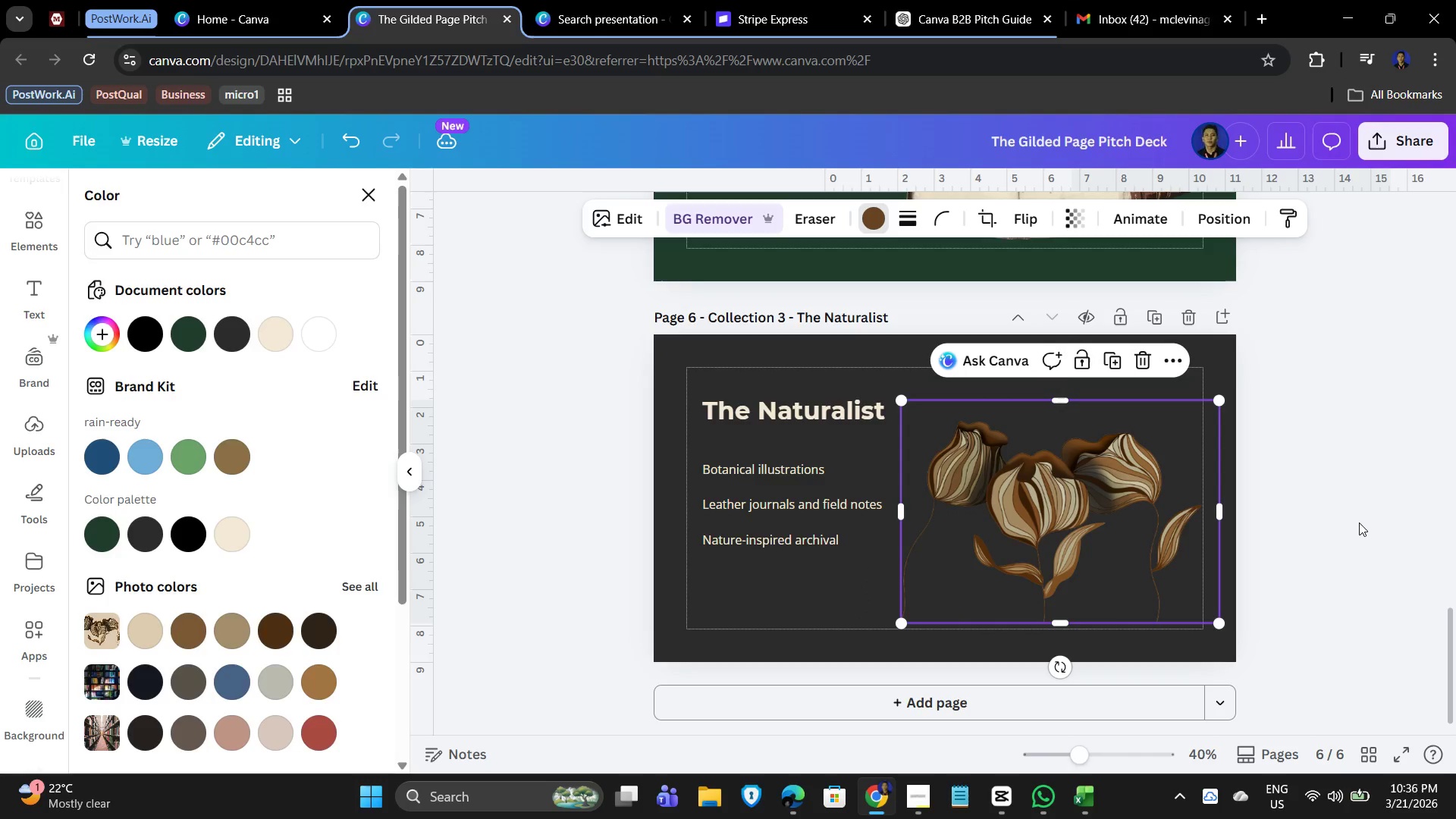 
left_click([1359, 522])
 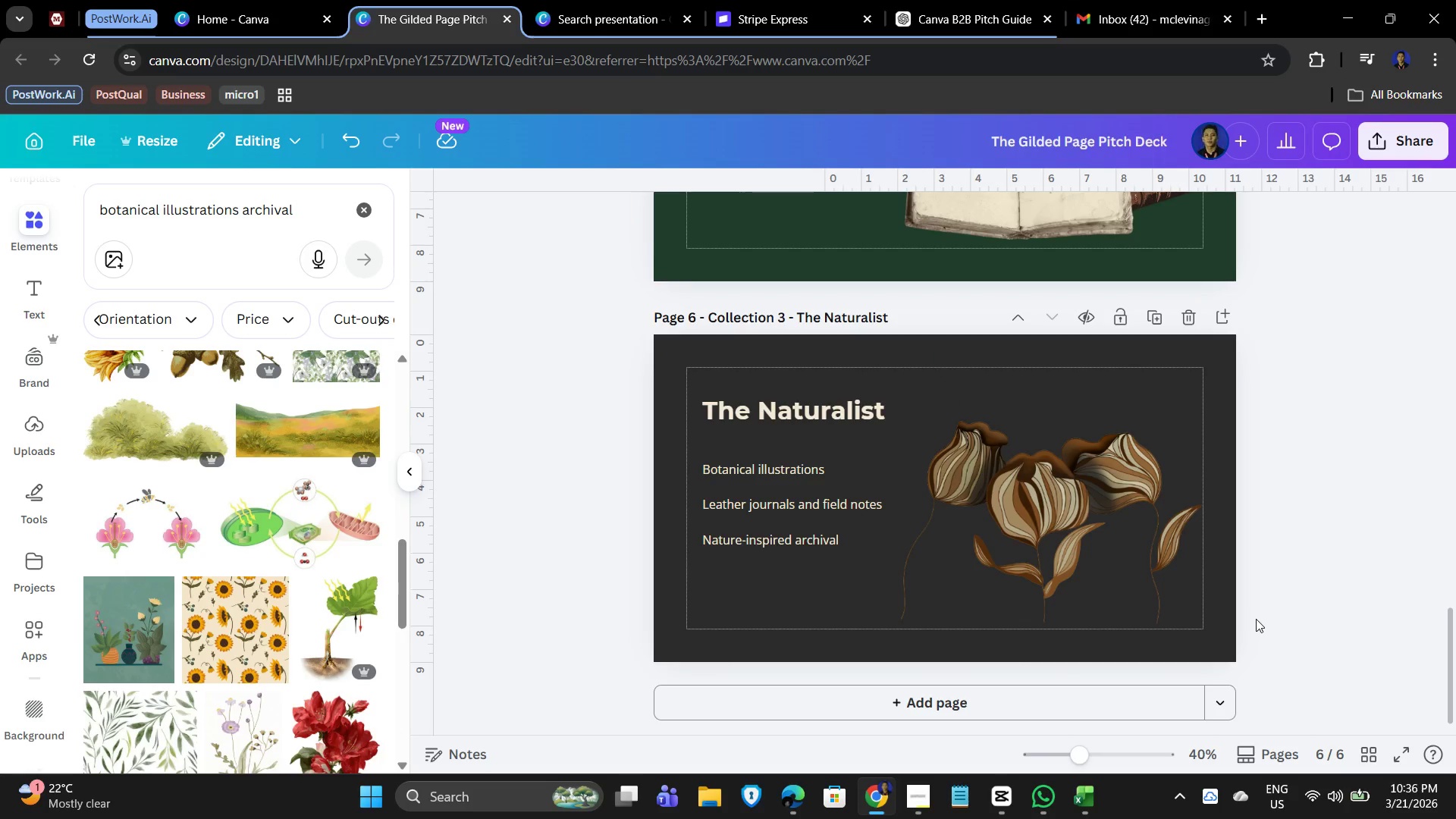 
scroll: coordinate [1305, 545], scroll_direction: down, amount: 2.0
 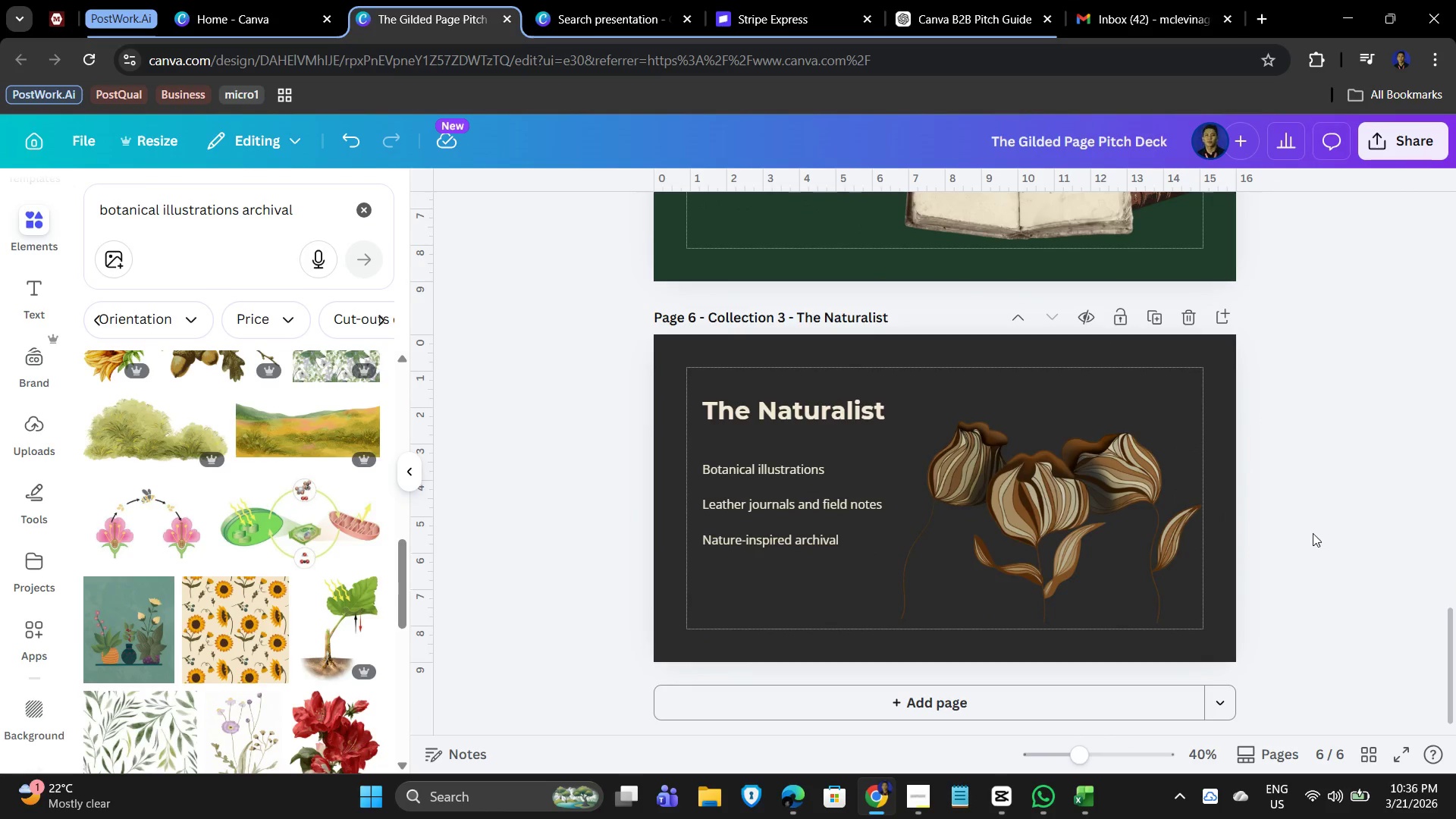 
left_click([1337, 513])
 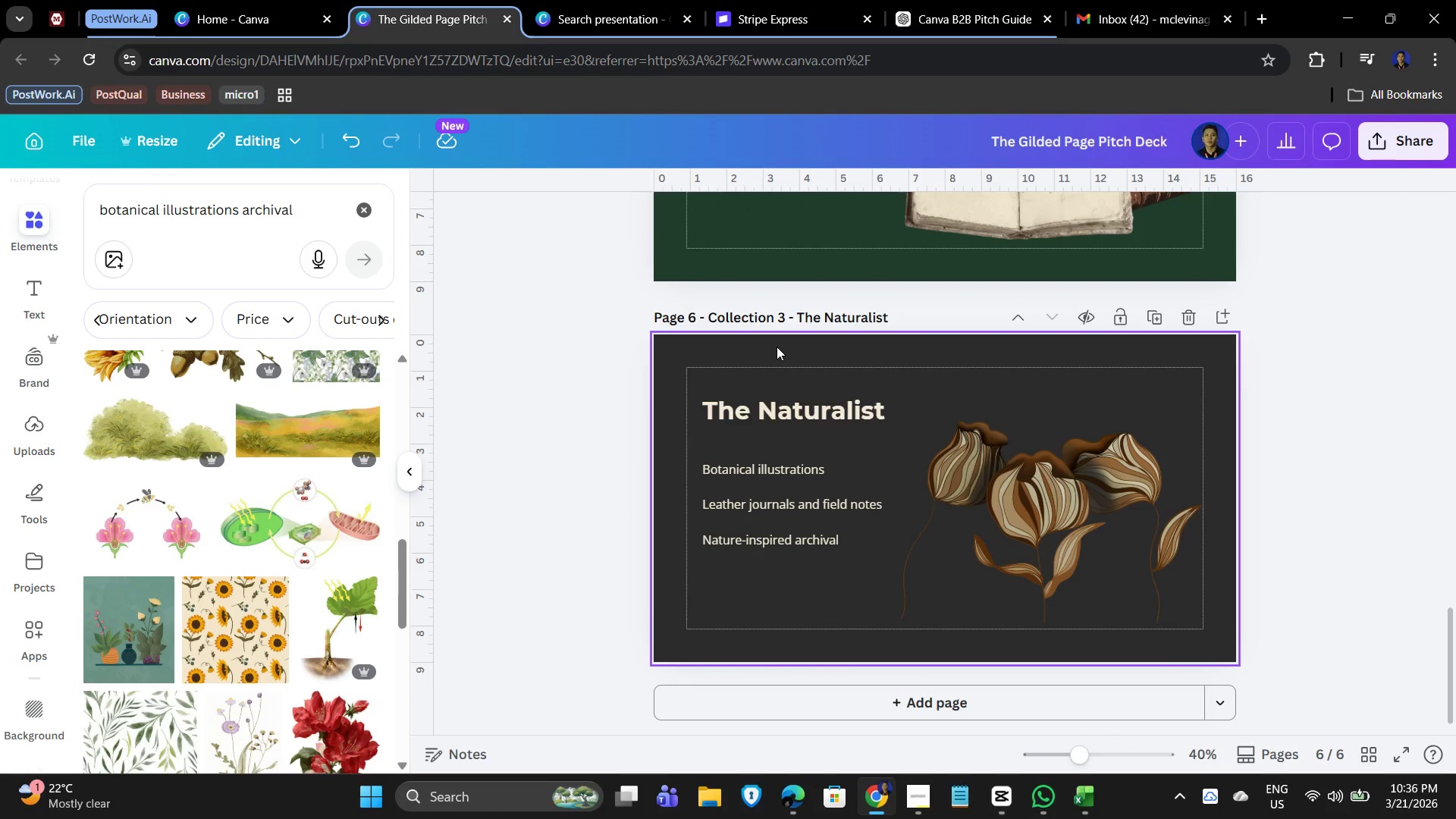 
left_click([695, 361])
 